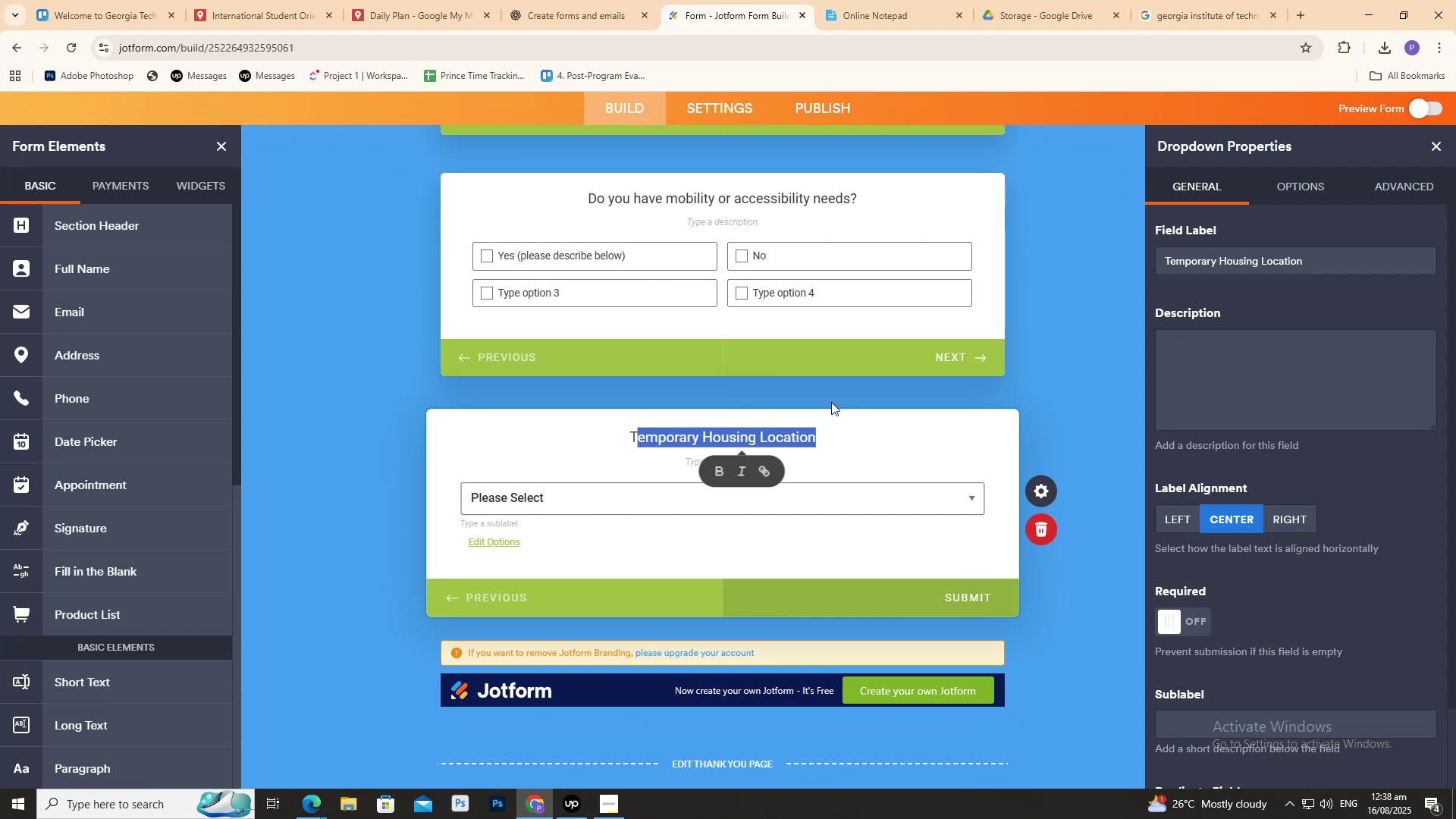 
left_click([831, 400])
 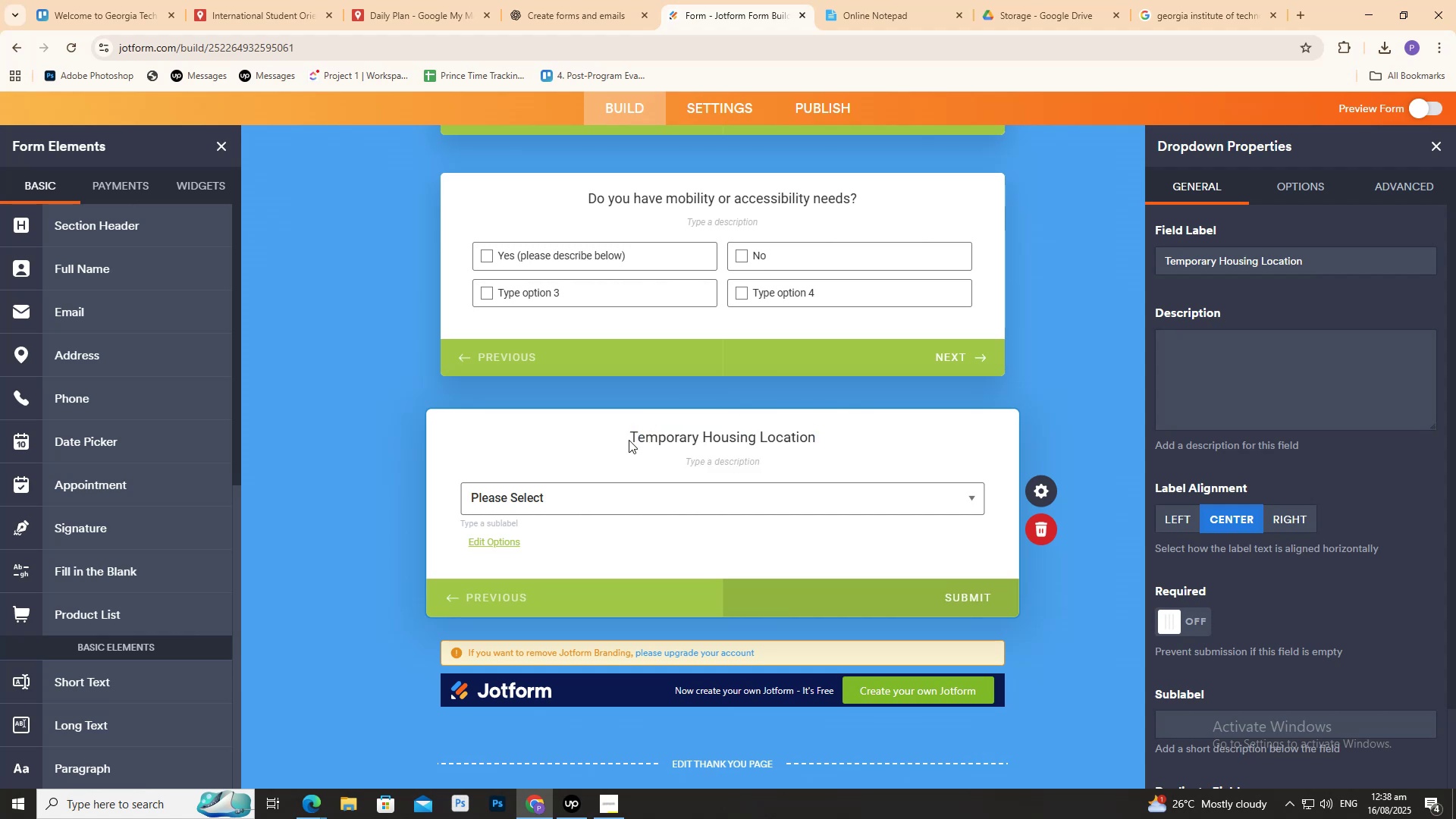 
left_click_drag(start_coordinate=[628, 438], to_coordinate=[640, 438])
 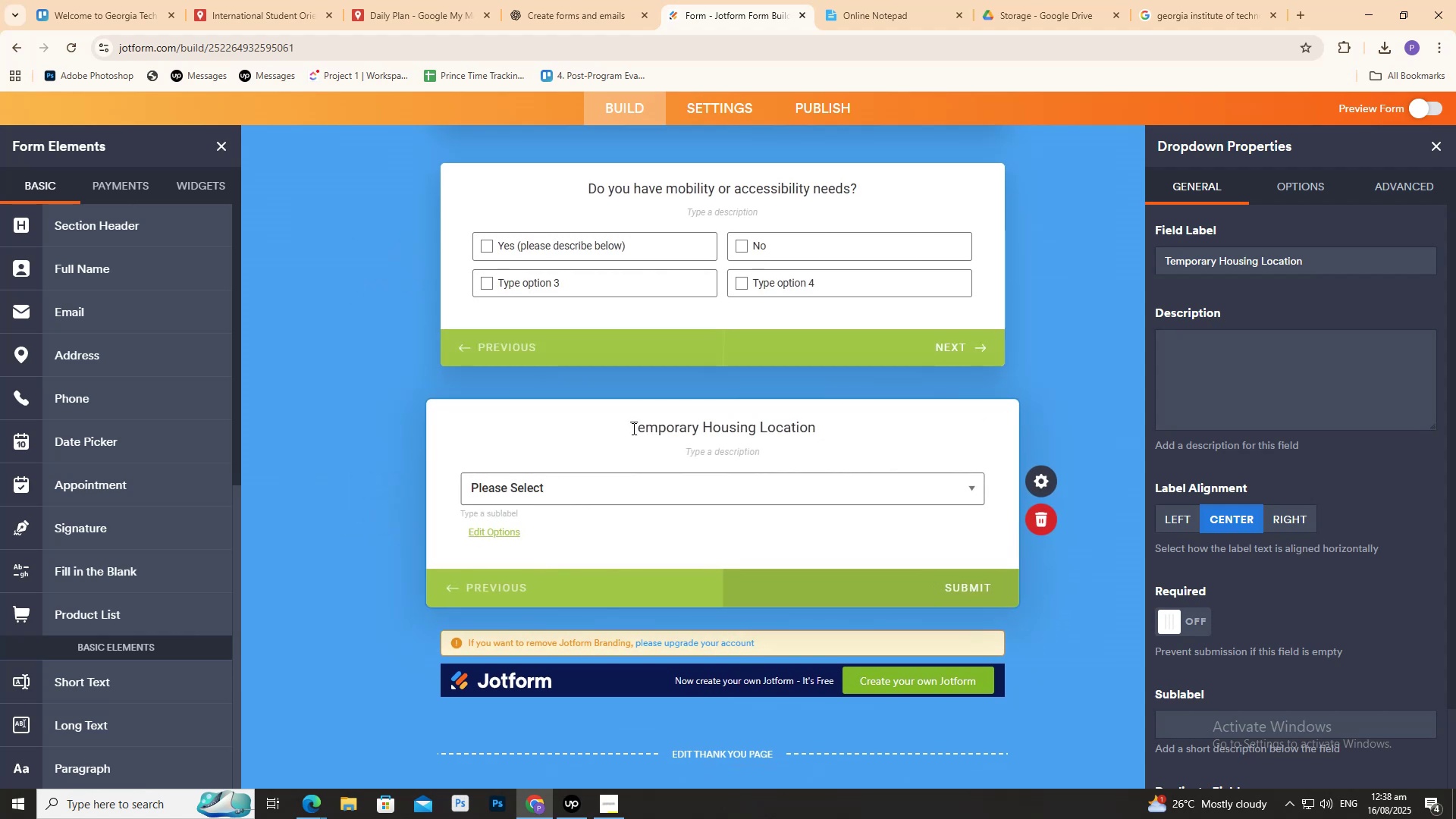 
left_click_drag(start_coordinate=[632, 425], to_coordinate=[827, 424])
 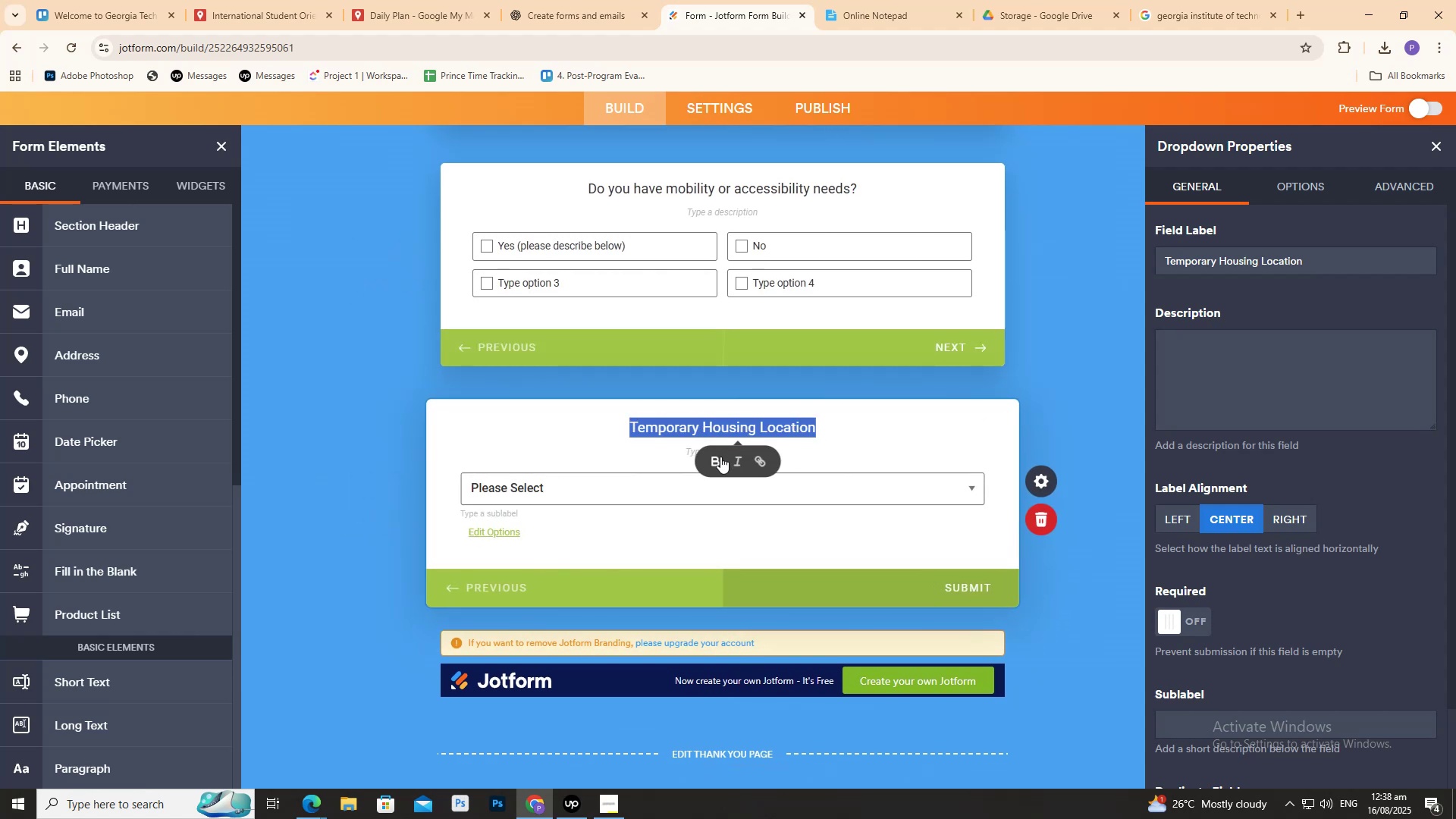 
left_click([720, 457])
 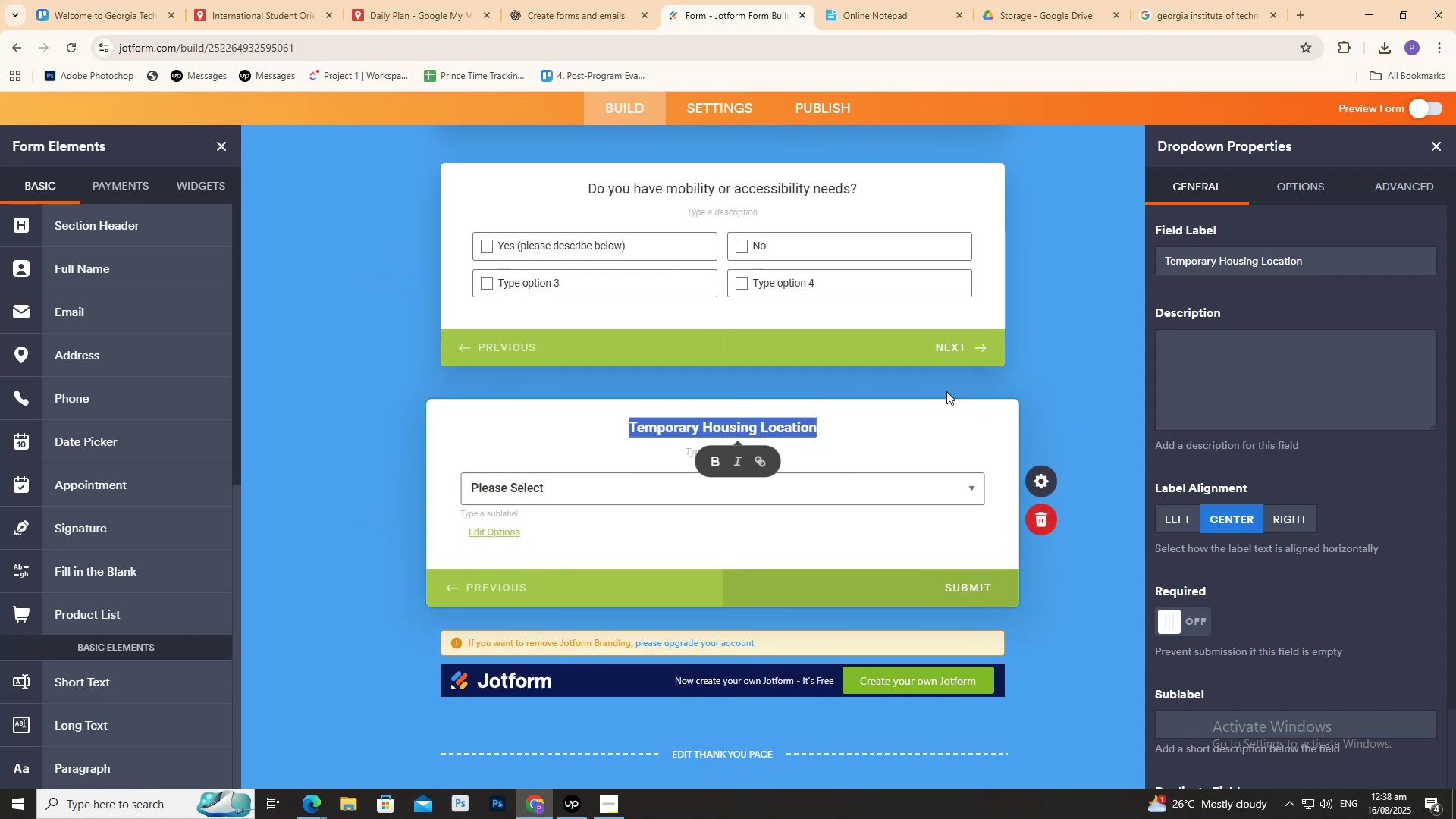 
left_click([946, 391])
 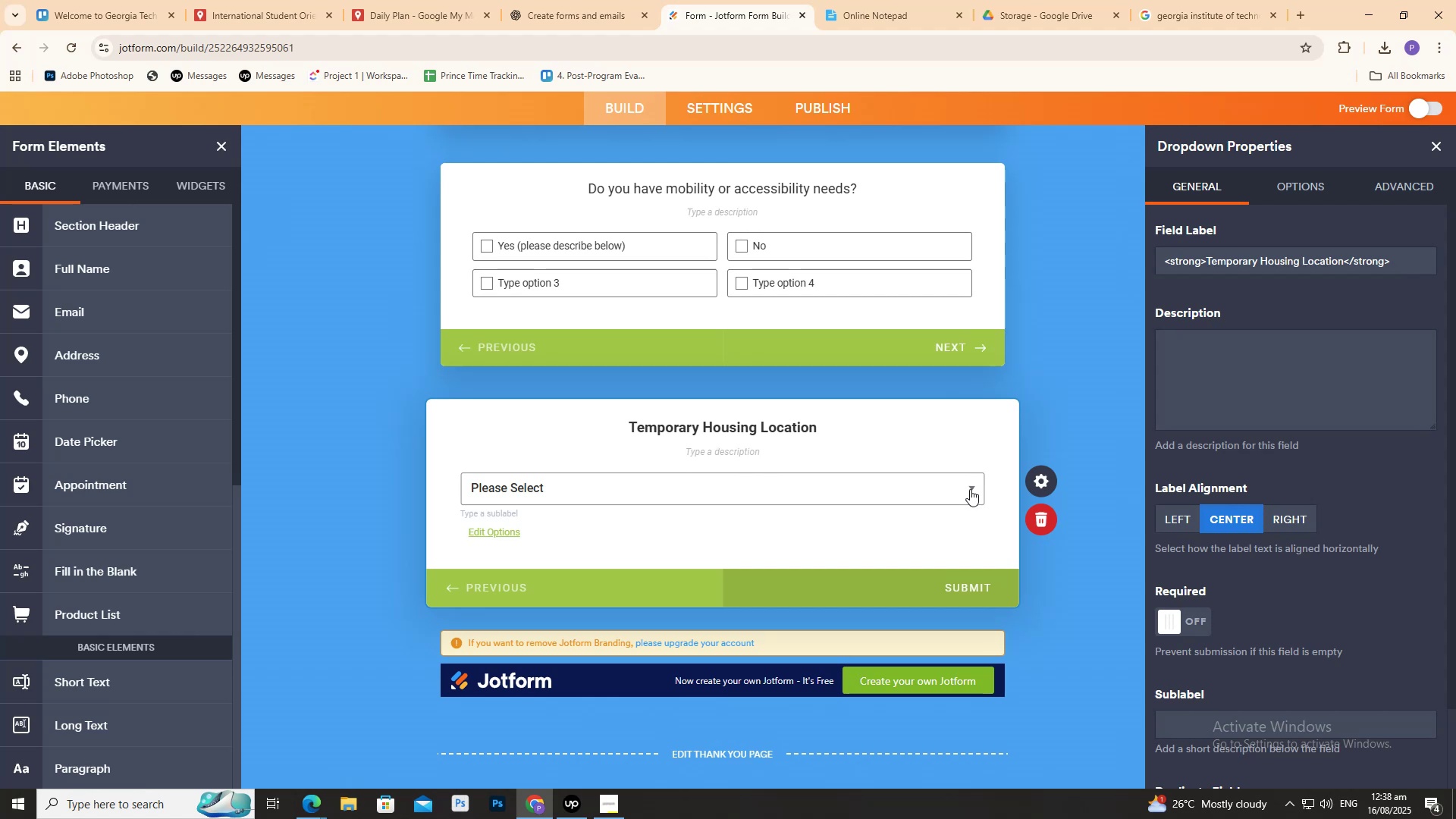 
left_click([972, 483])
 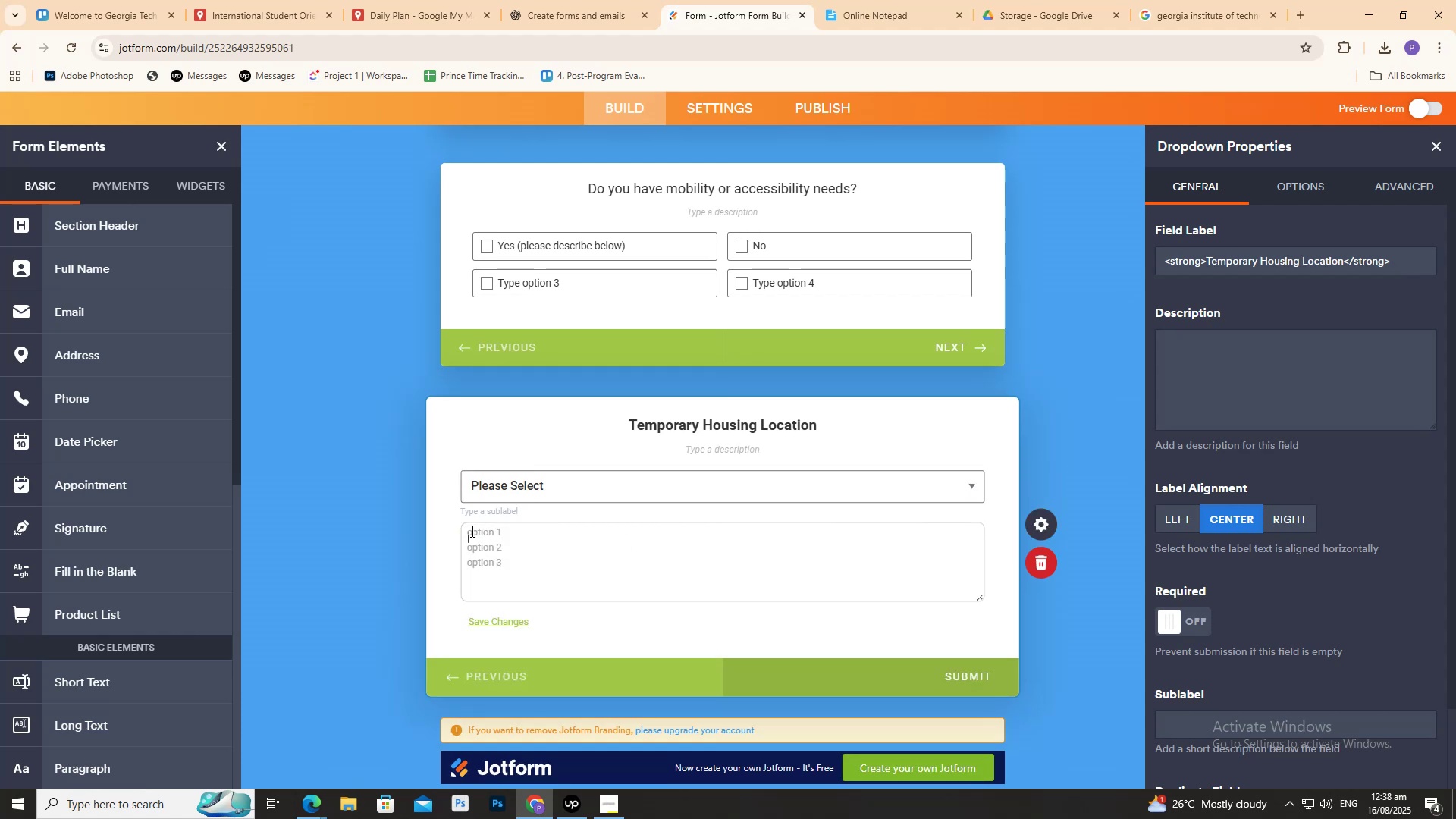 
left_click([479, 527])
 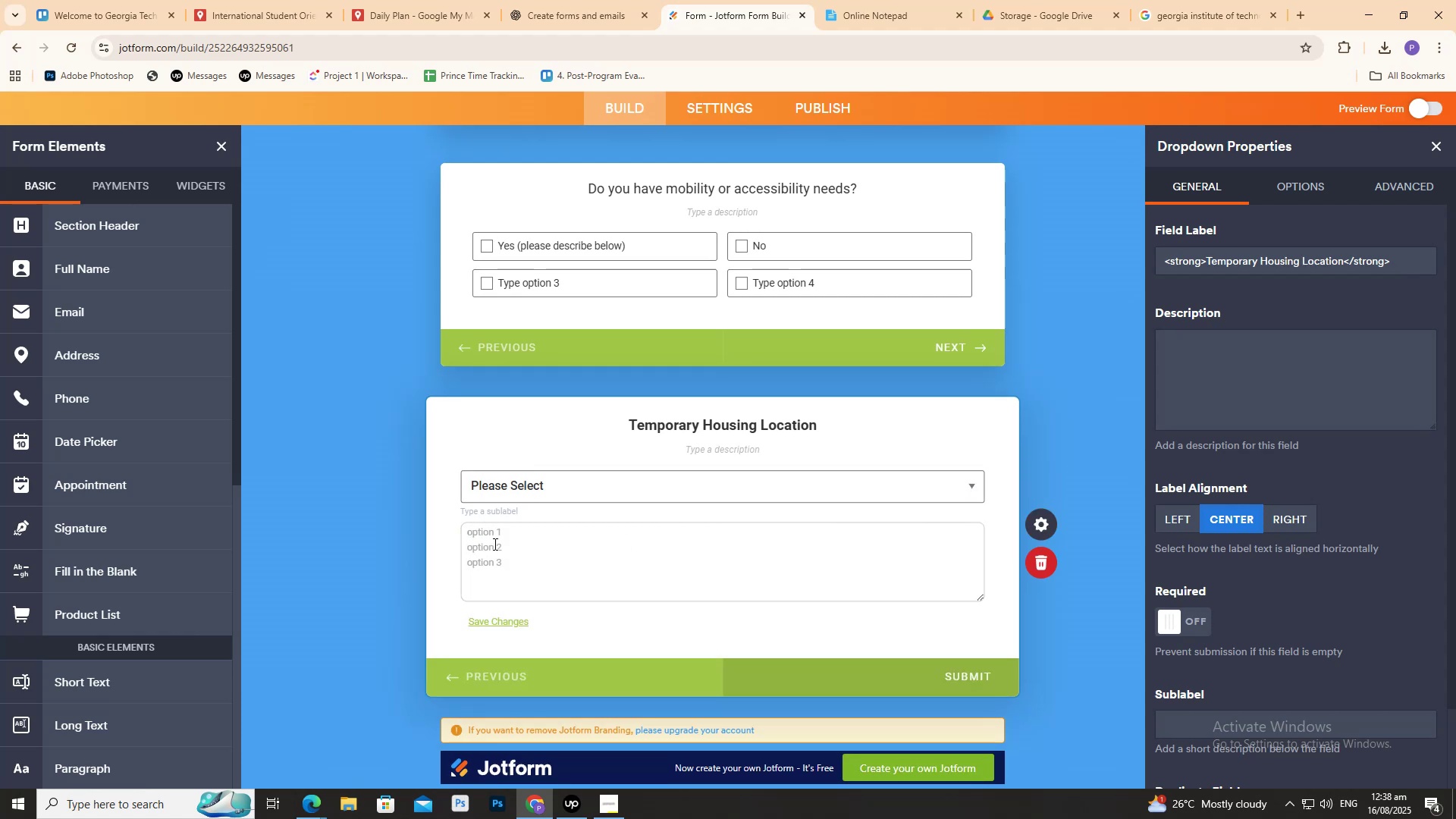 
double_click([494, 544])
 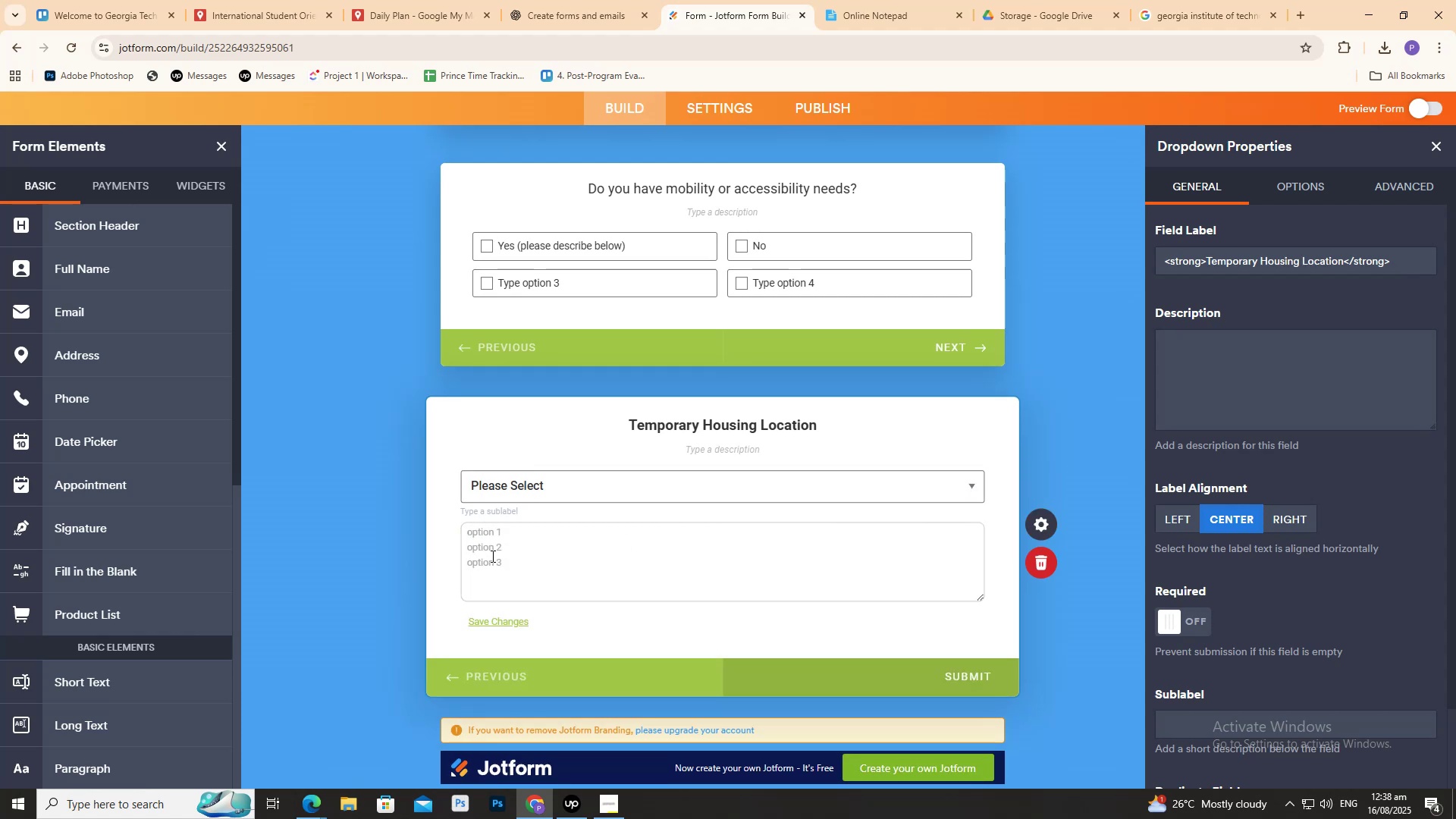 
triple_click([491, 556])
 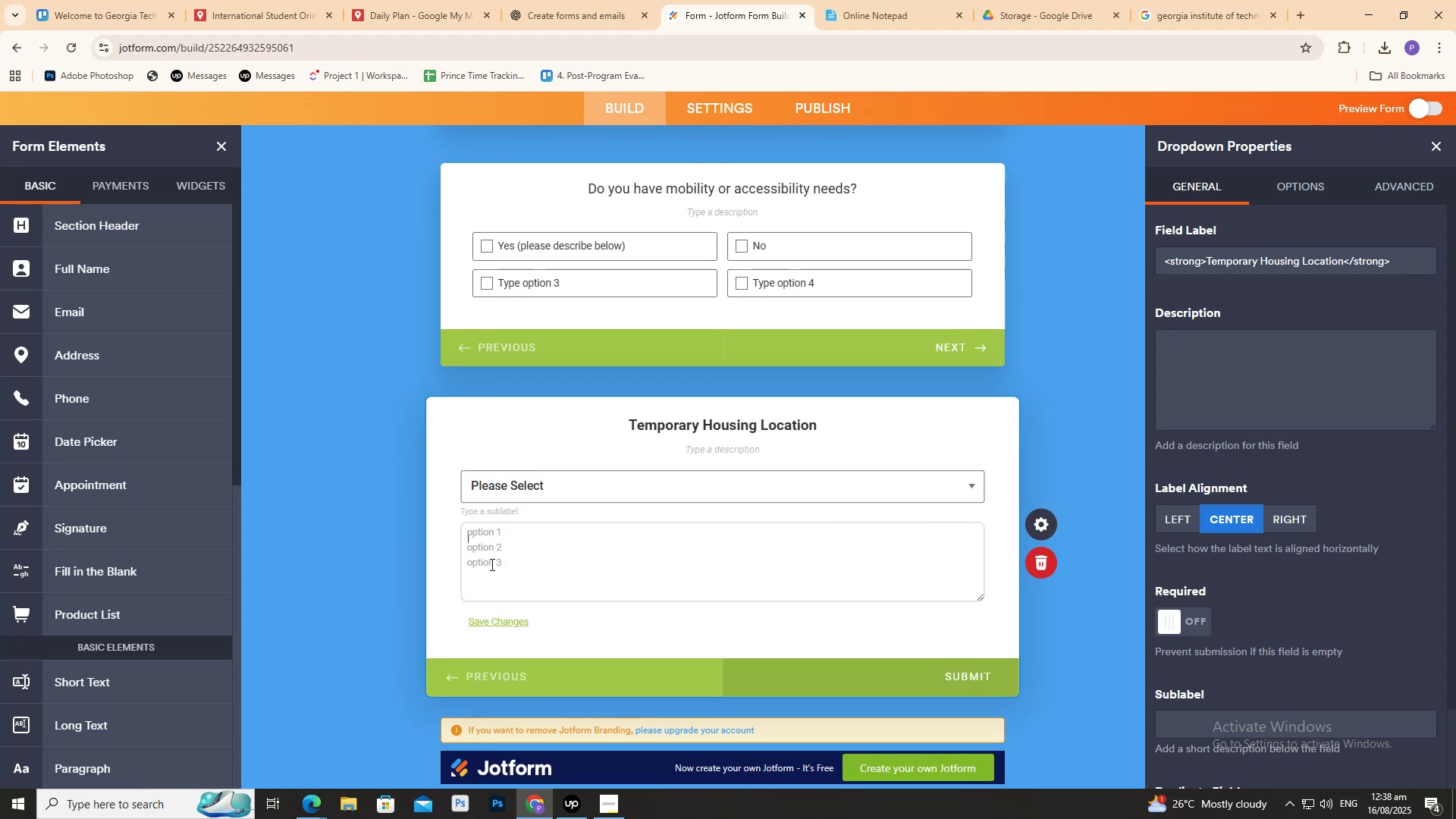 
triple_click([491, 564])
 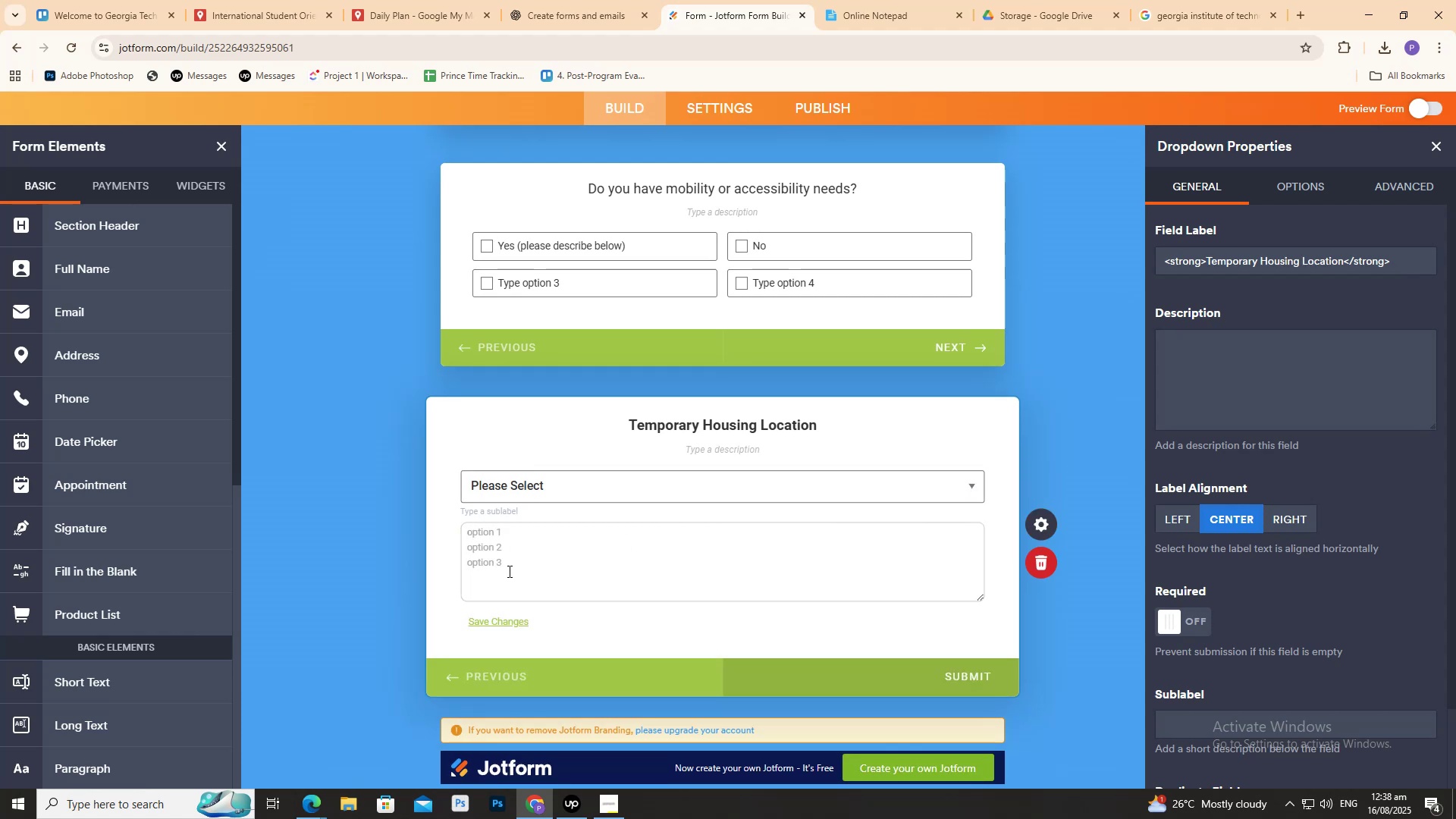 
left_click([510, 529])
 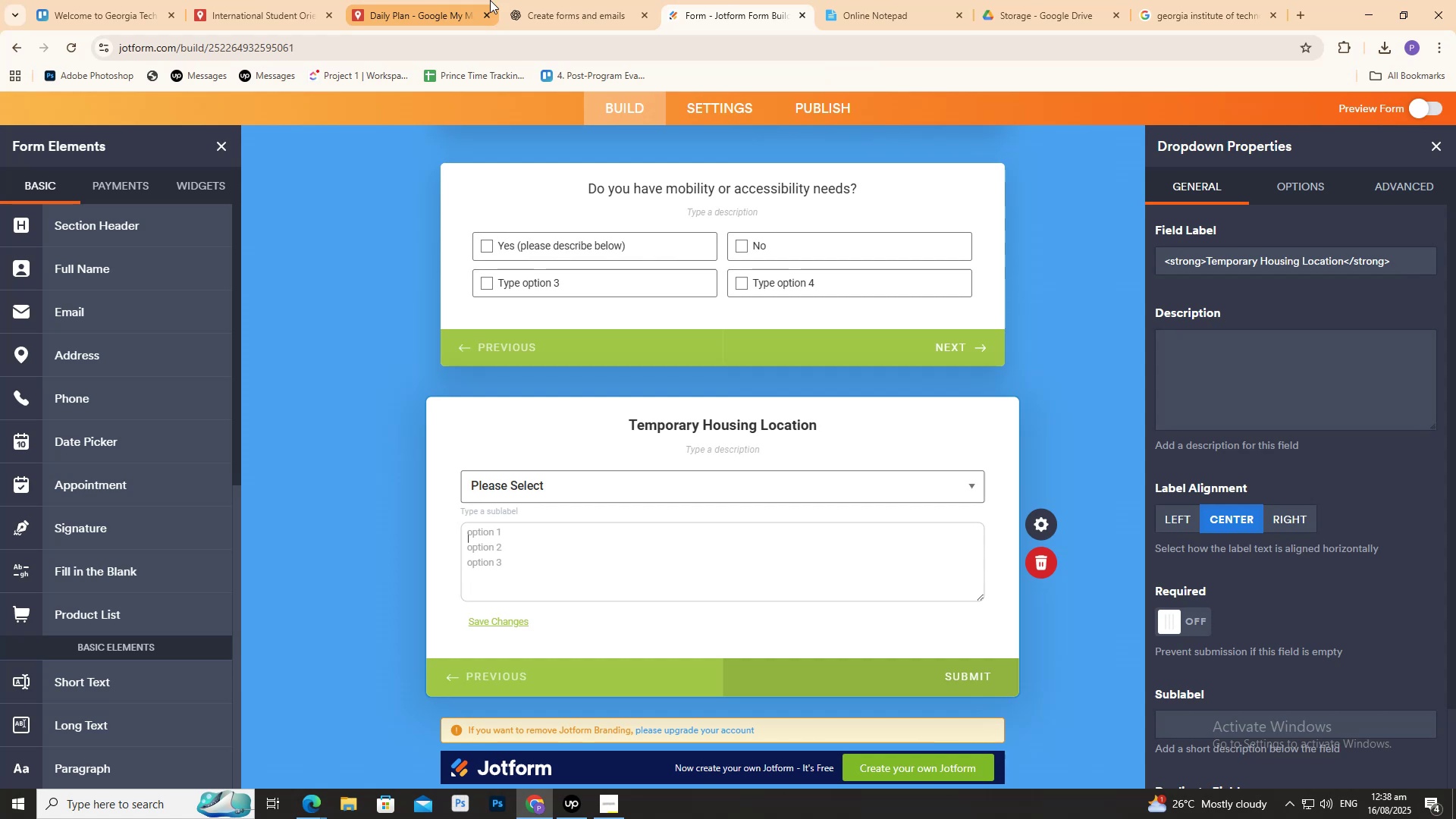 
left_click([553, 0])
 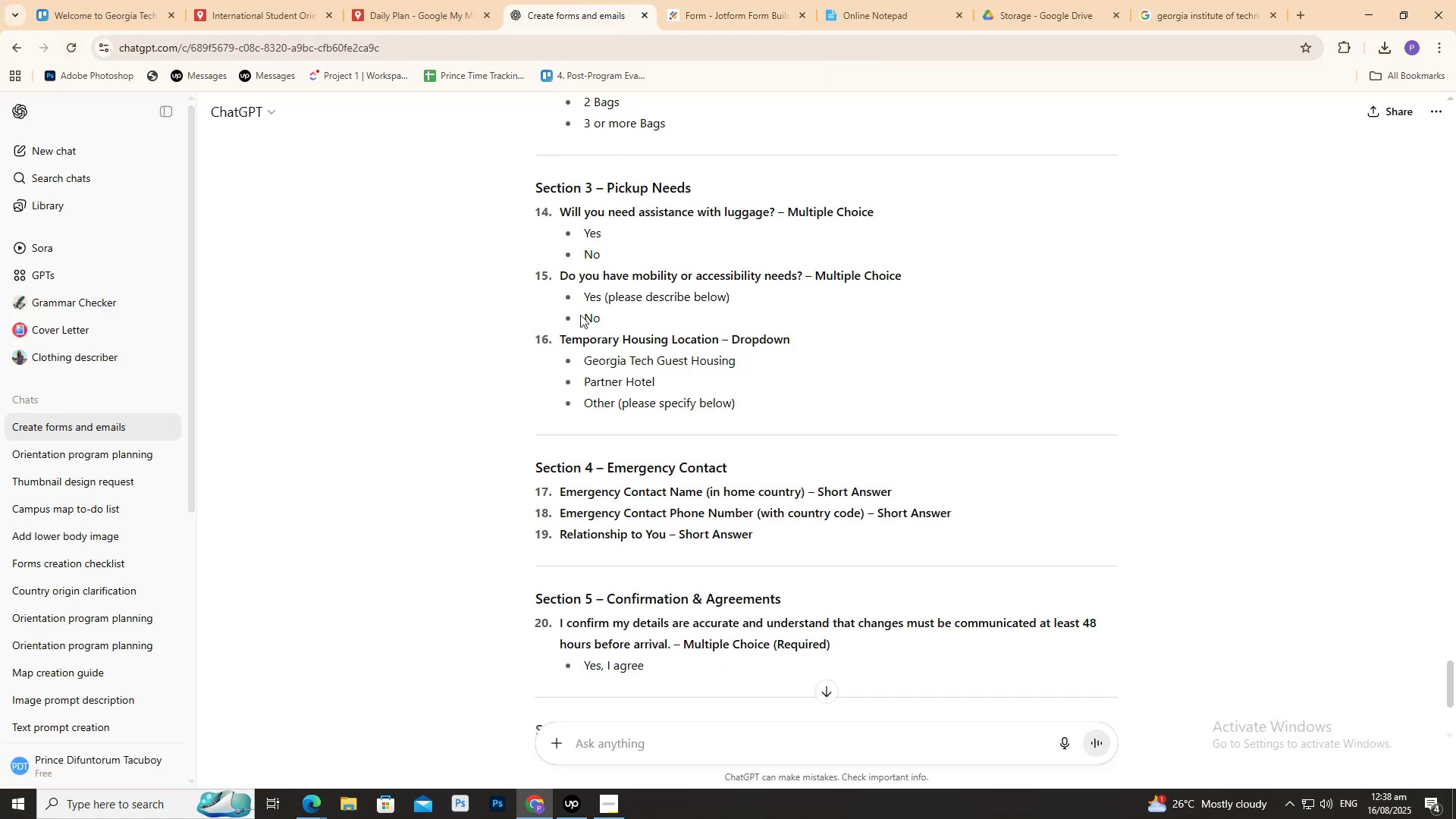 
wait(14.07)
 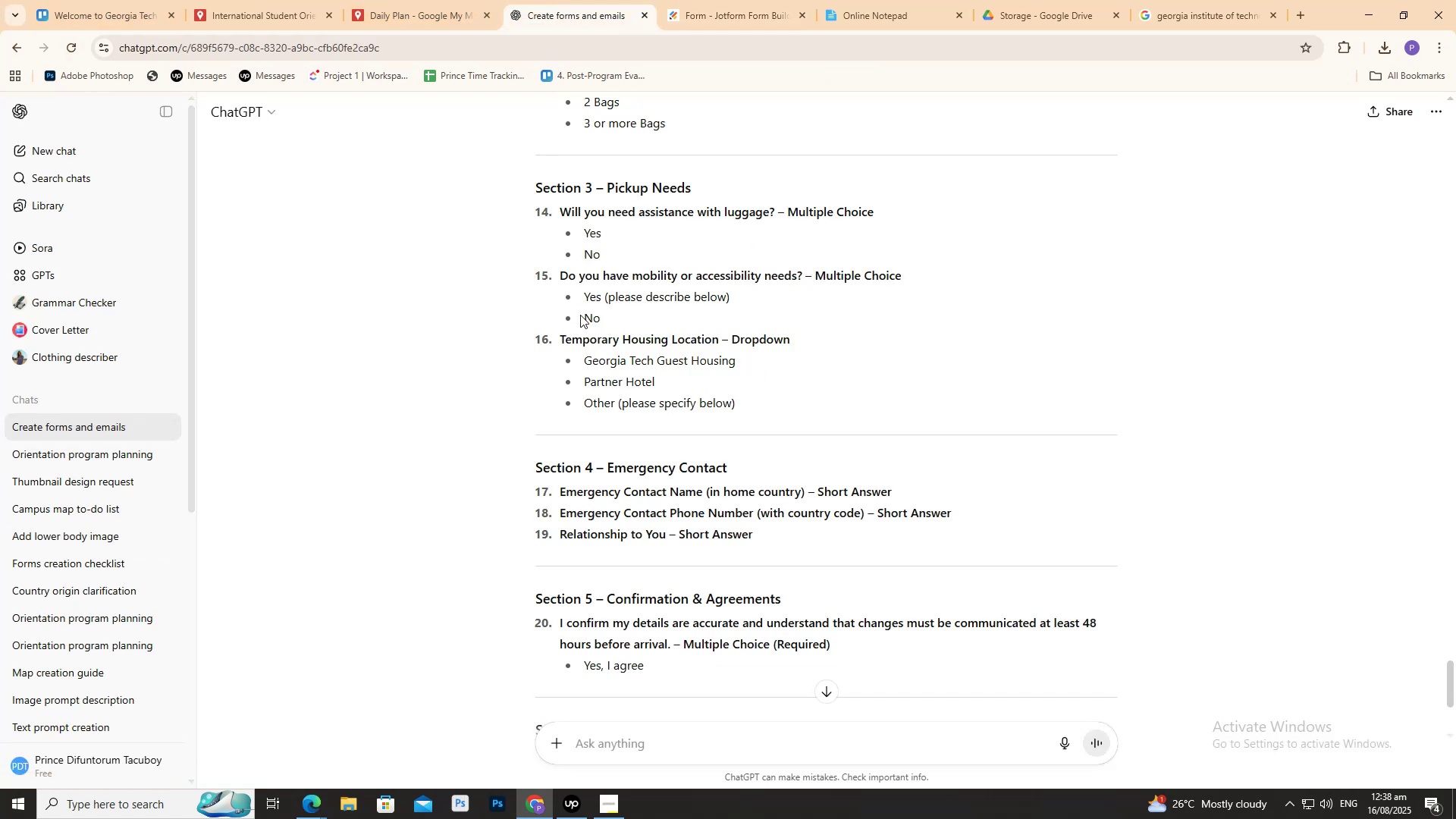 
left_click([739, 12])
 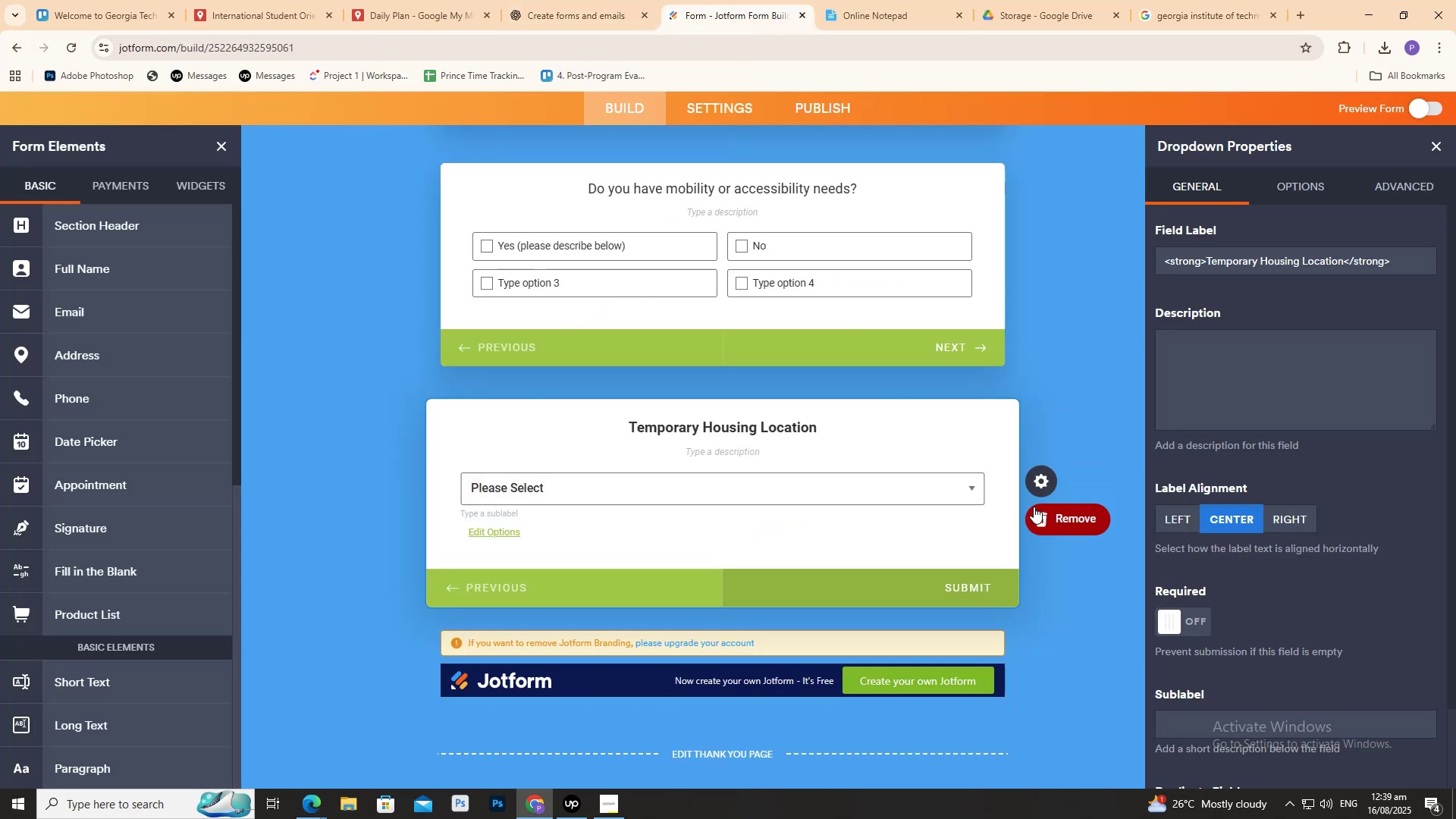 
wait(6.26)
 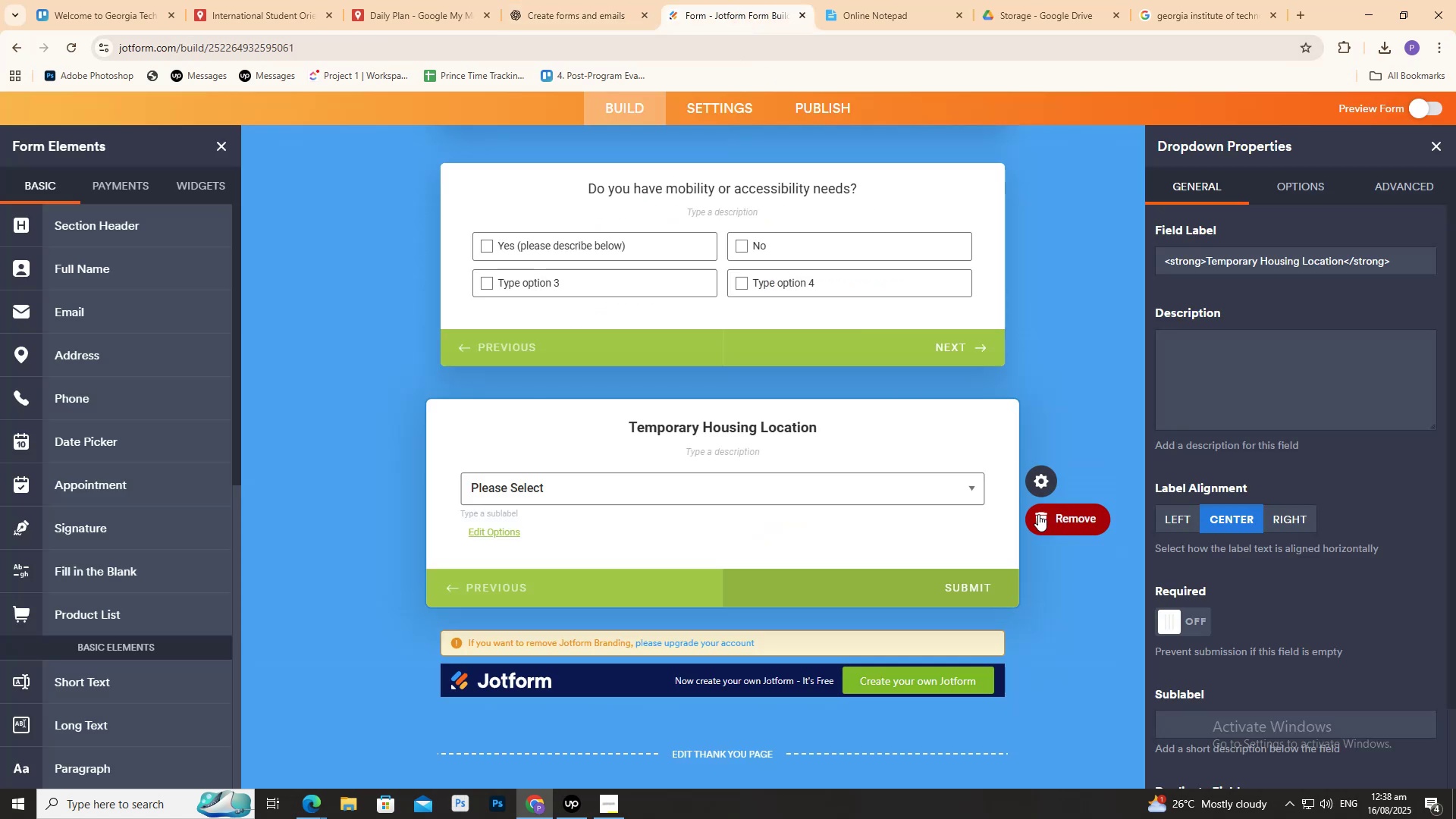 
left_click([1040, 515])
 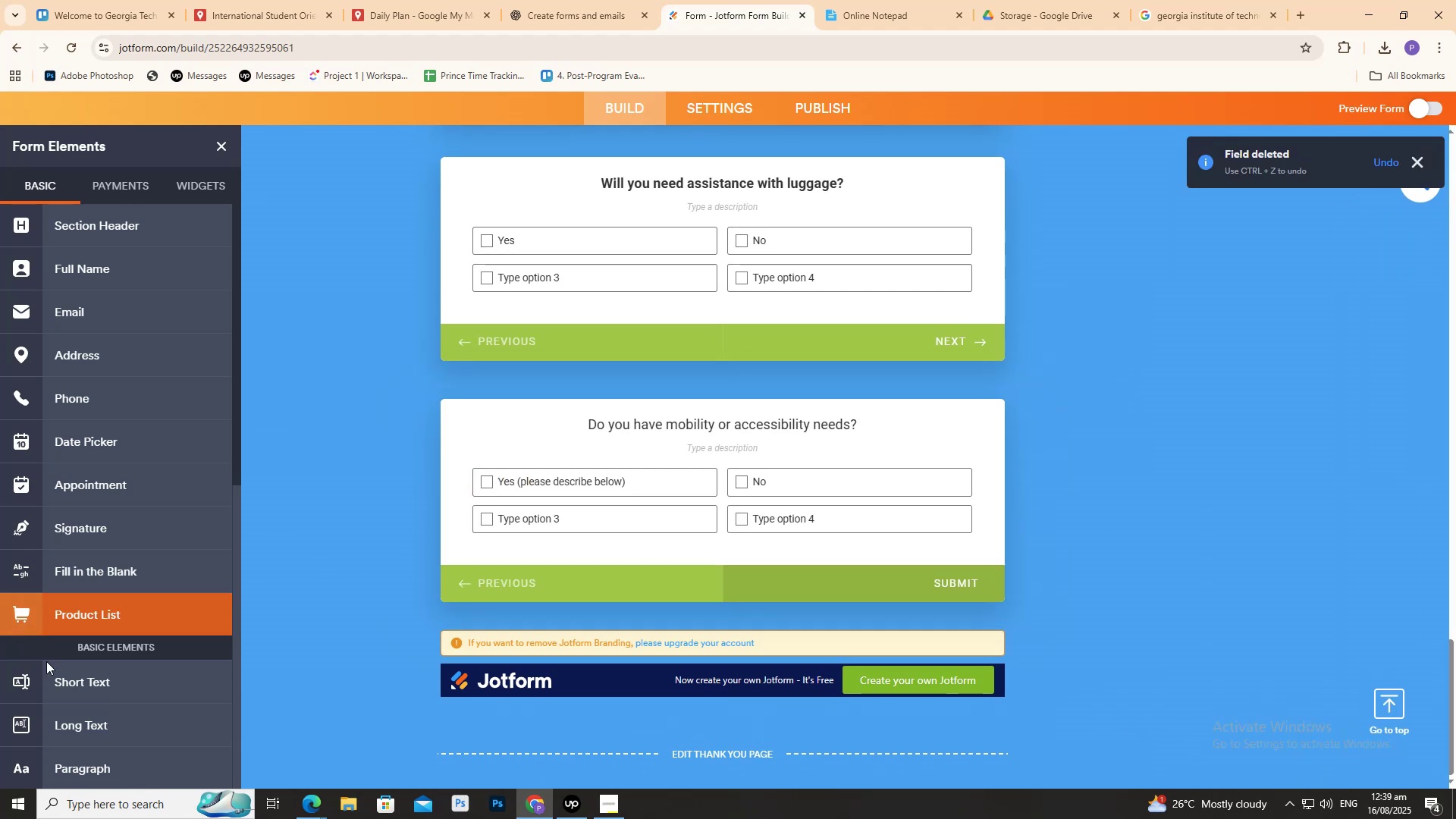 
scroll: coordinate [86, 688], scroll_direction: down, amount: 4.0
 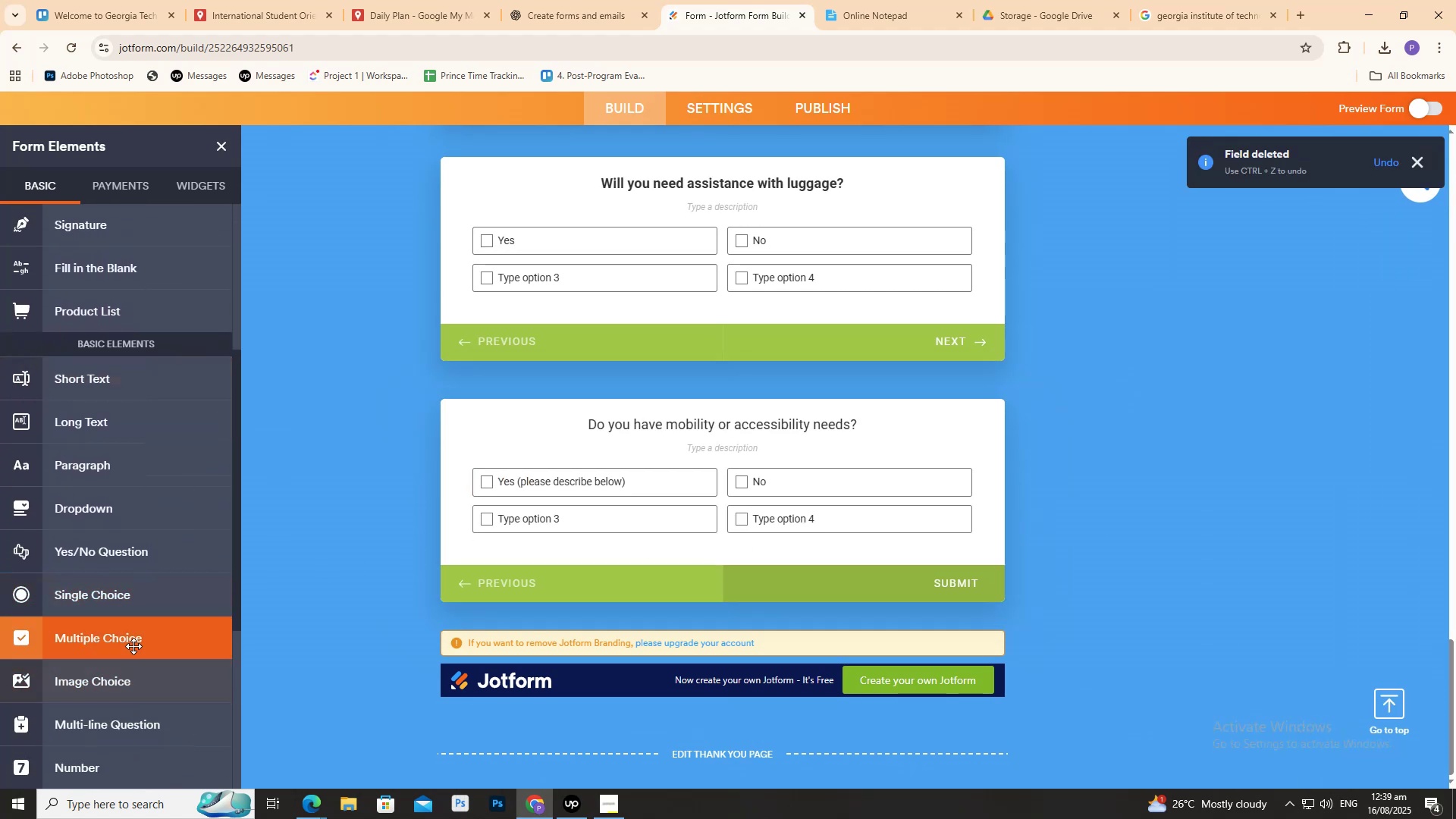 
left_click([134, 646])
 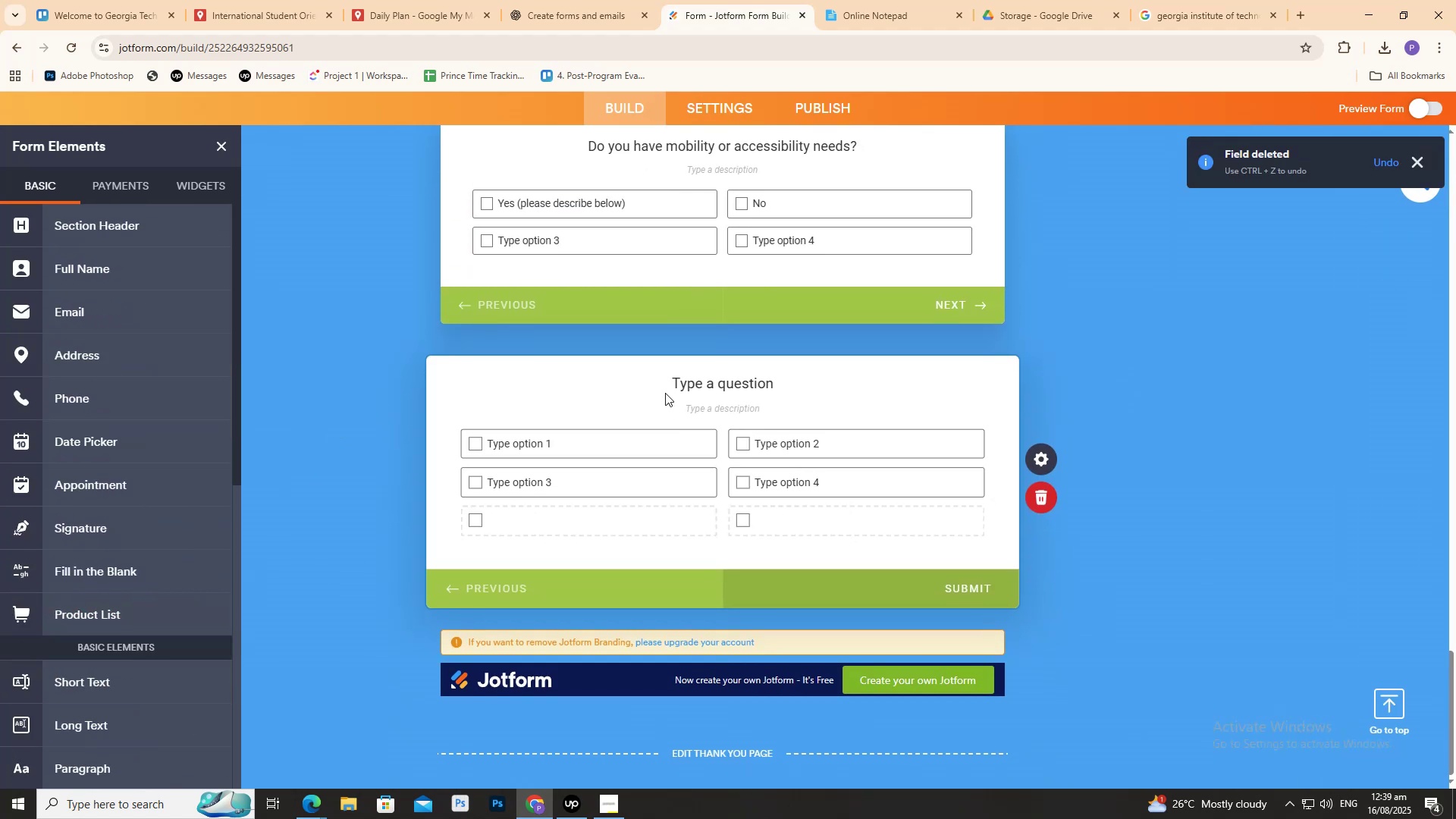 
left_click_drag(start_coordinate=[673, 381], to_coordinate=[818, 381])
 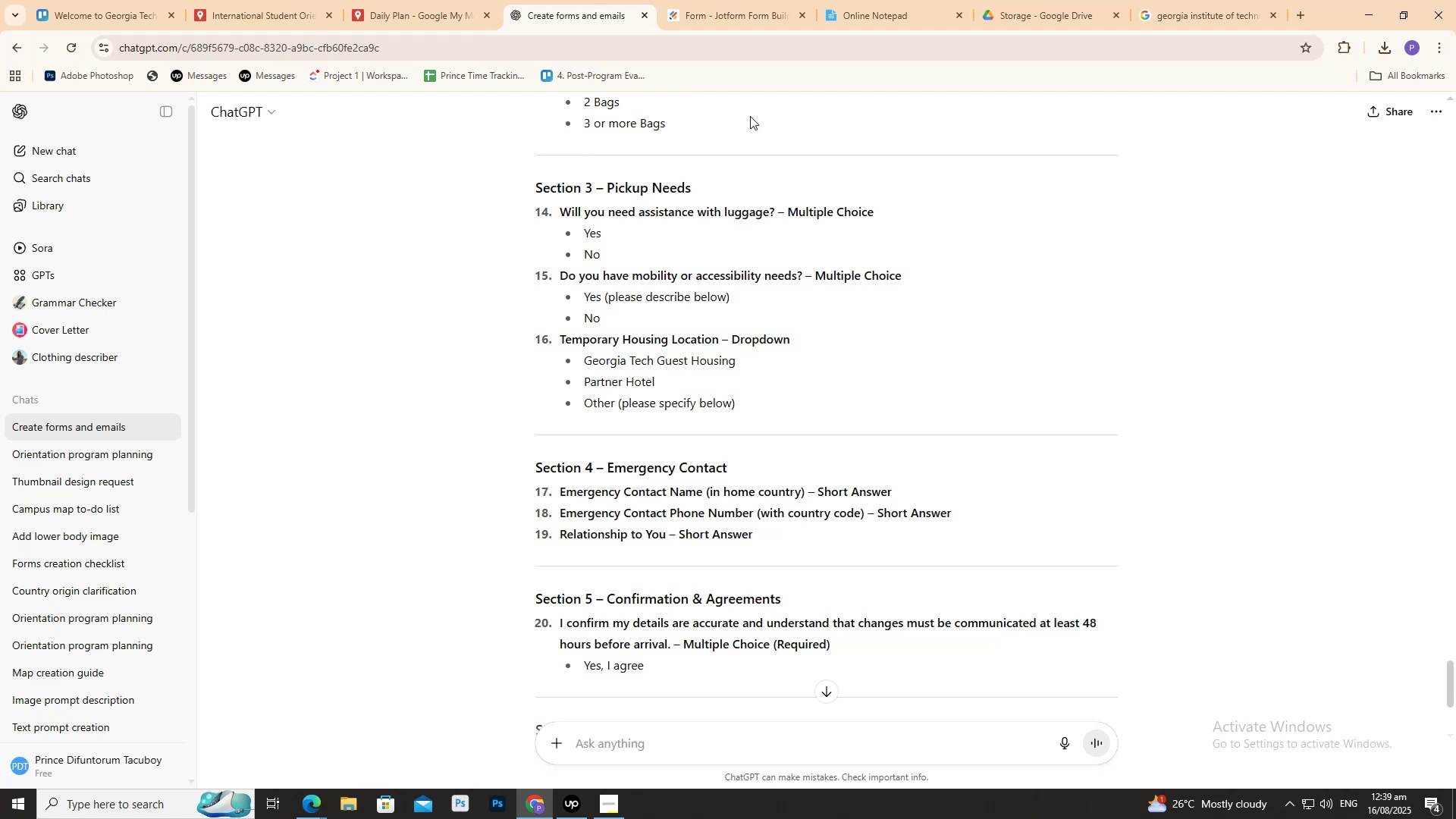 
left_click([730, 14])
 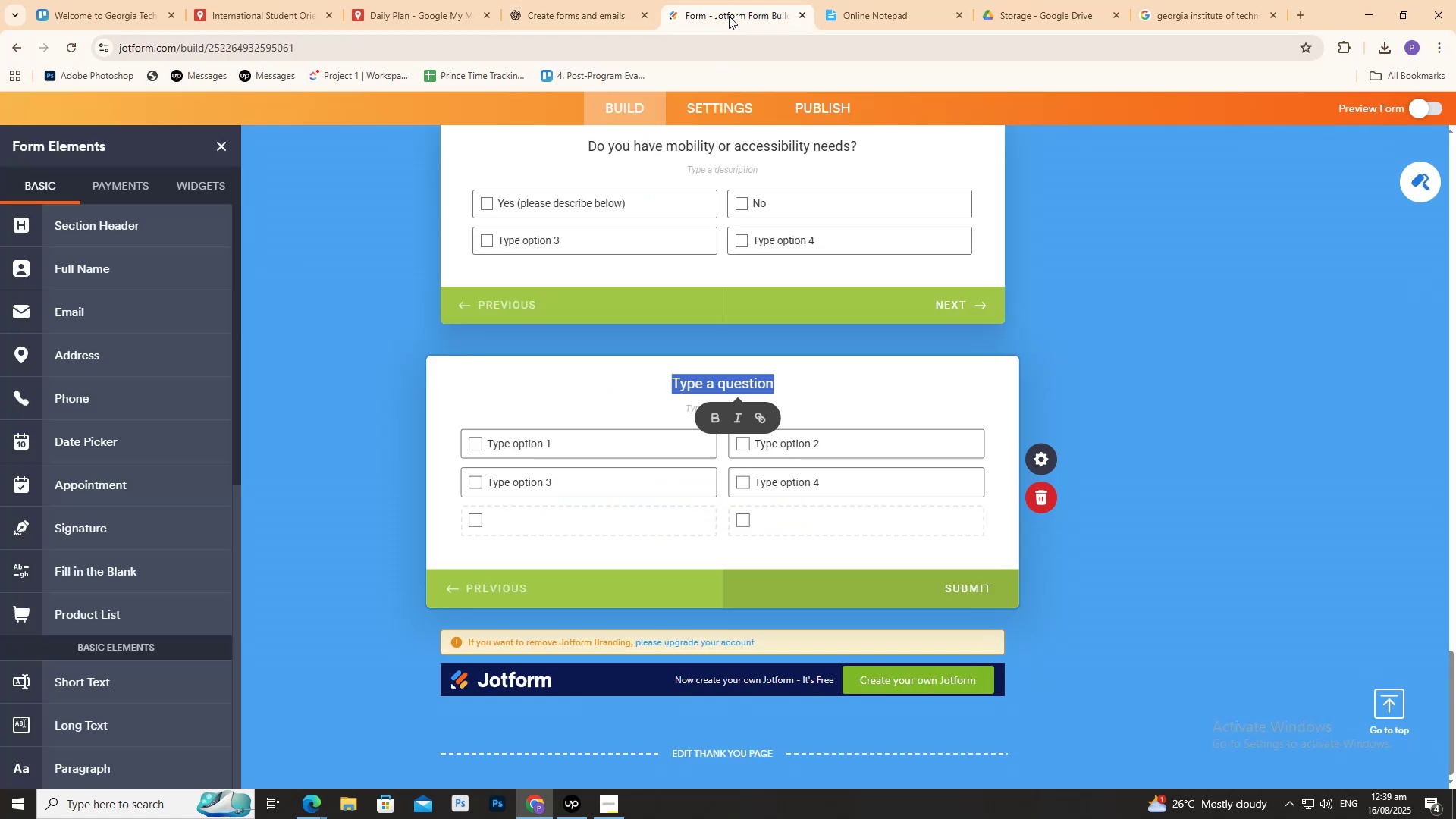 
type(Temporary H)
 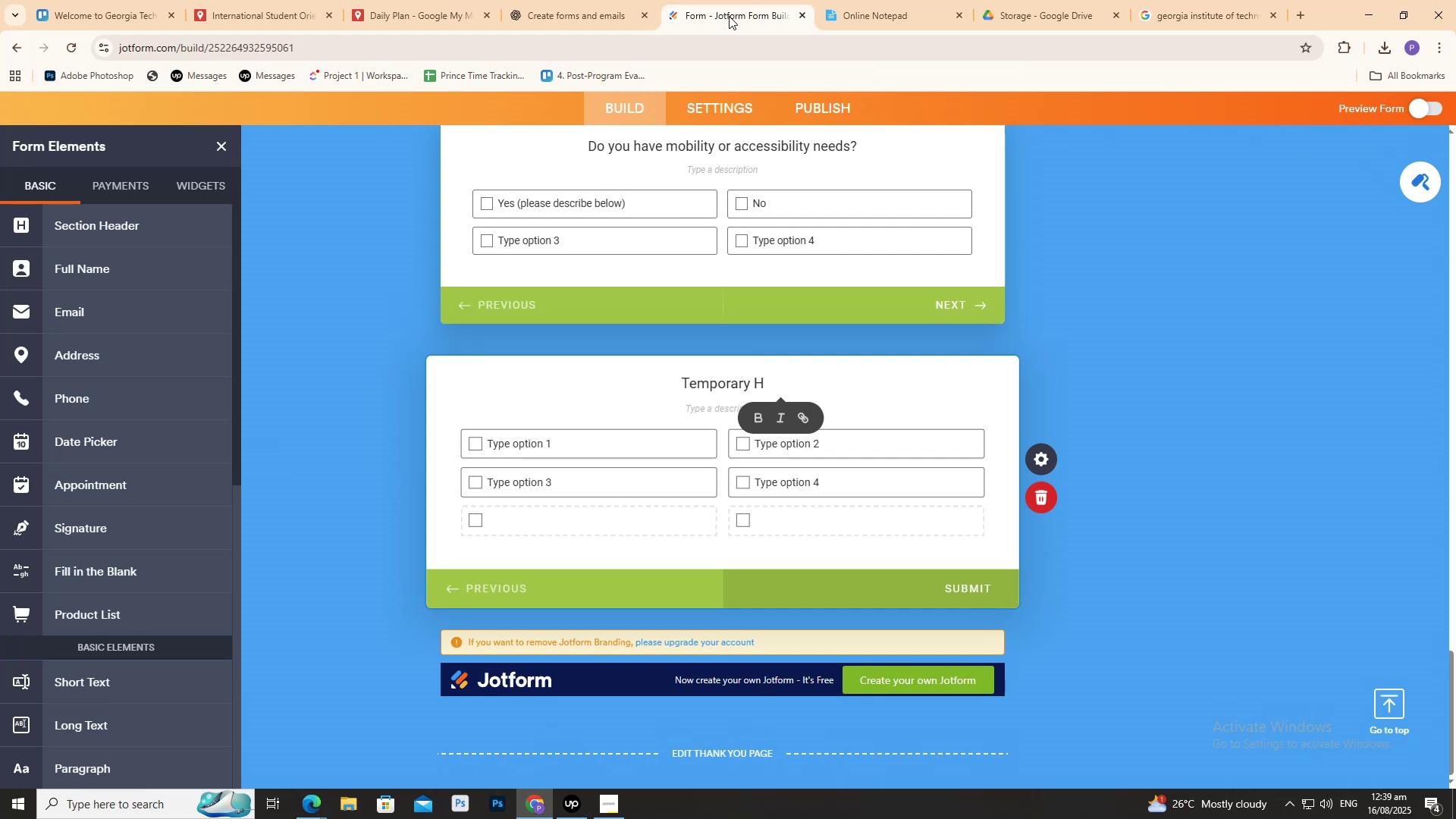 
hold_key(key=Backspace, duration=0.96)
 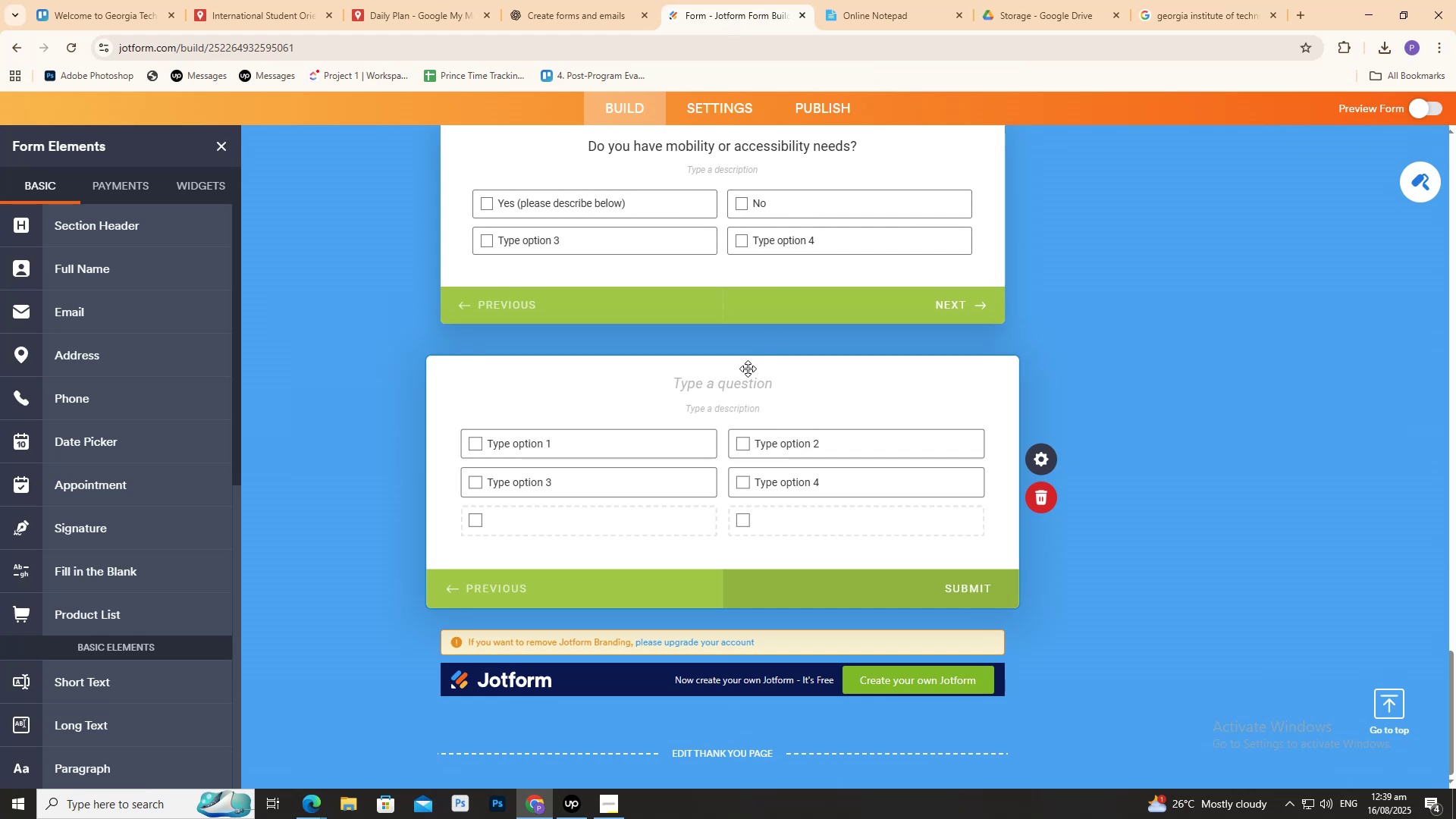 
left_click([728, 386])
 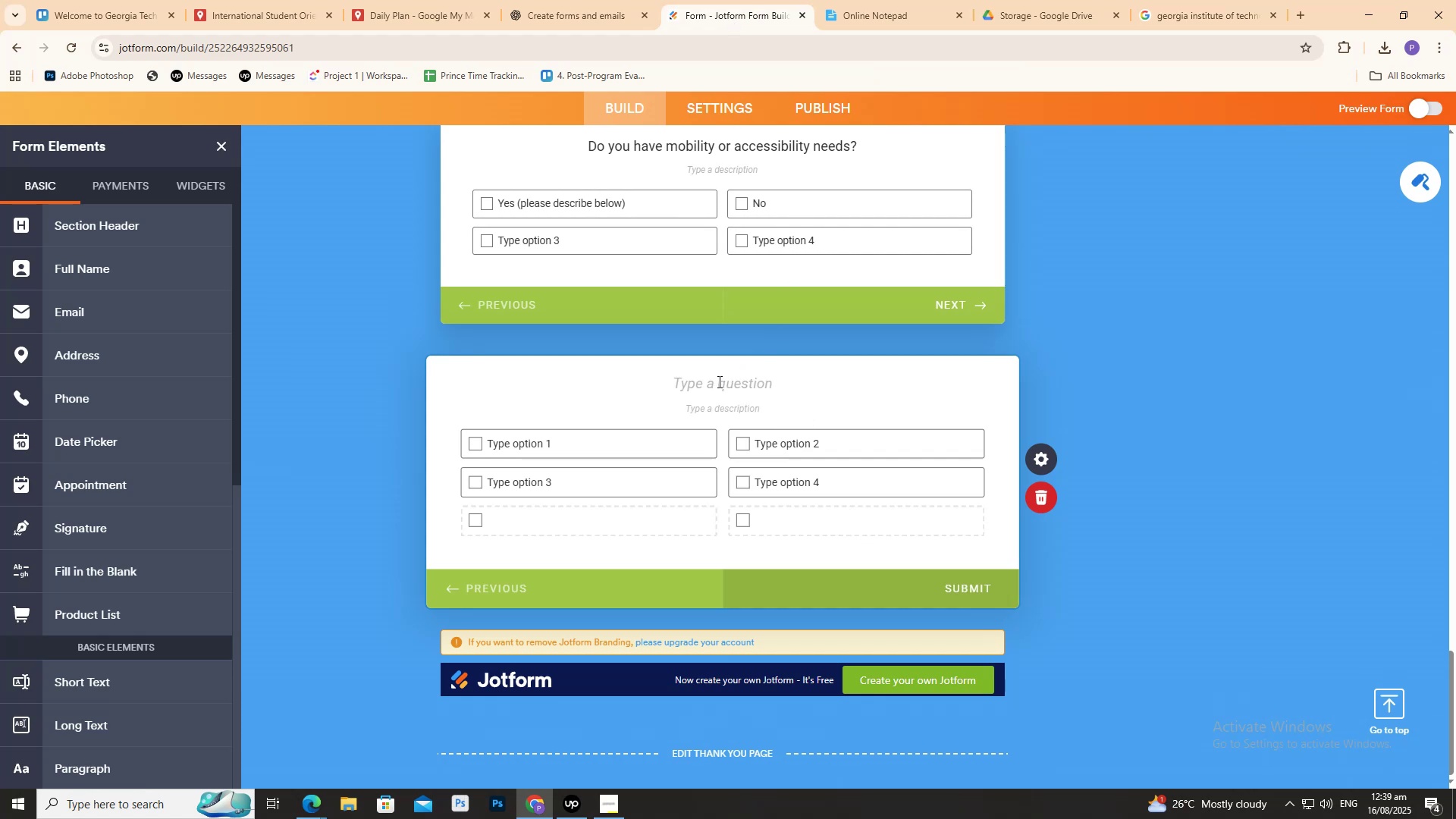 
type(t)
key(Backspace)
type(t)
key(Backspace)
type(t)
key(Backspace)
type(Temporary Housing )
 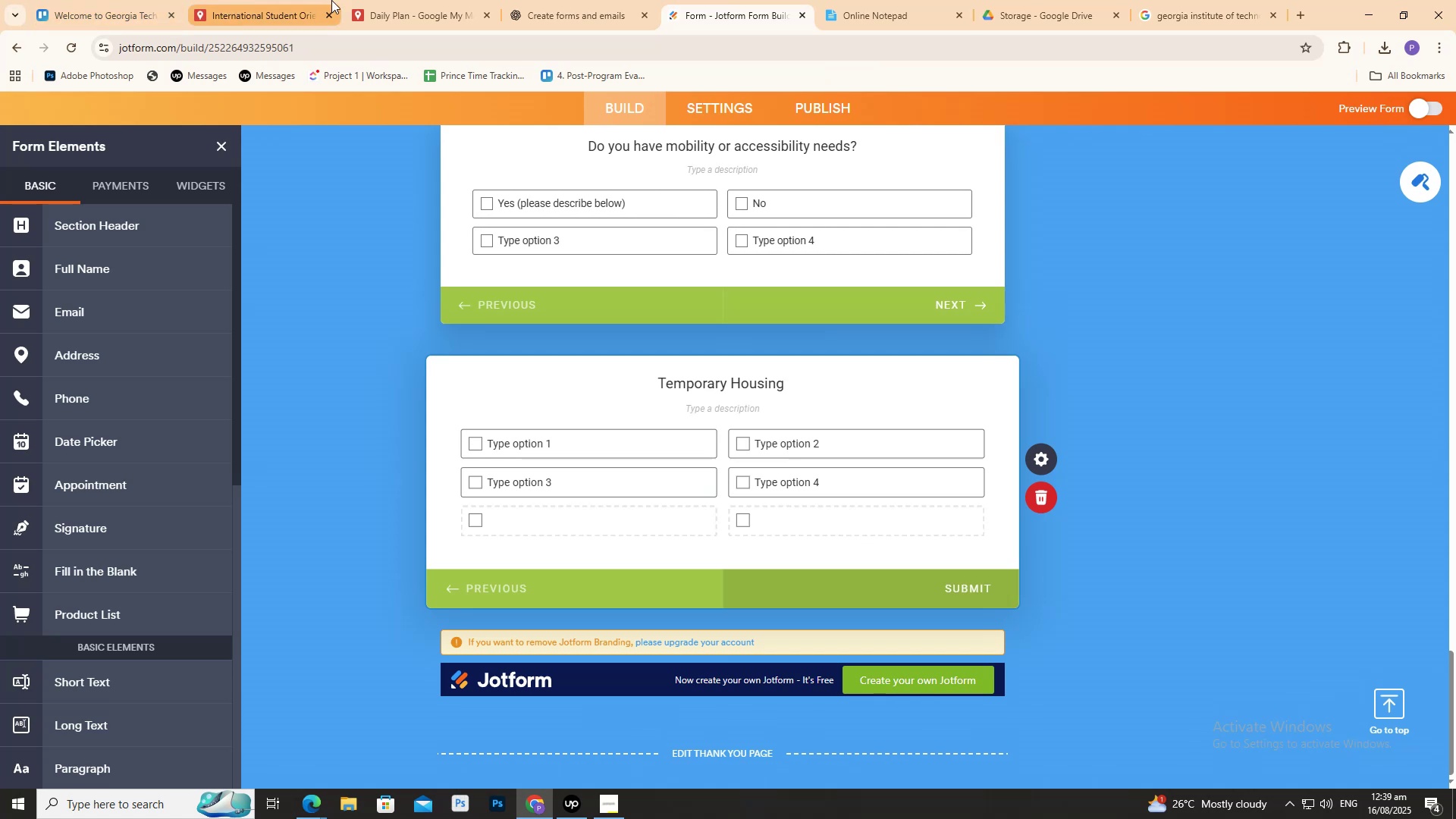 
left_click([540, 3])
 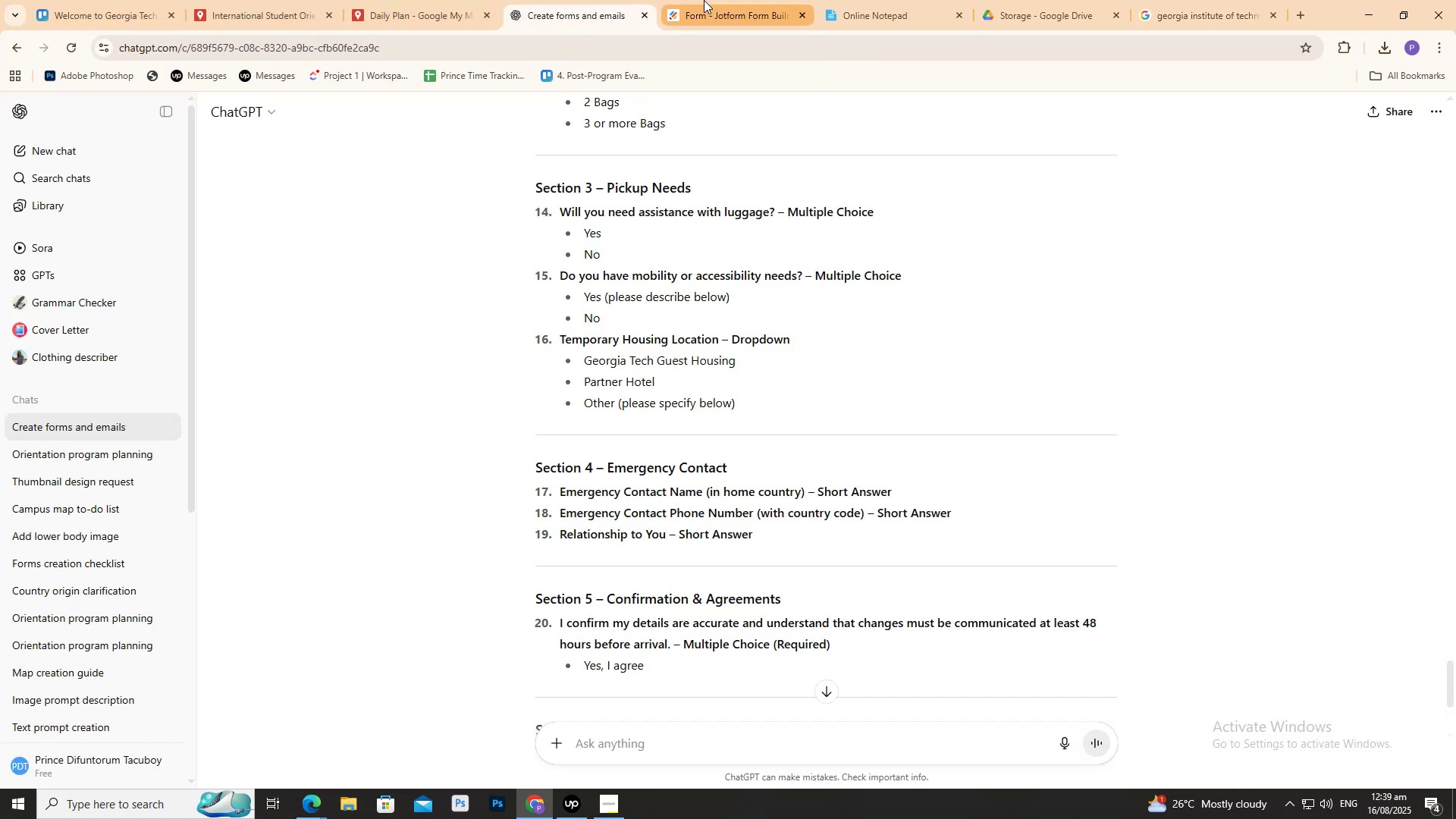 
left_click([718, 2])
 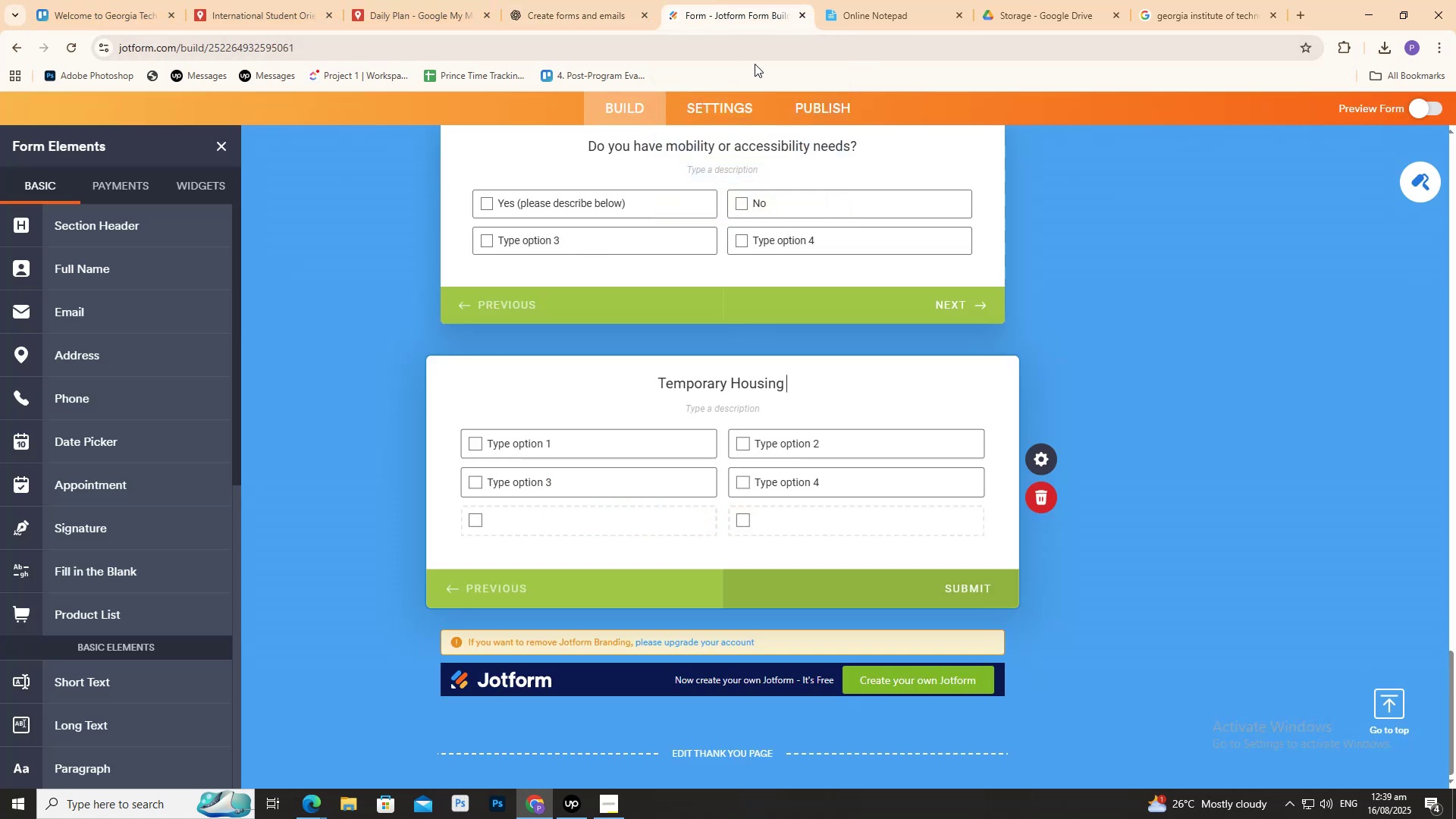 
type(Location)
 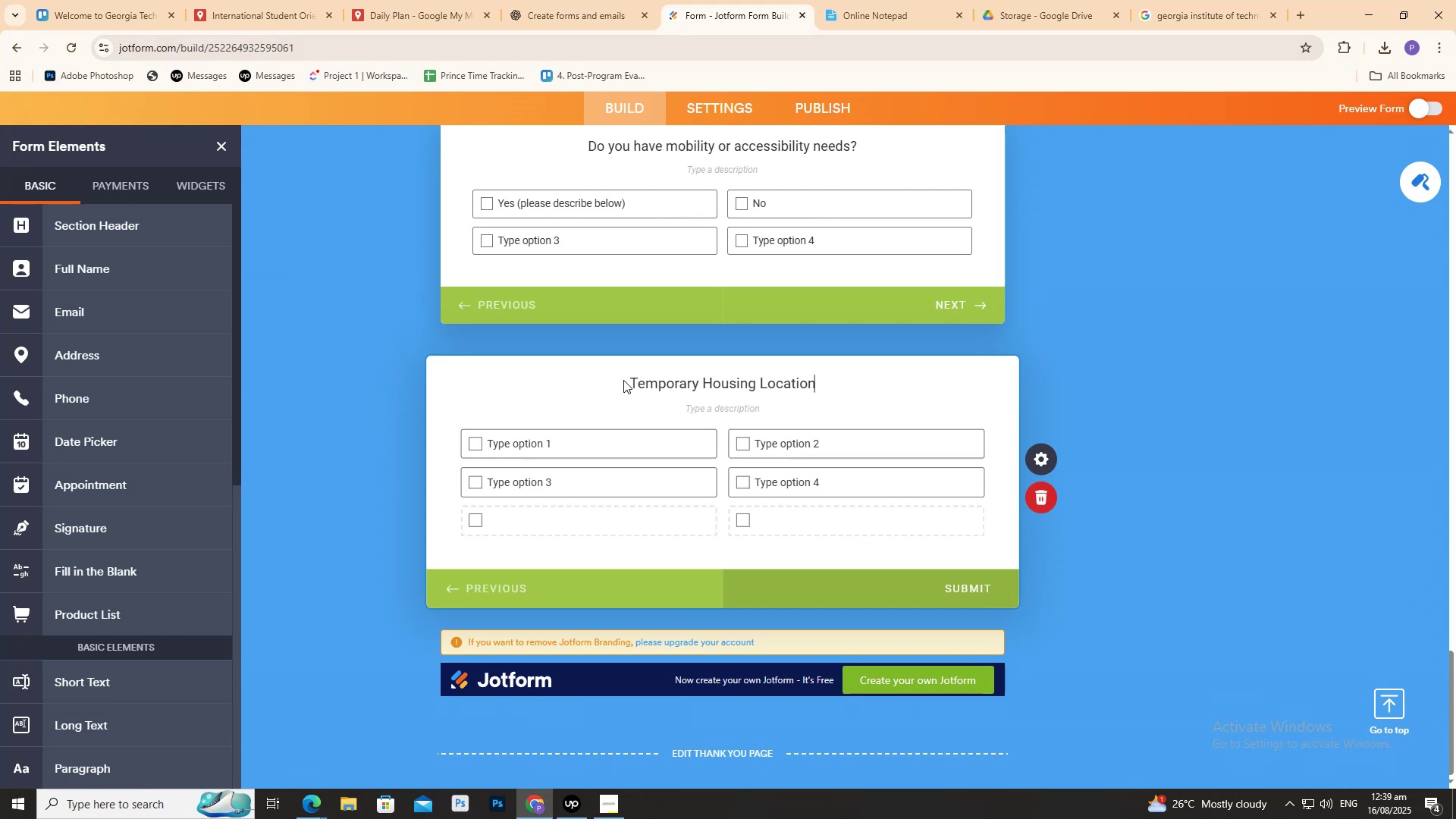 
left_click_drag(start_coordinate=[631, 381], to_coordinate=[834, 378])
 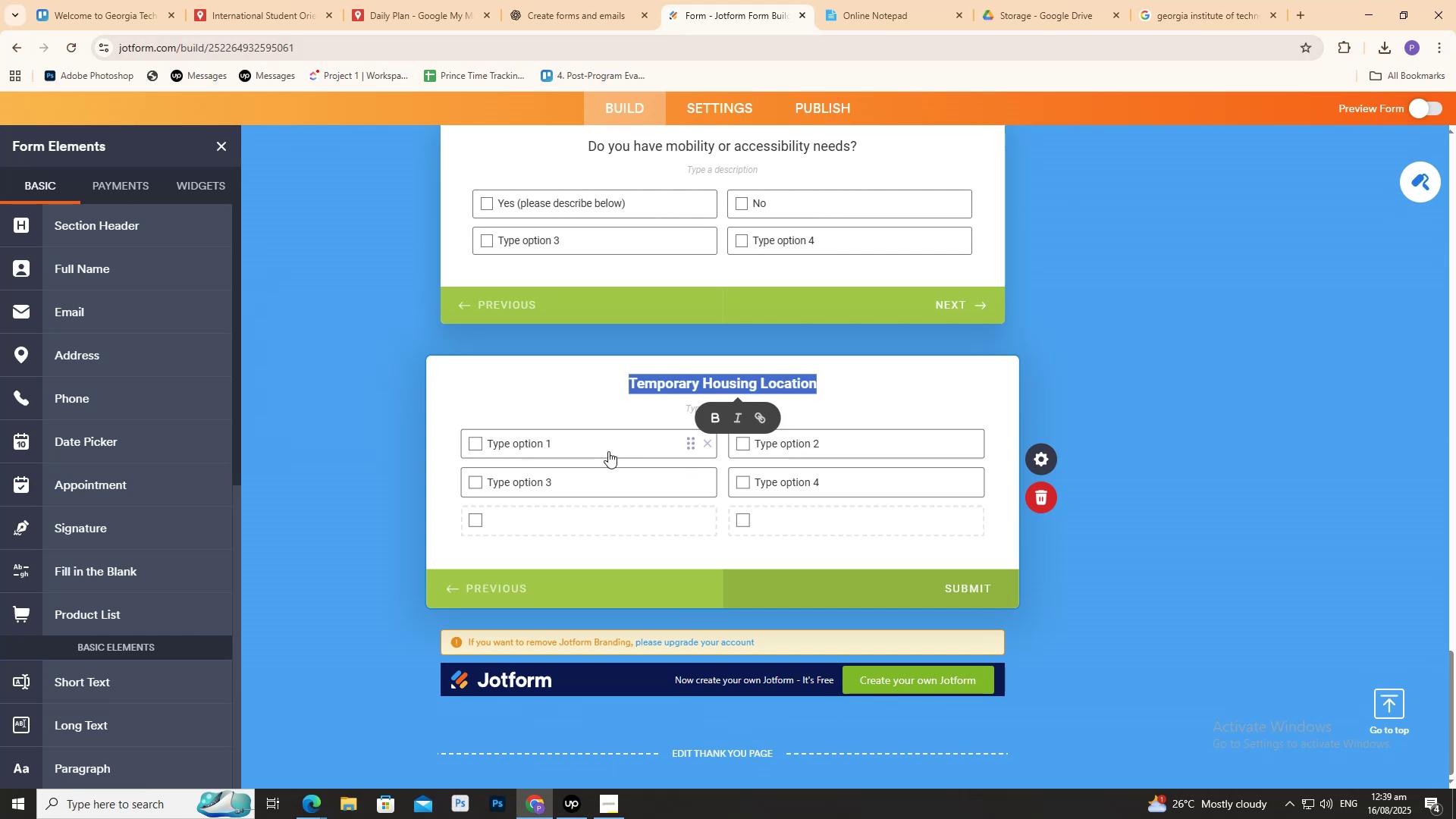 
left_click([1071, 348])
 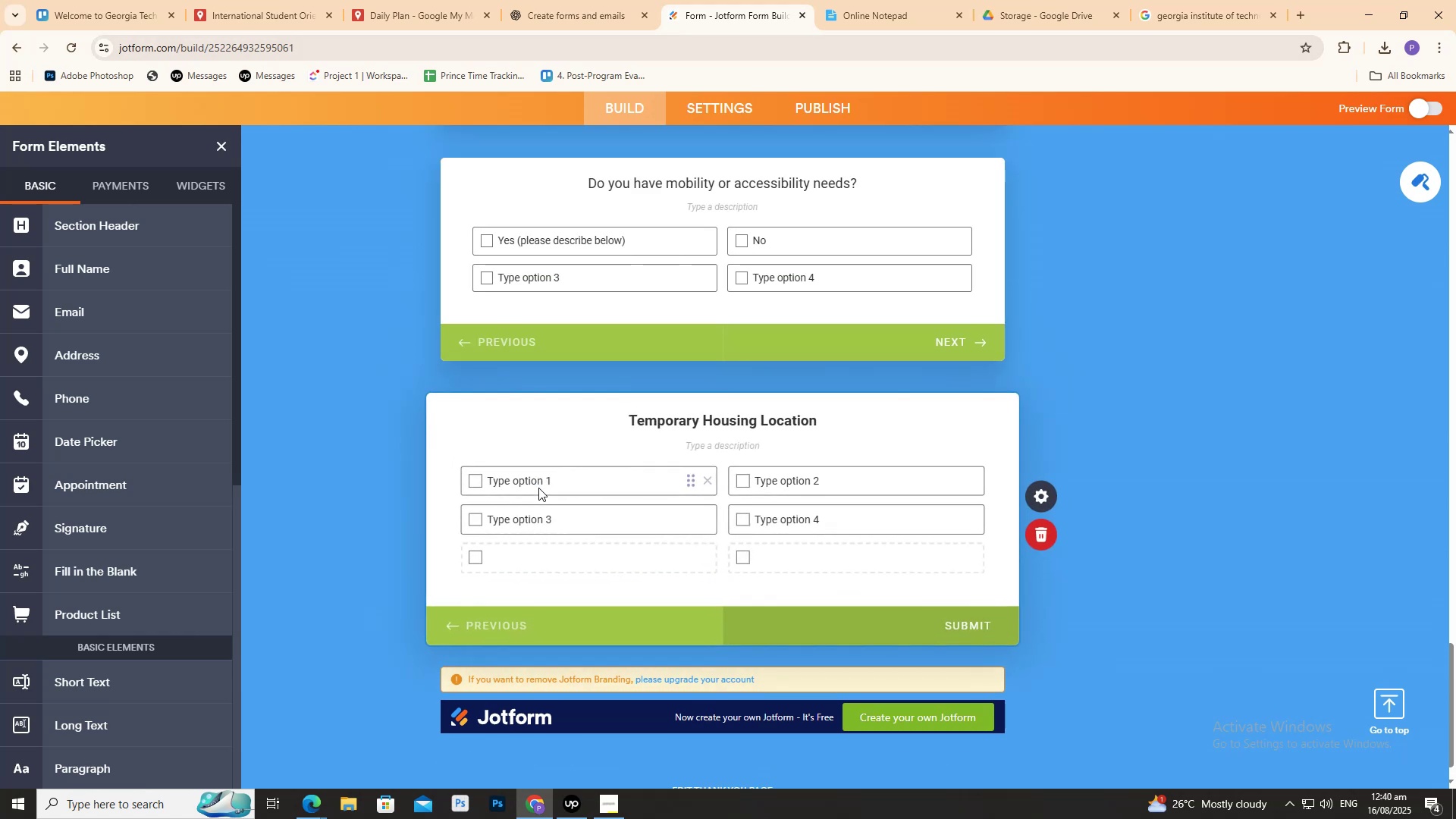 
left_click([532, 485])
 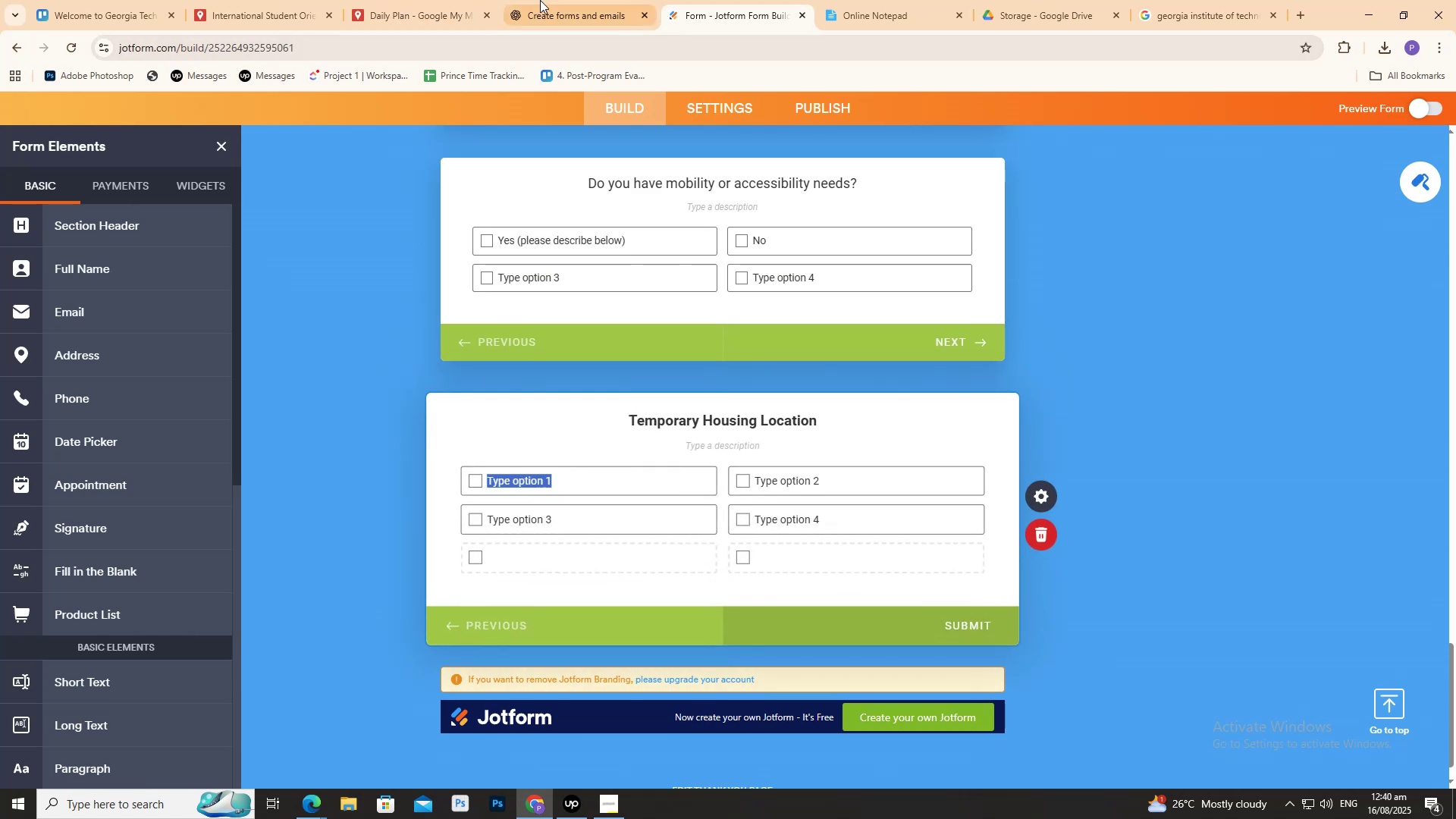 
left_click([552, 0])
 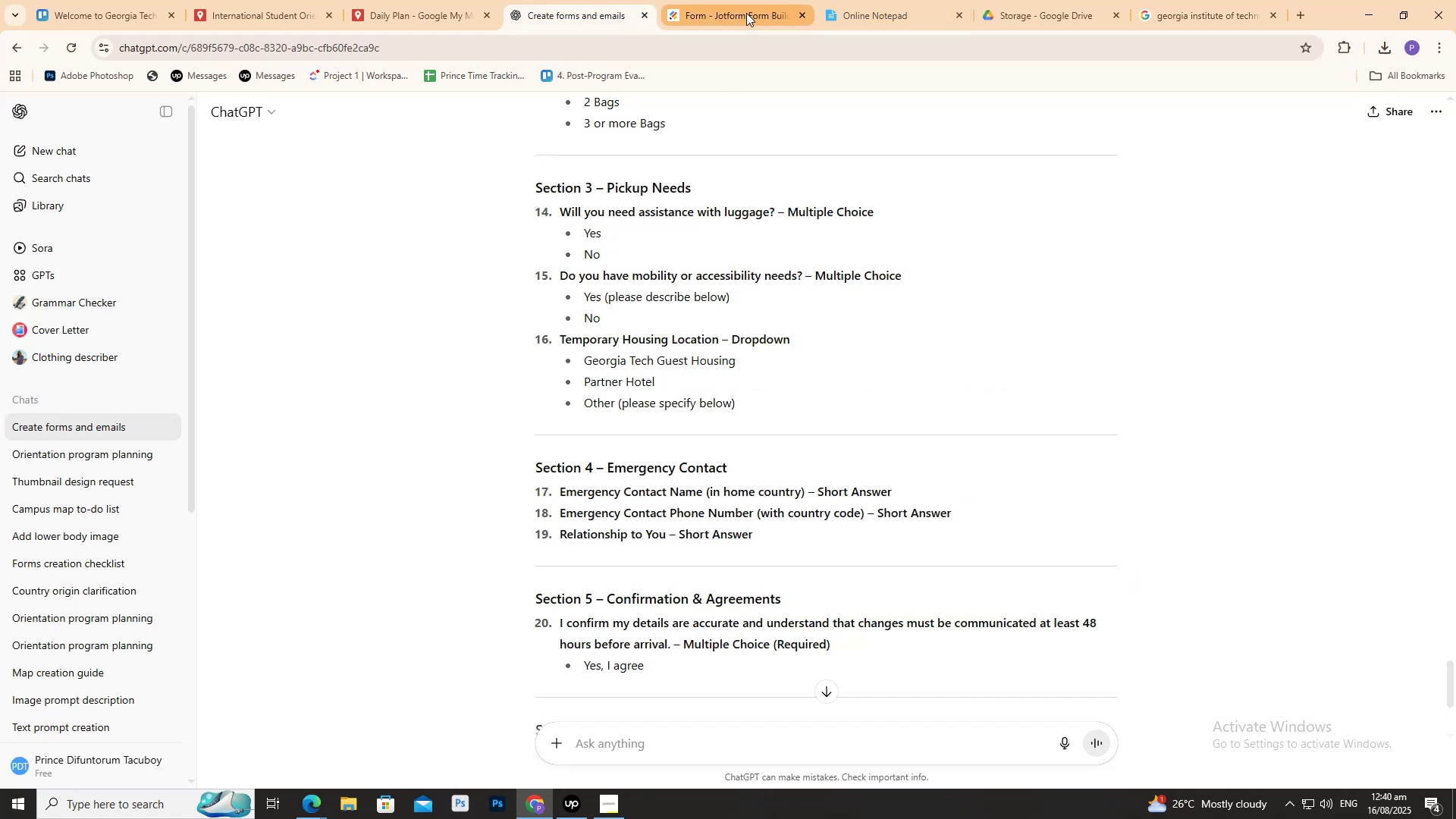 
left_click([746, 11])
 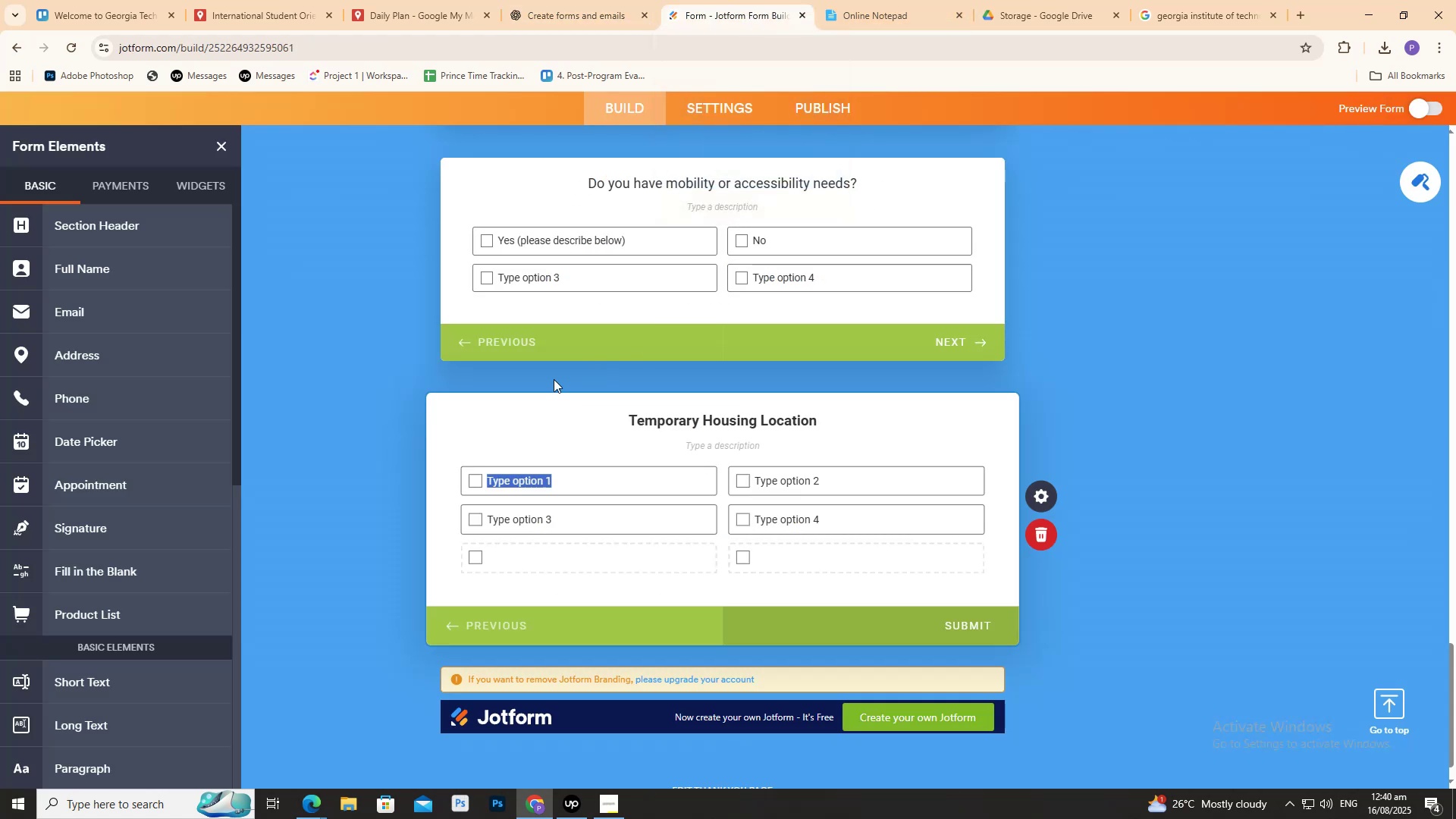 
type(Georgia )
 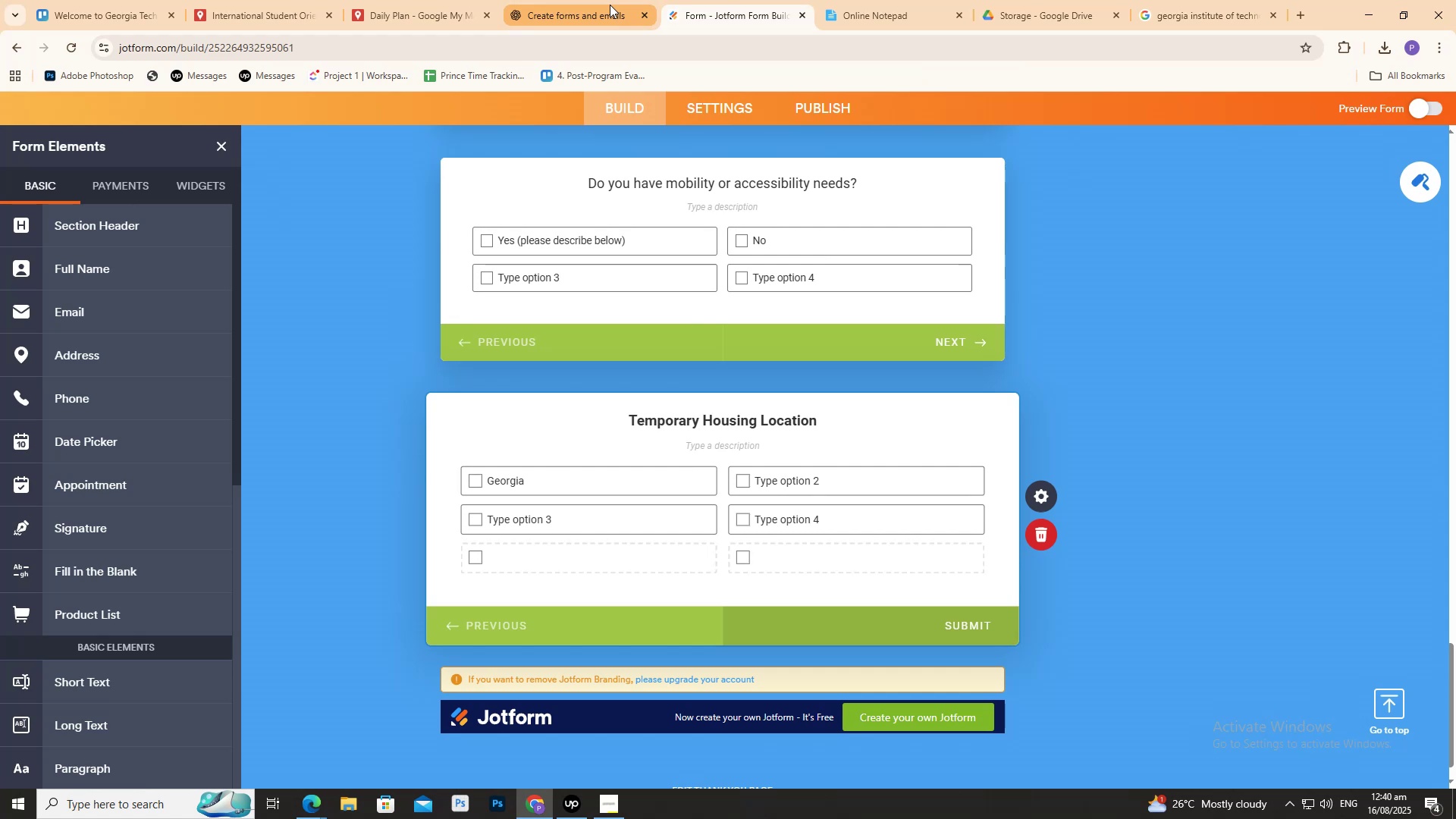 
left_click([610, 5])
 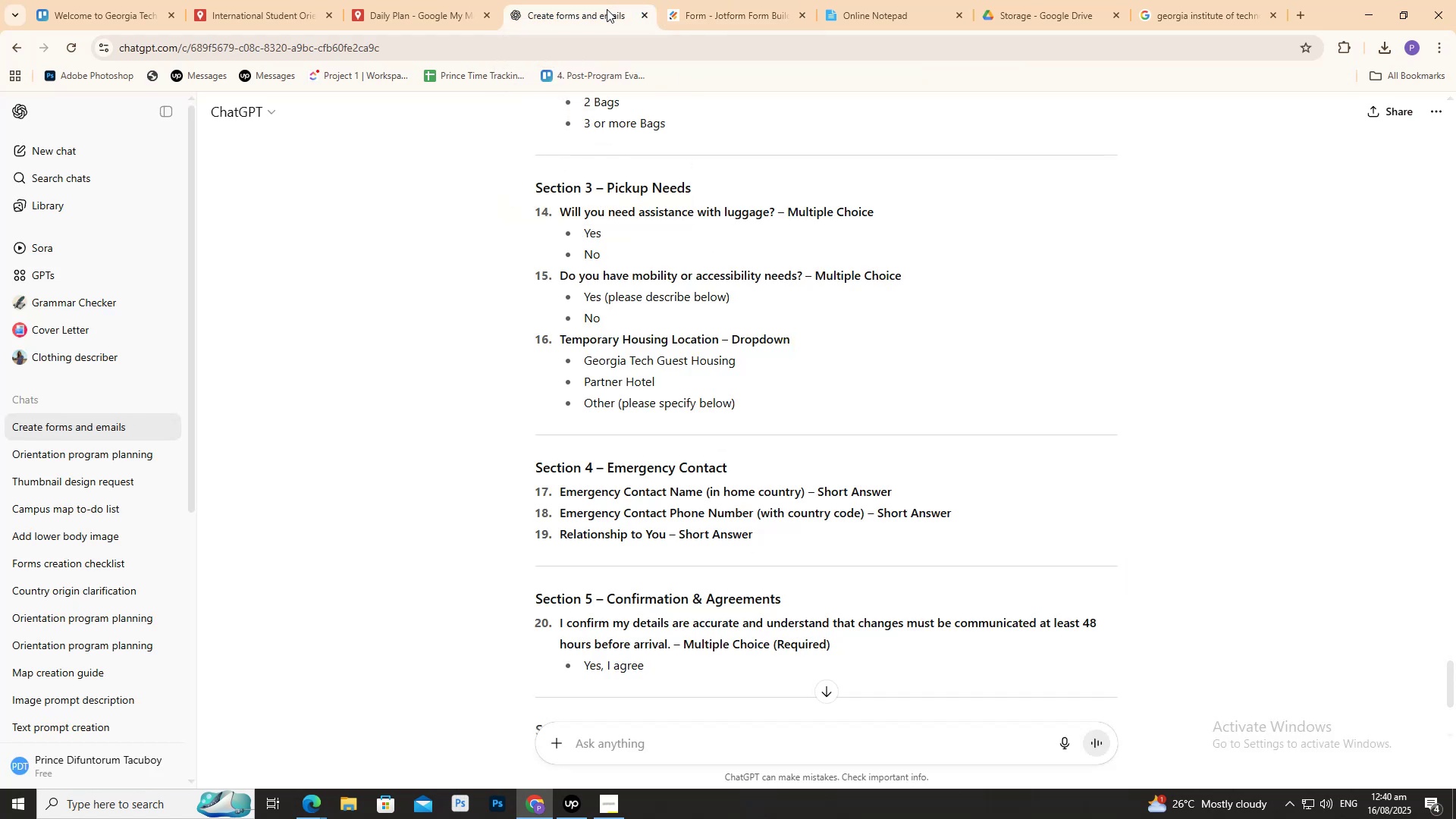 
mouse_move([742, 20])
 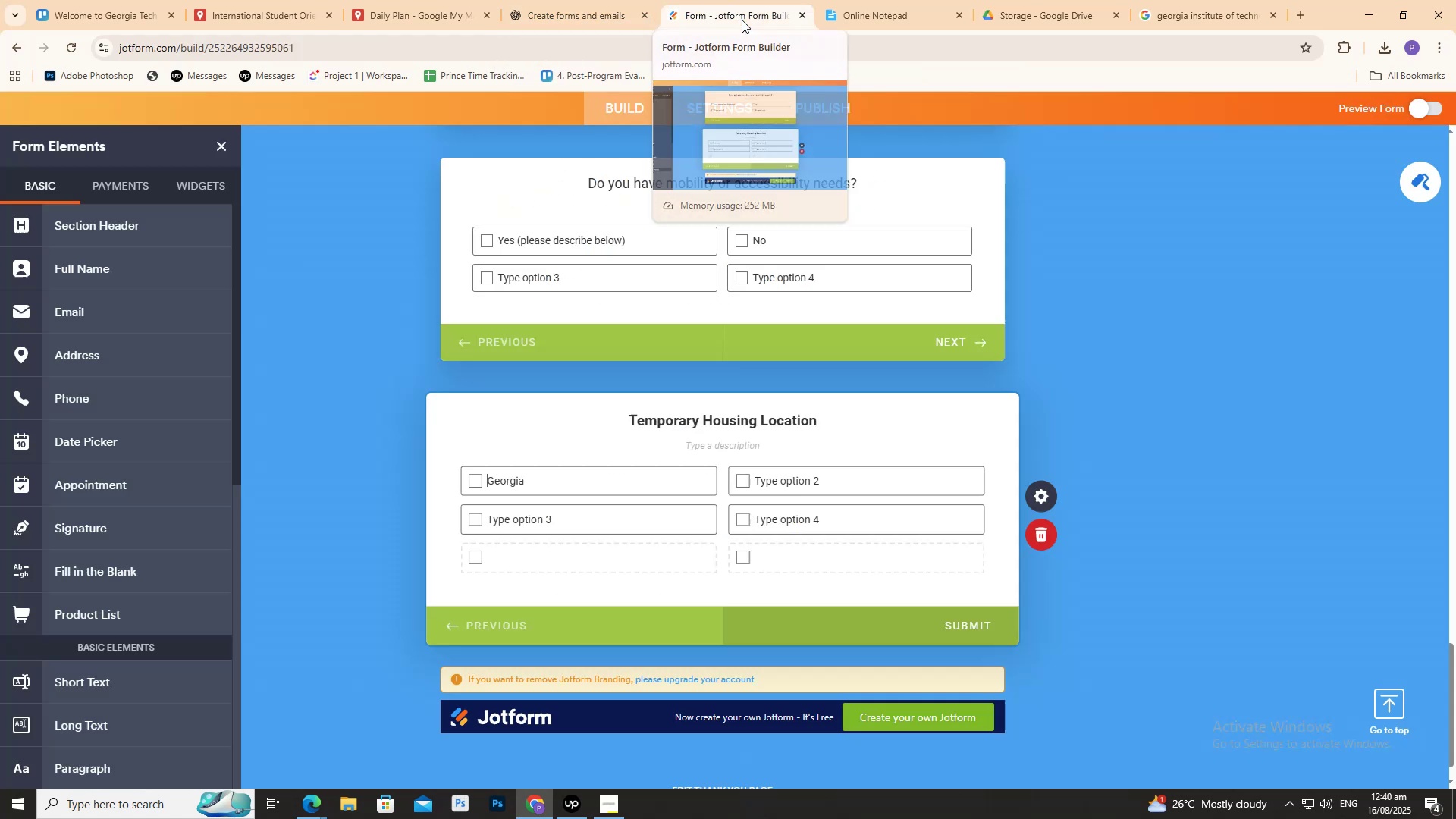 
left_click([742, 20])
 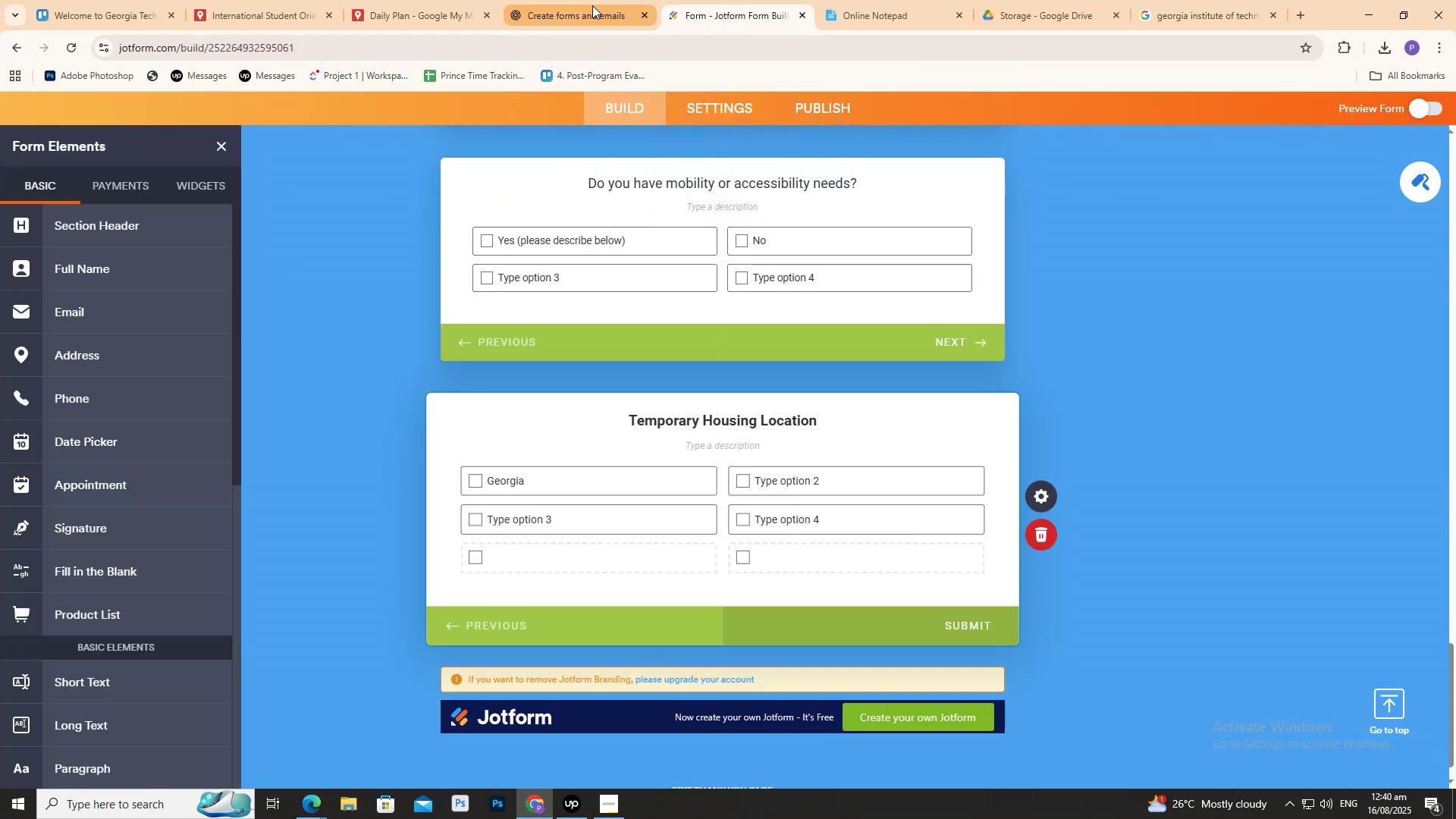 
left_click([592, 5])
 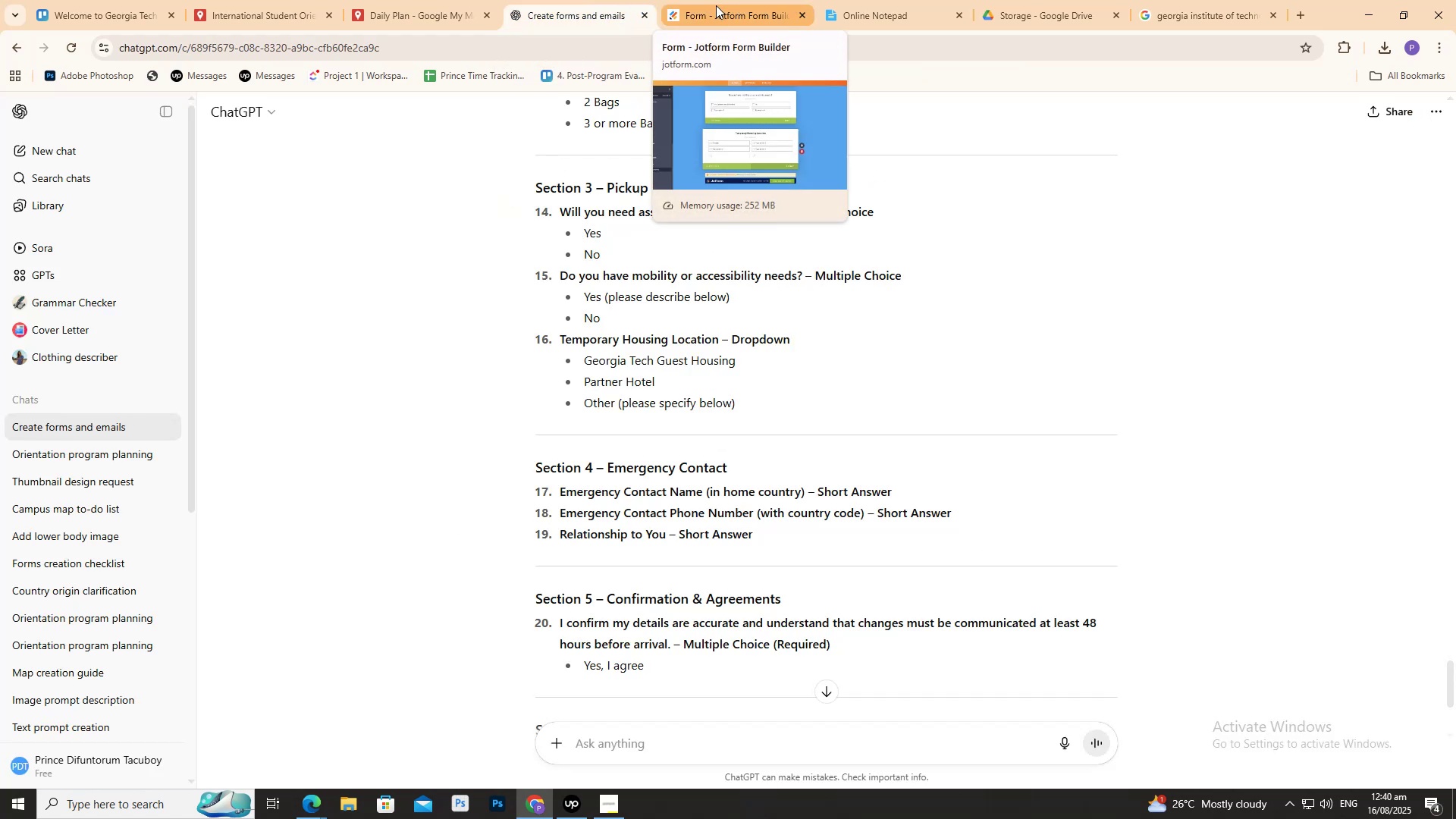 
left_click([717, 5])
 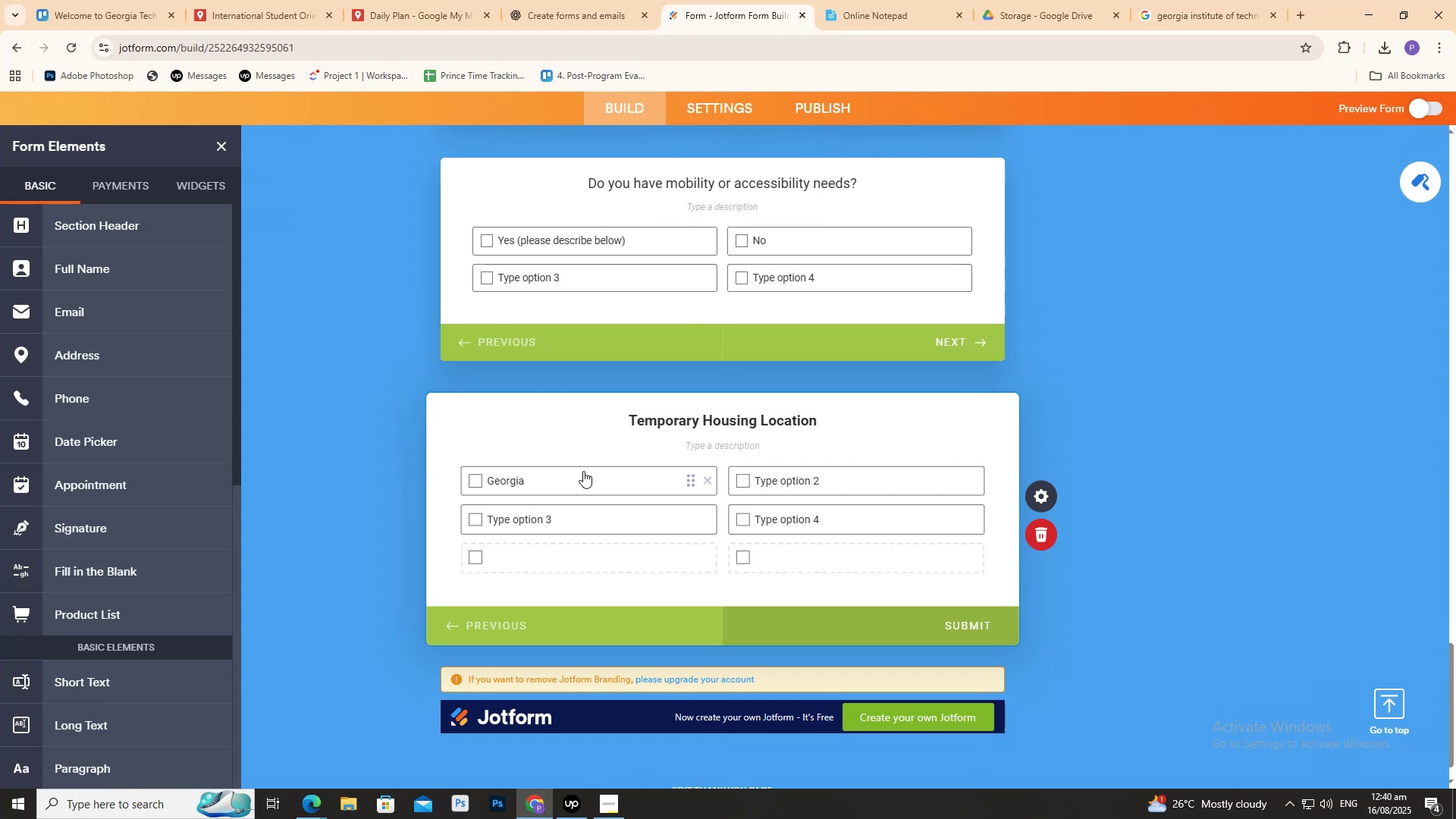 
left_click([582, 474])
 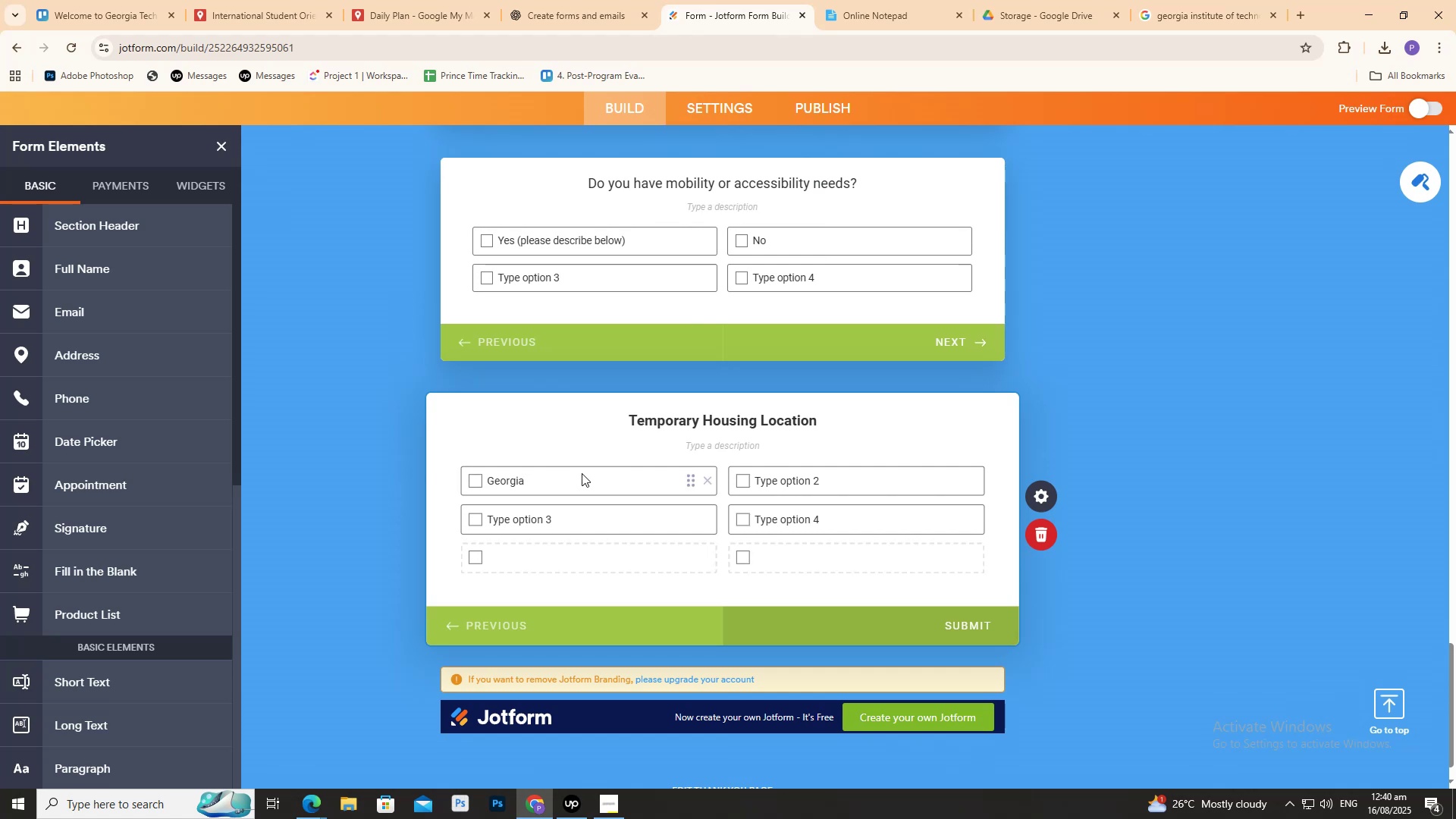 
type( Tech )
 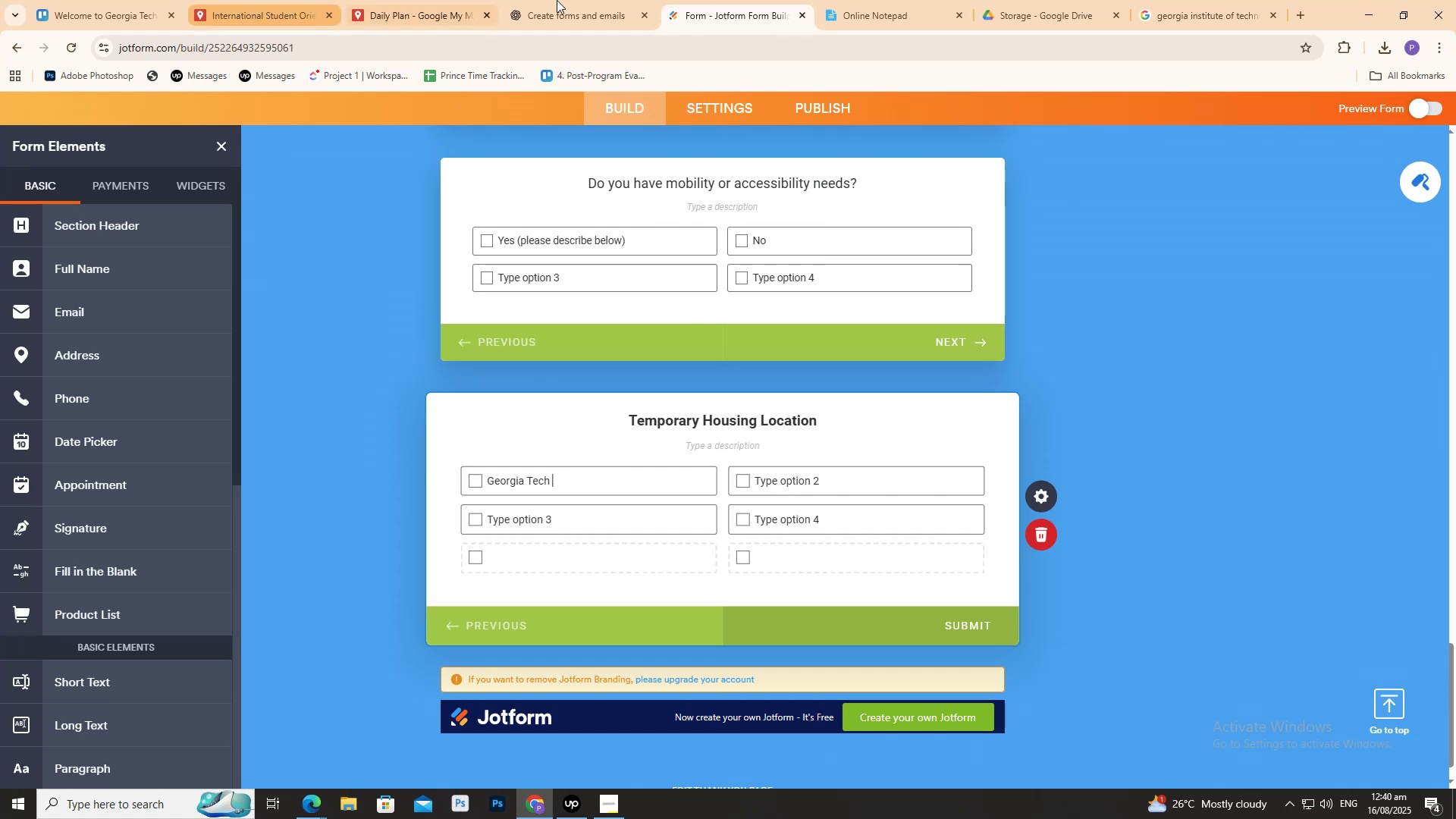 
left_click([573, 0])
 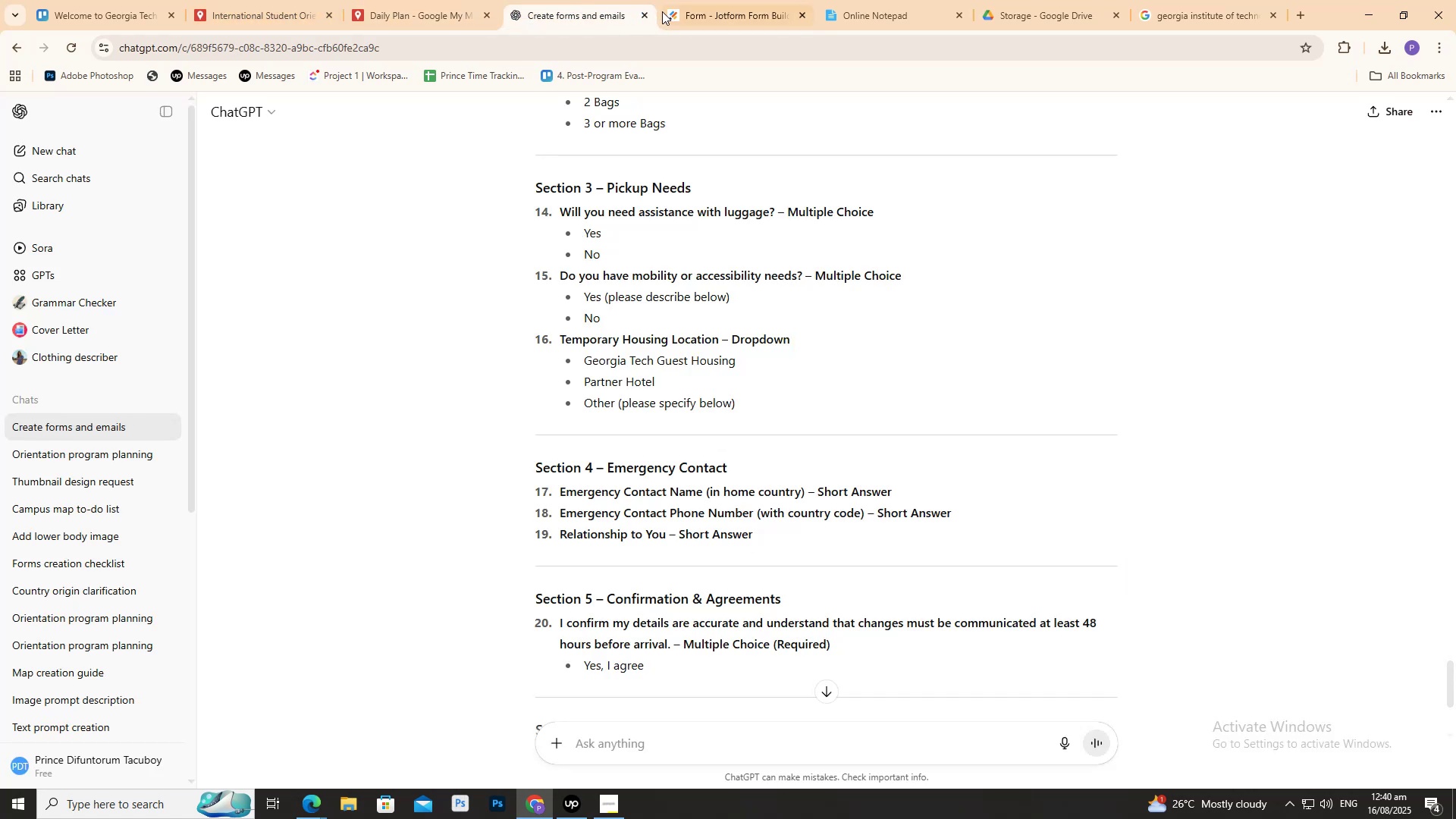 
left_click([710, 19])
 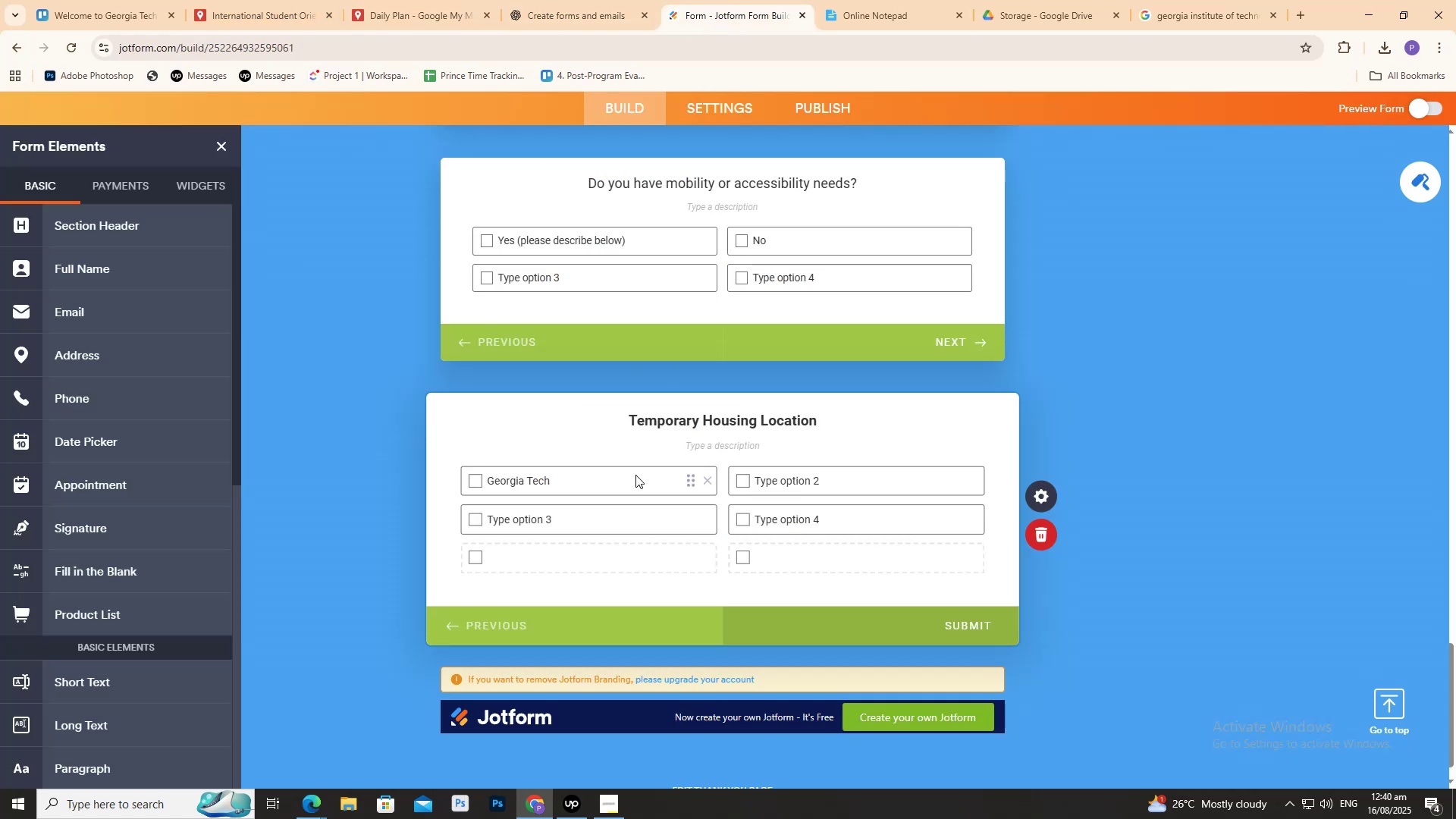 
left_click([635, 475])
 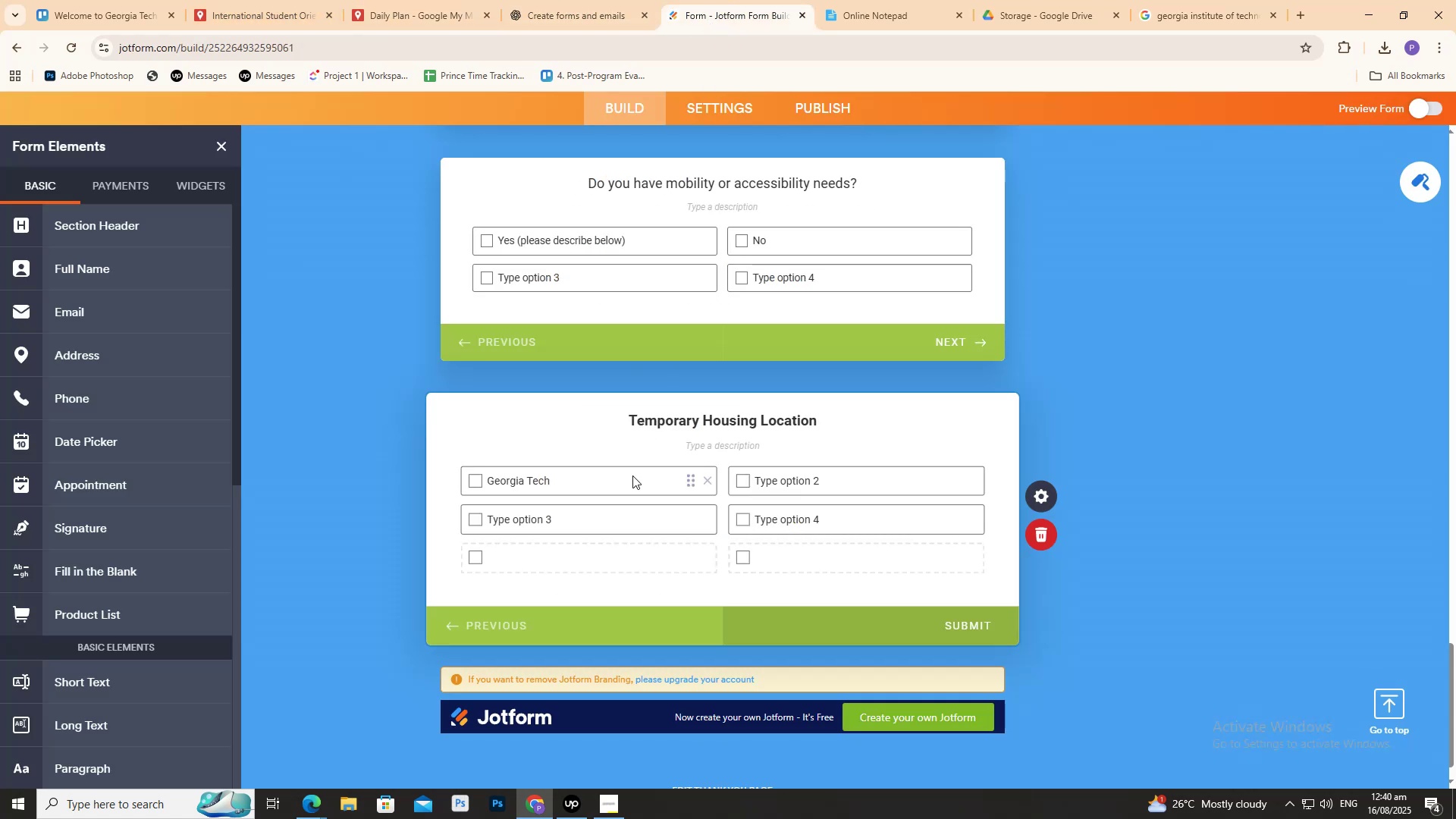 
type( Guest Housi )
key(Backspace)
type(ng)
 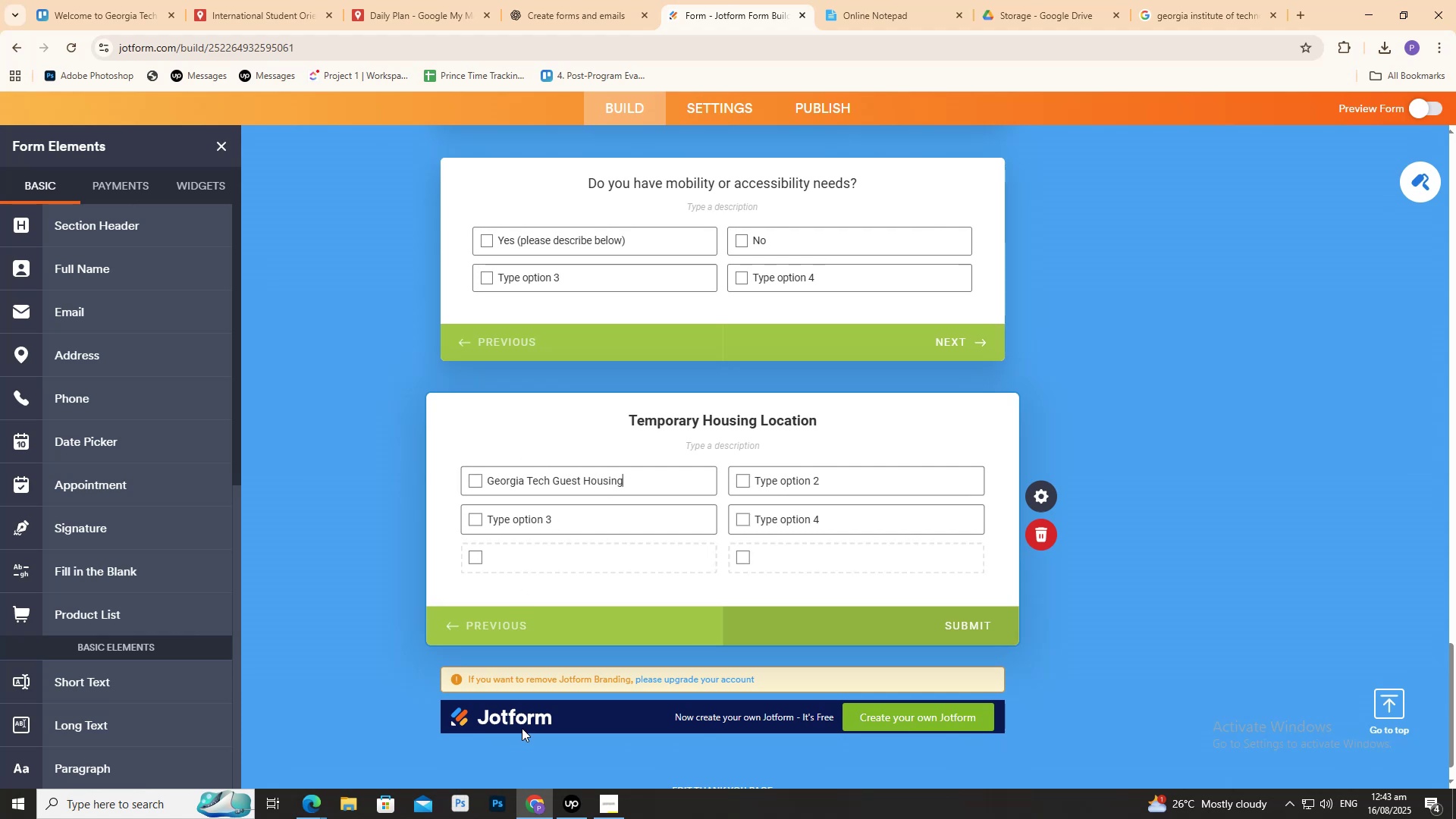 
wait(166.55)
 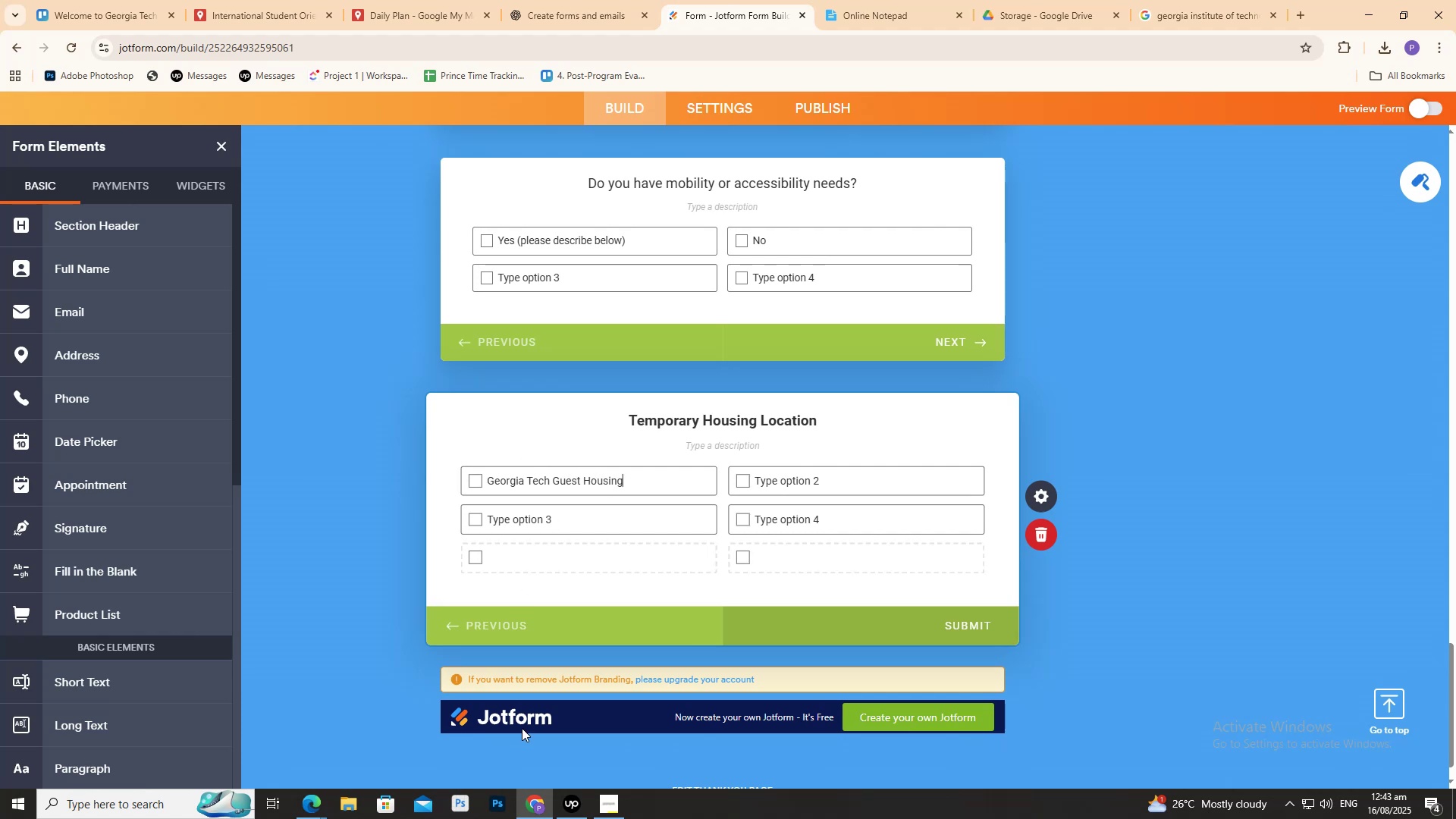 
left_click([425, 0])
 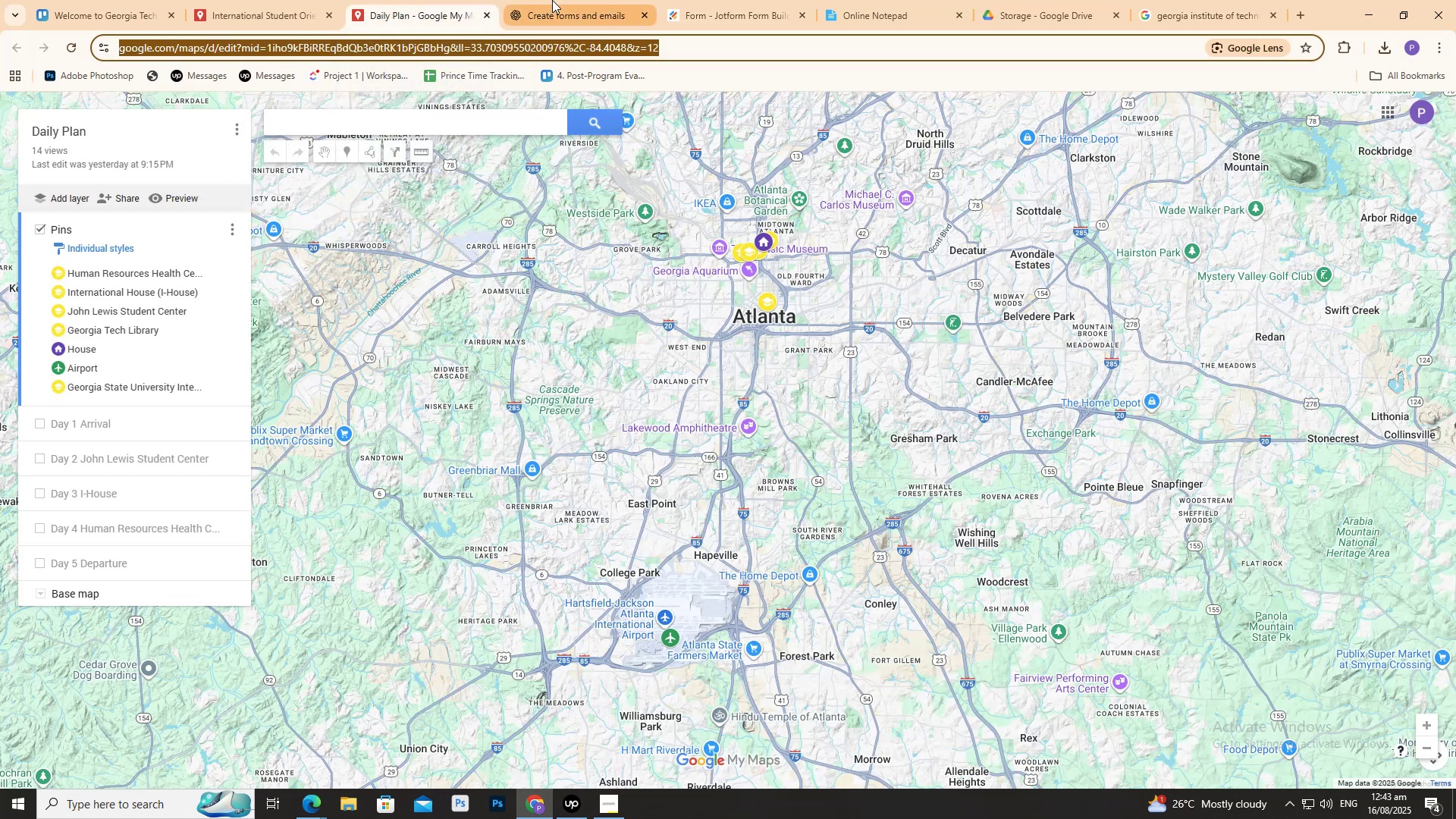 
left_click([552, 0])
 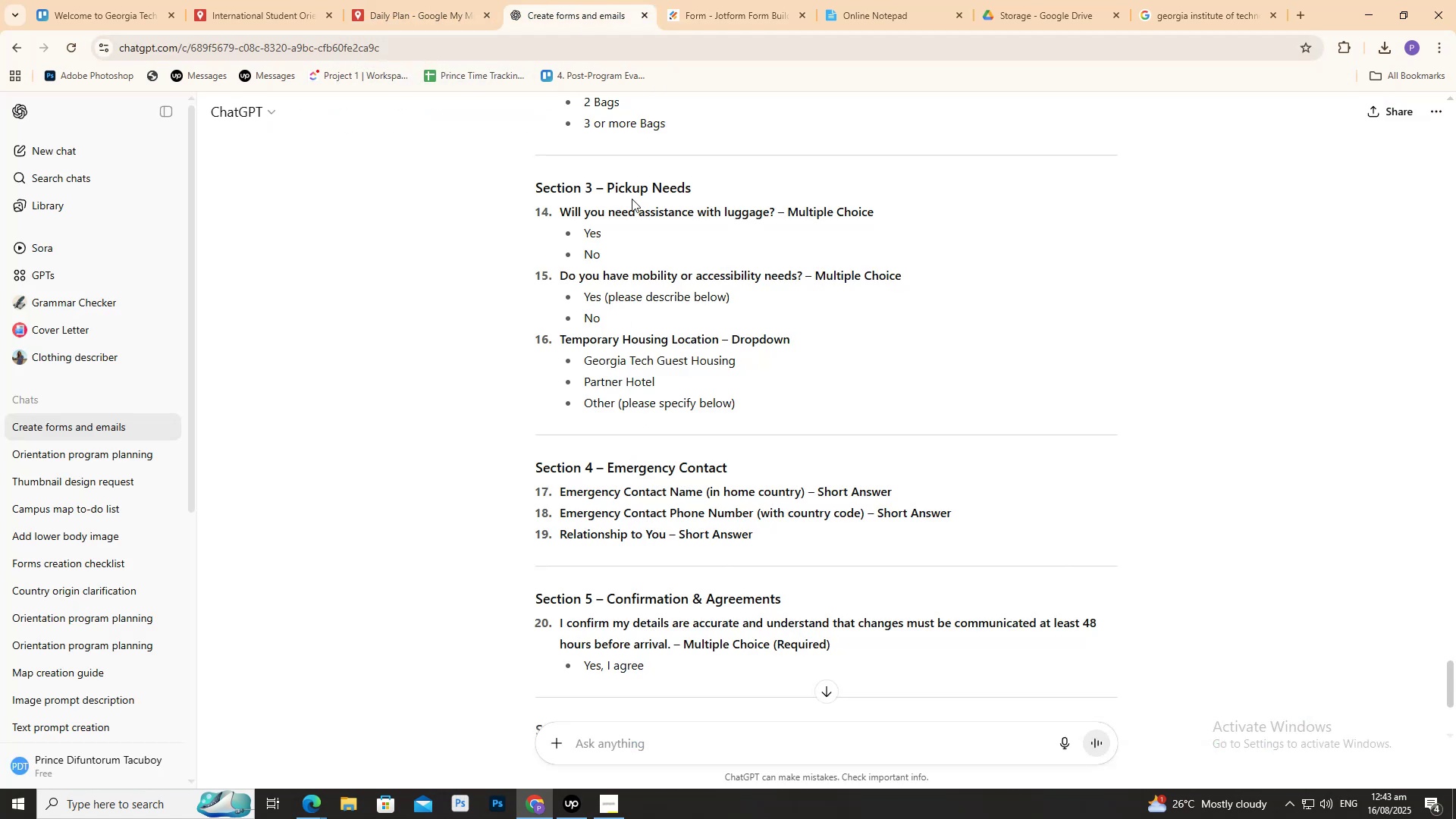 
wait(7.7)
 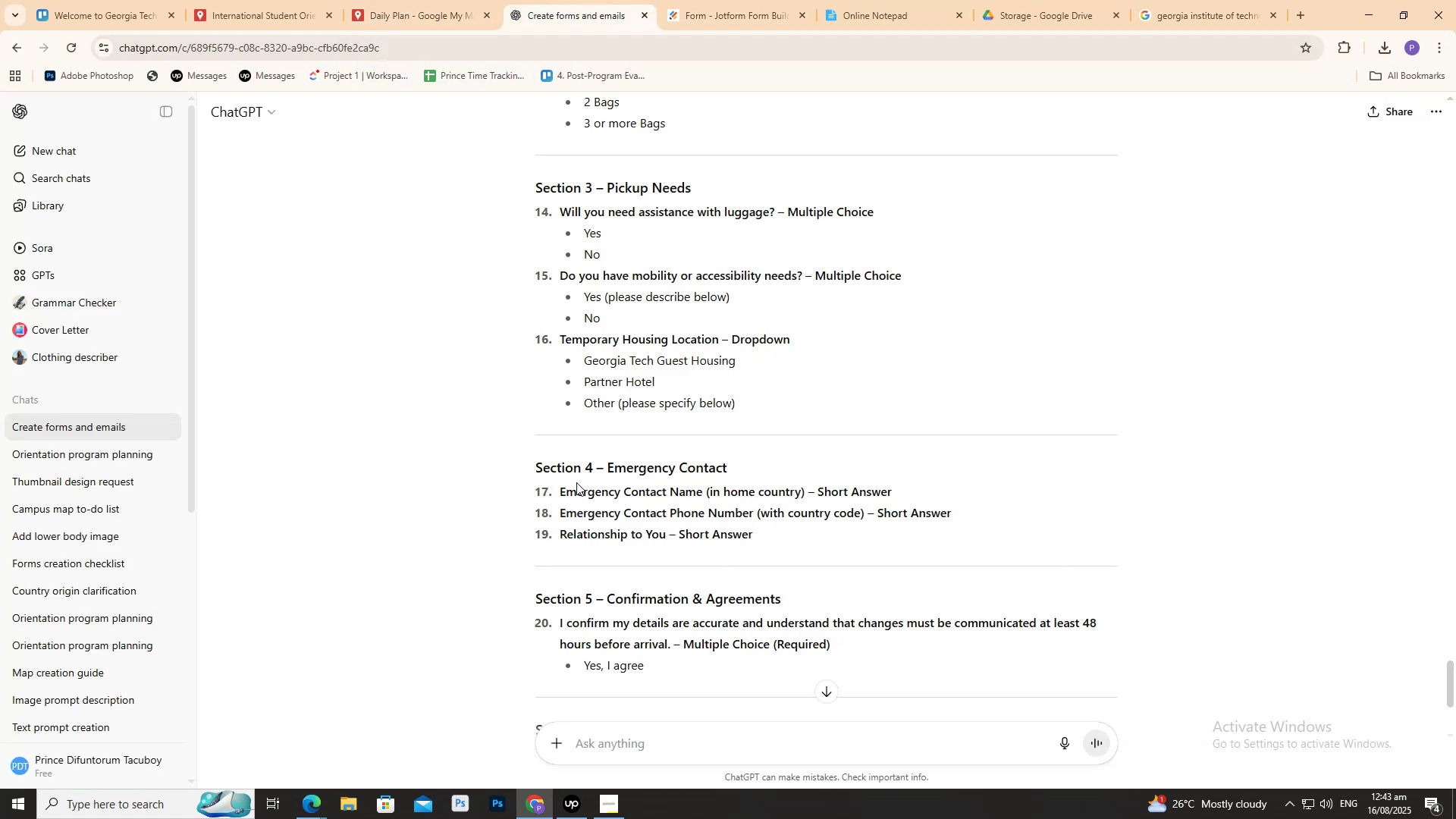 
left_click([733, 10])
 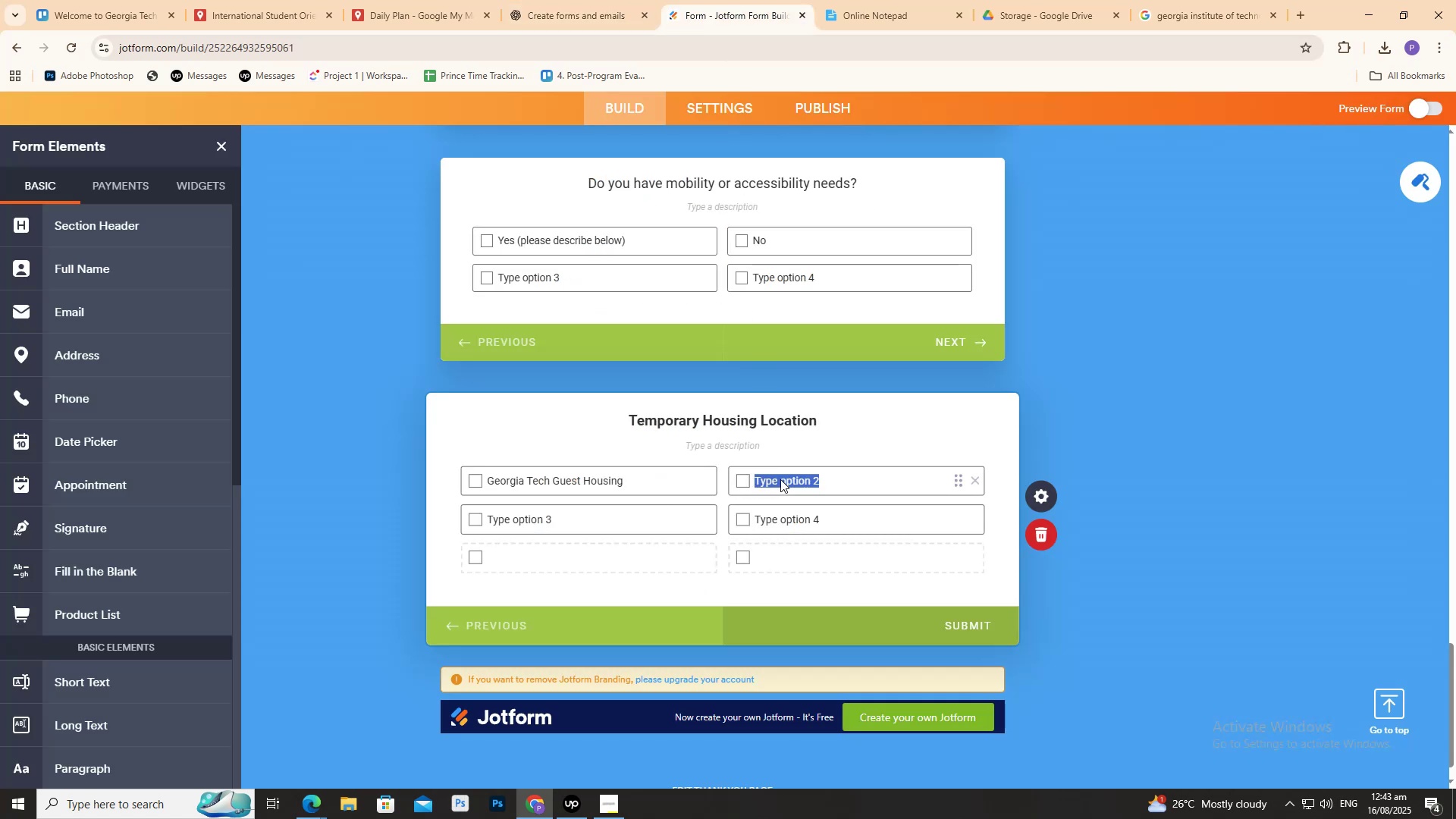 
left_click([554, 19])
 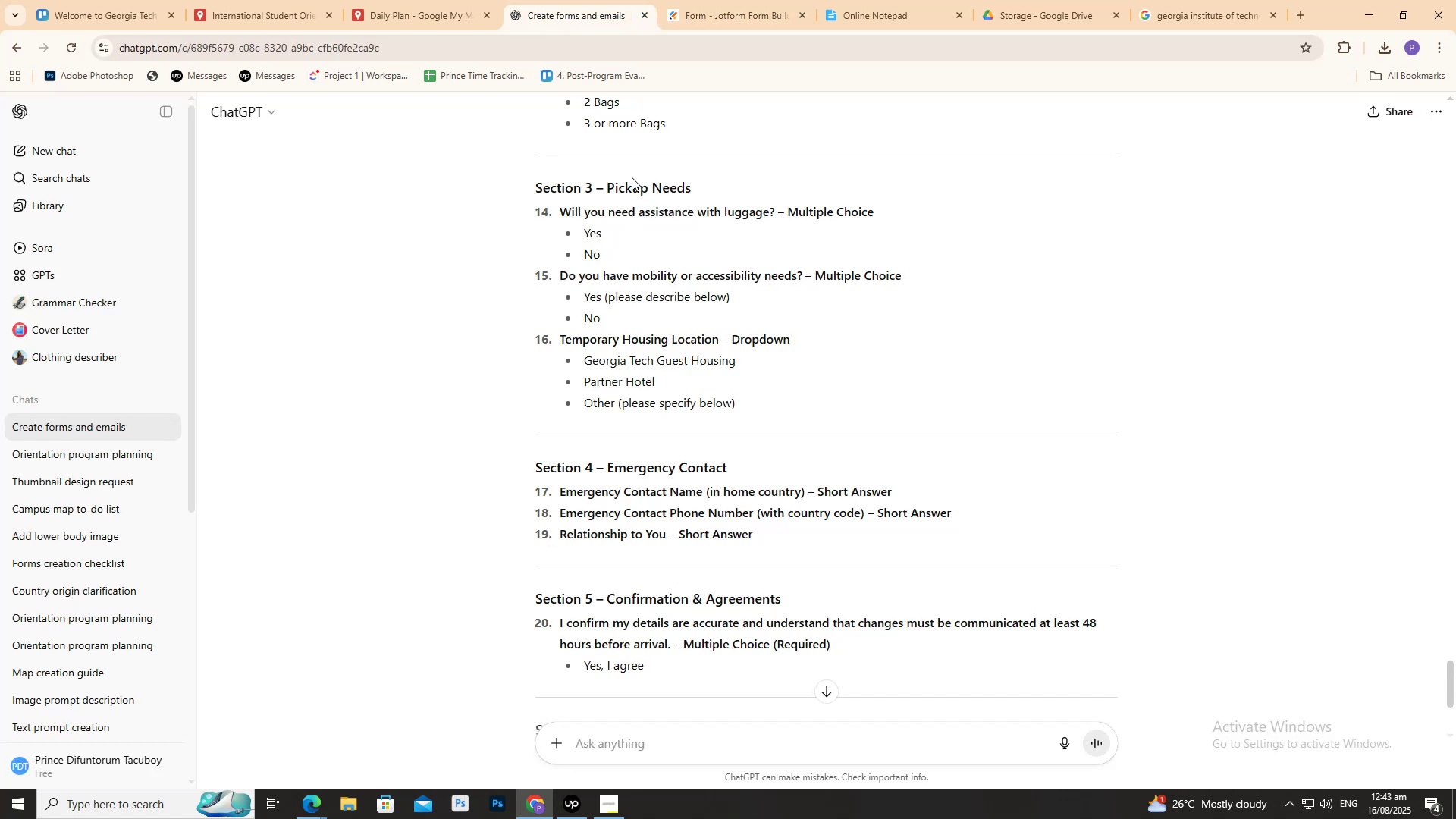 
left_click([754, 0])
 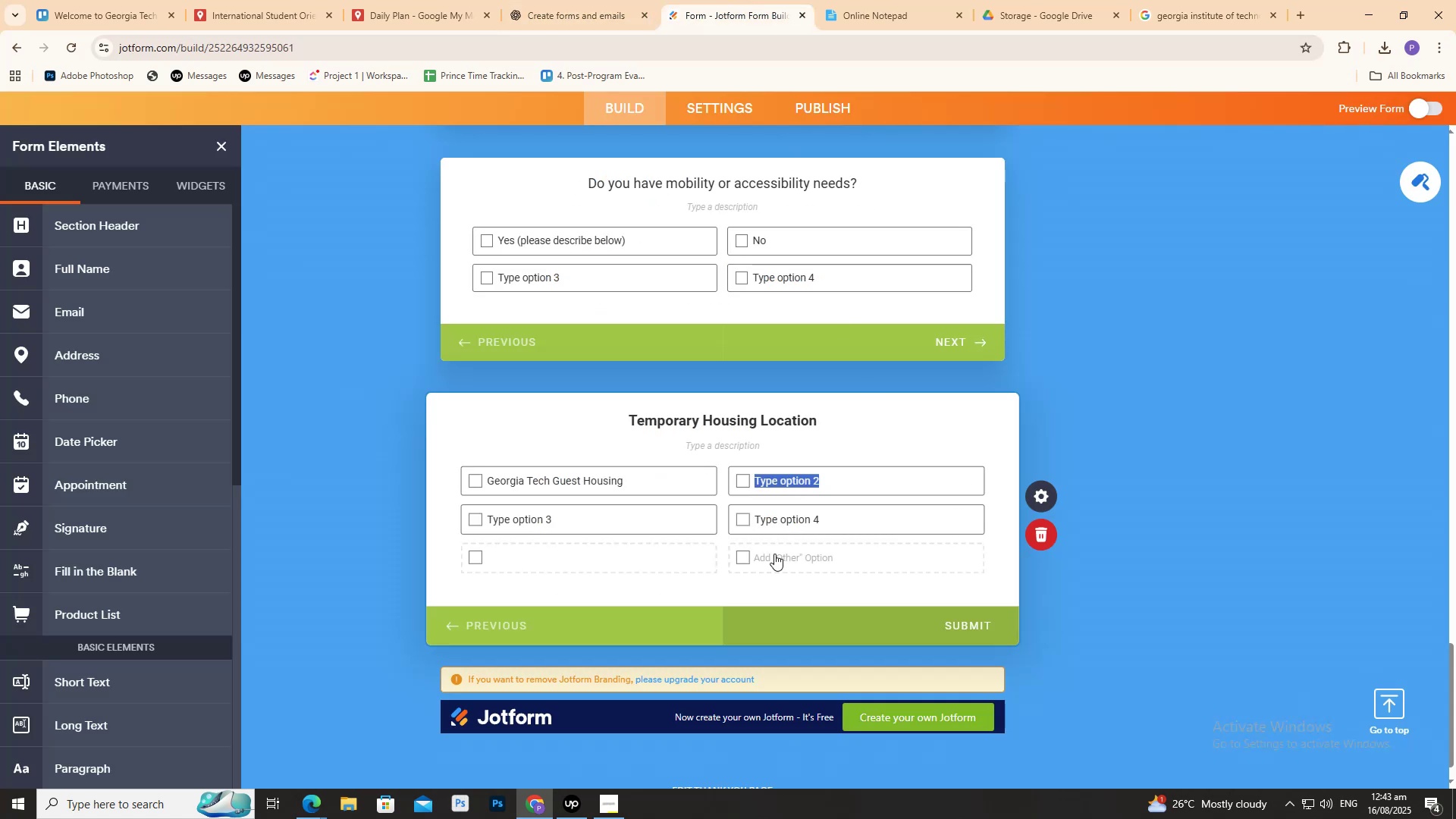 
type(Partner Hotel)
 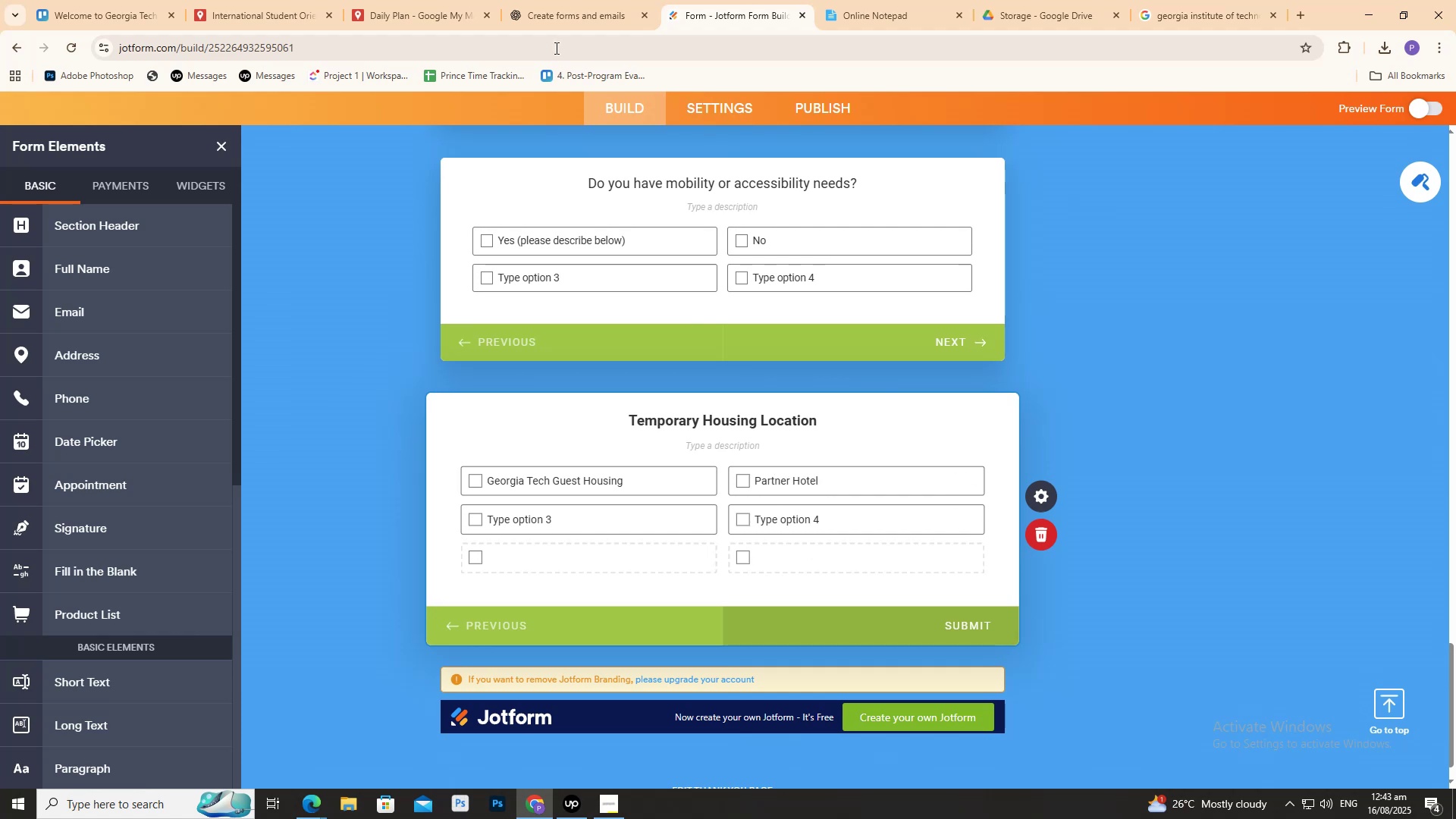 
left_click([570, 14])
 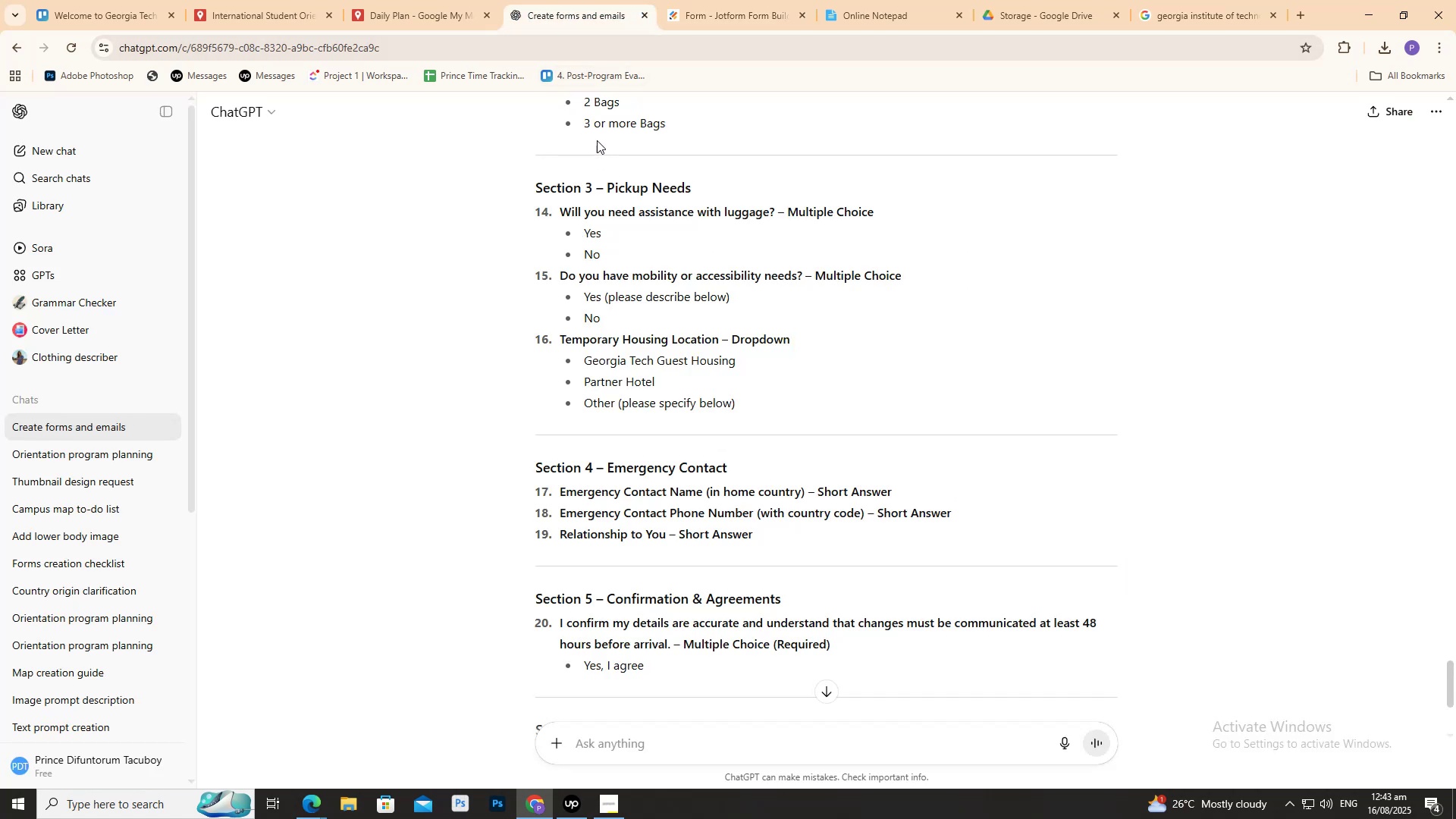 
mouse_move([764, 29])
 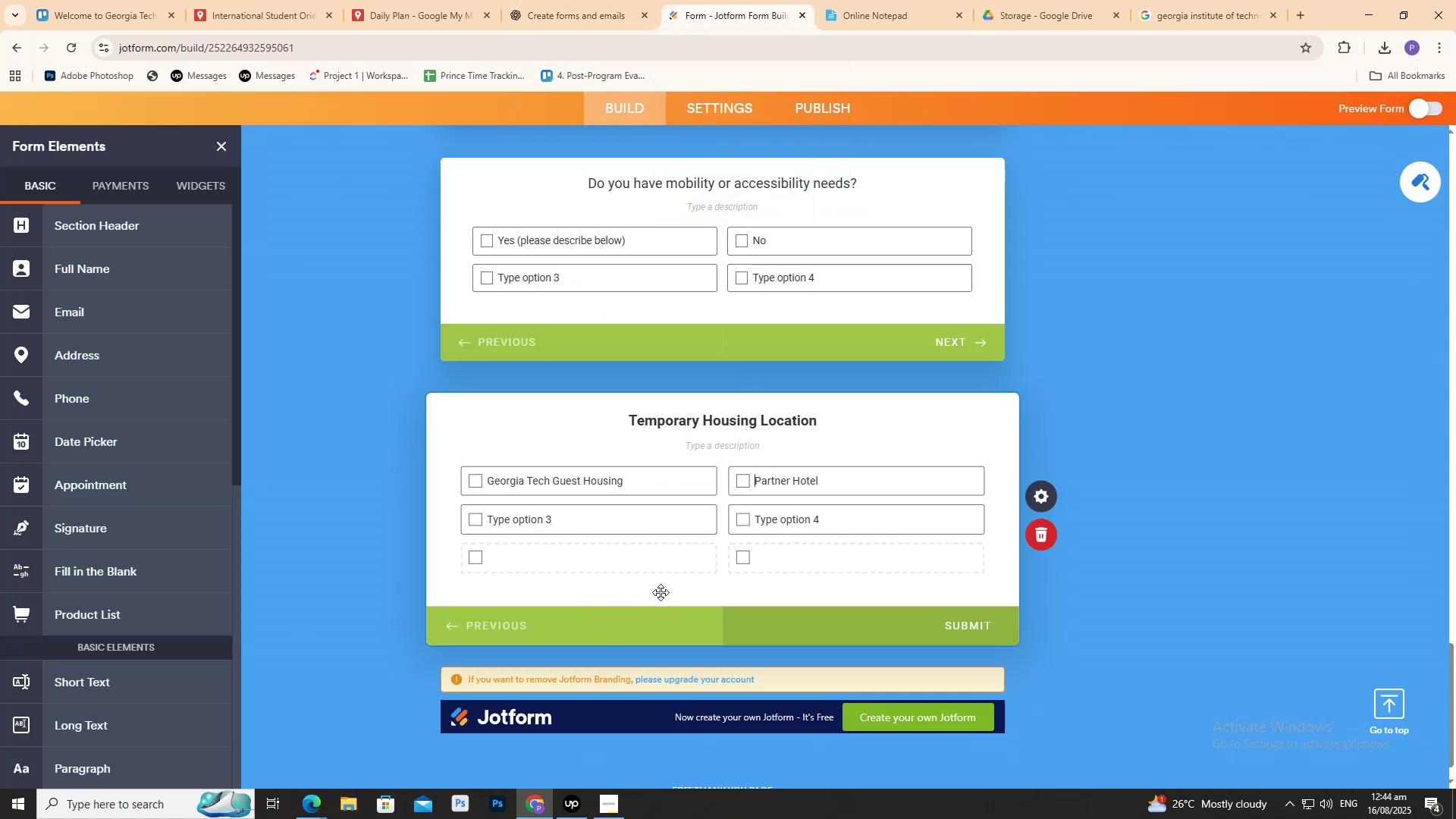 
wait(7.86)
 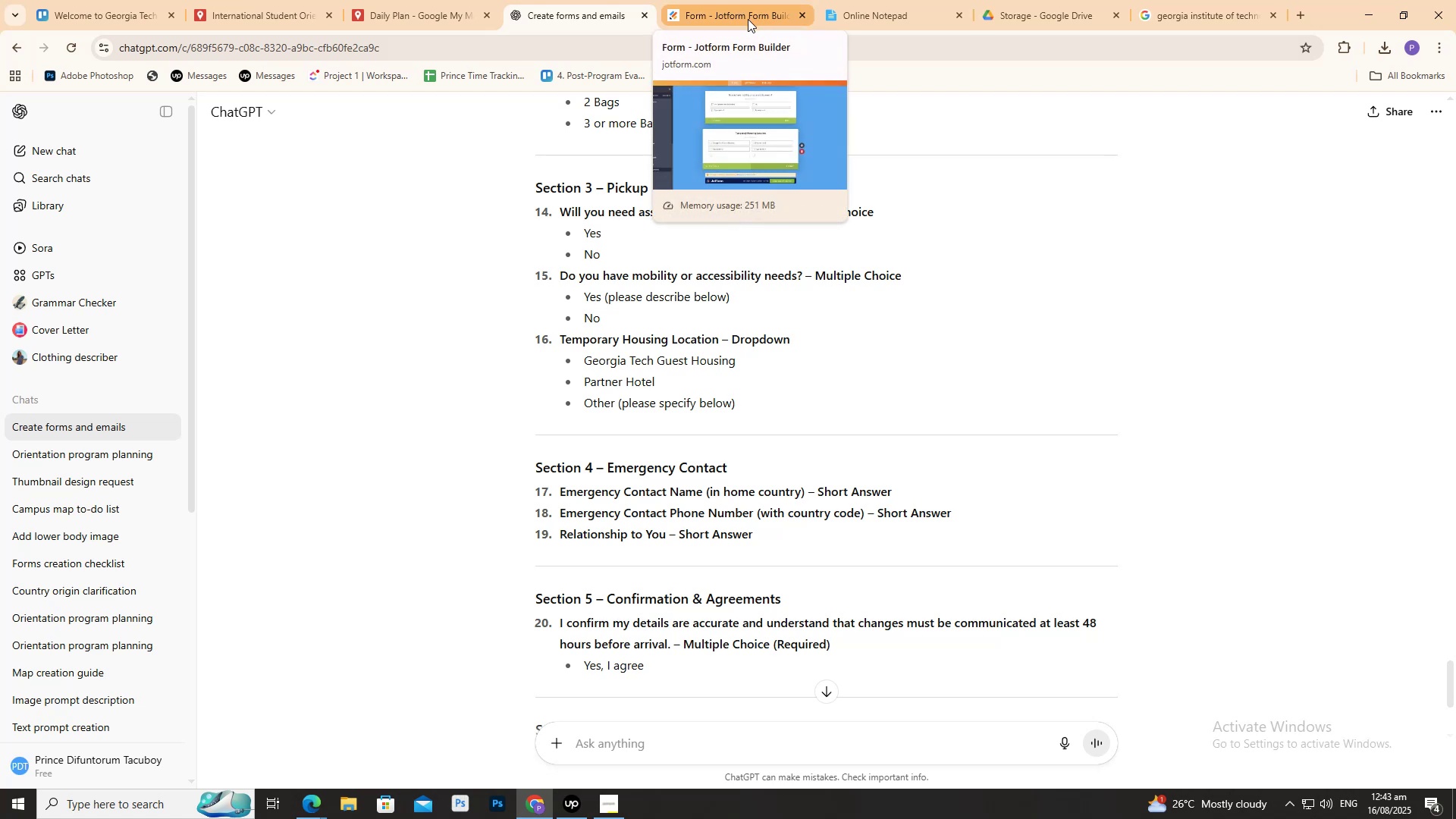 
left_click([544, 522])
 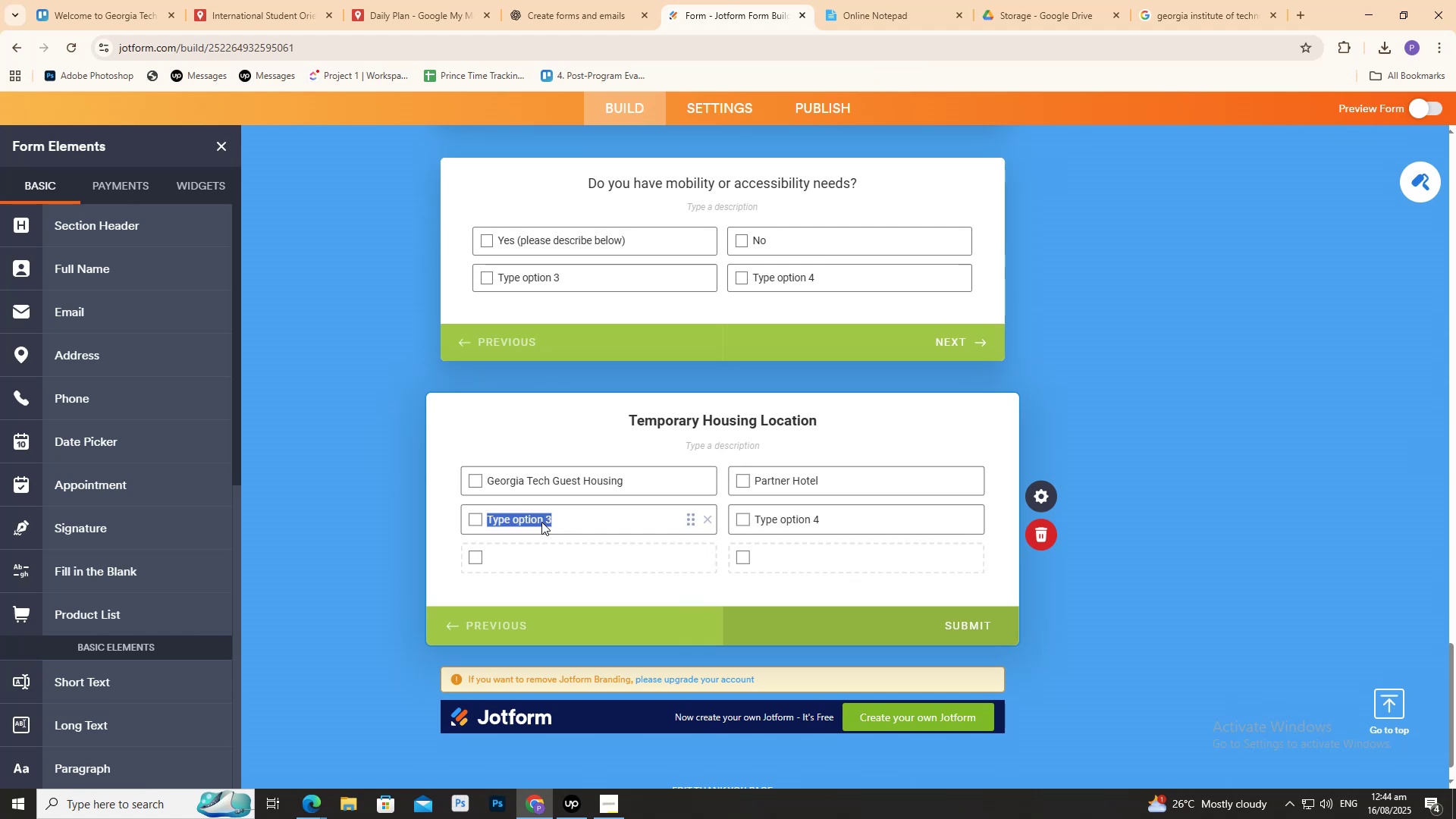 
type(Others)
 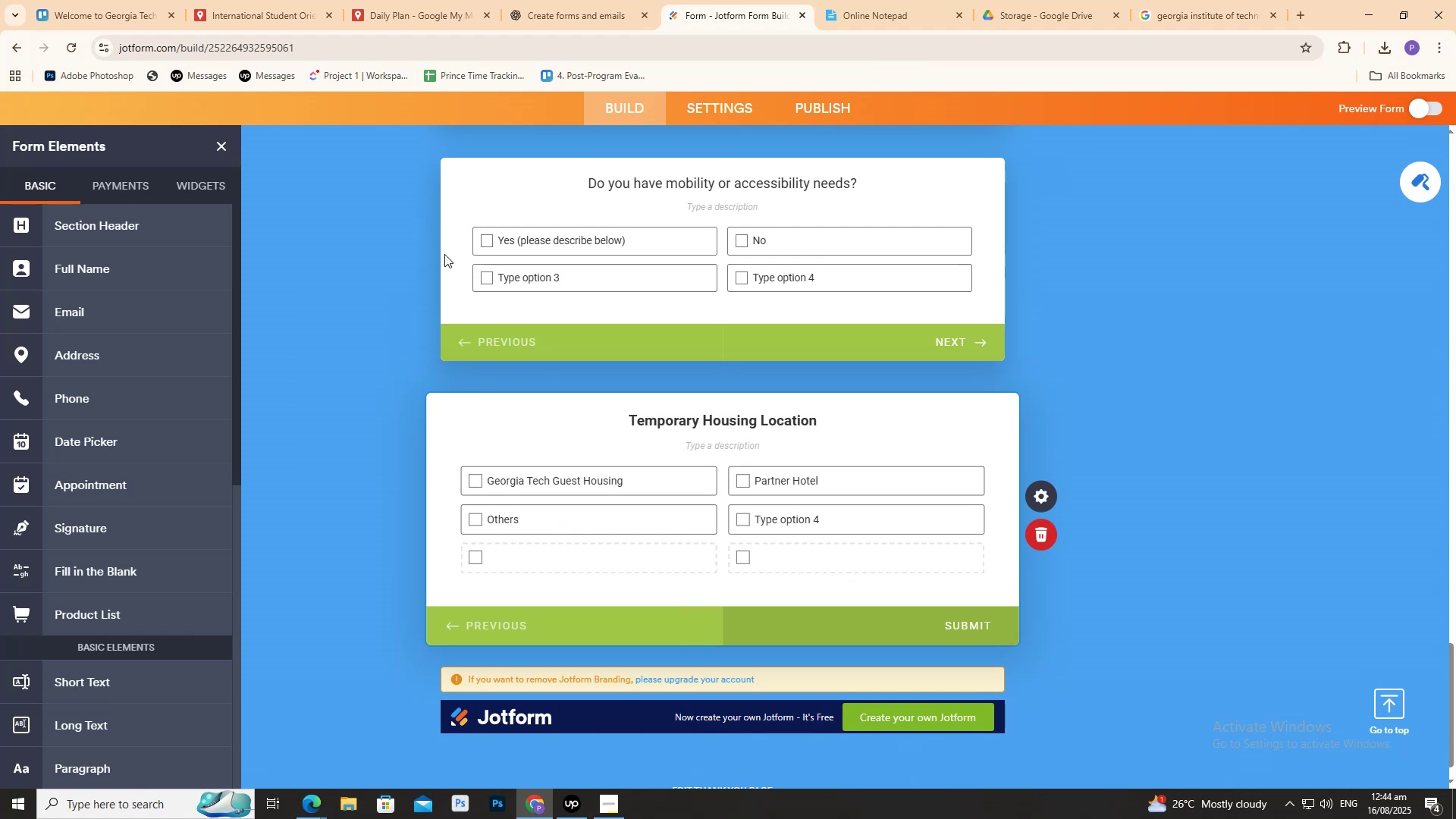 
left_click([610, 12])
 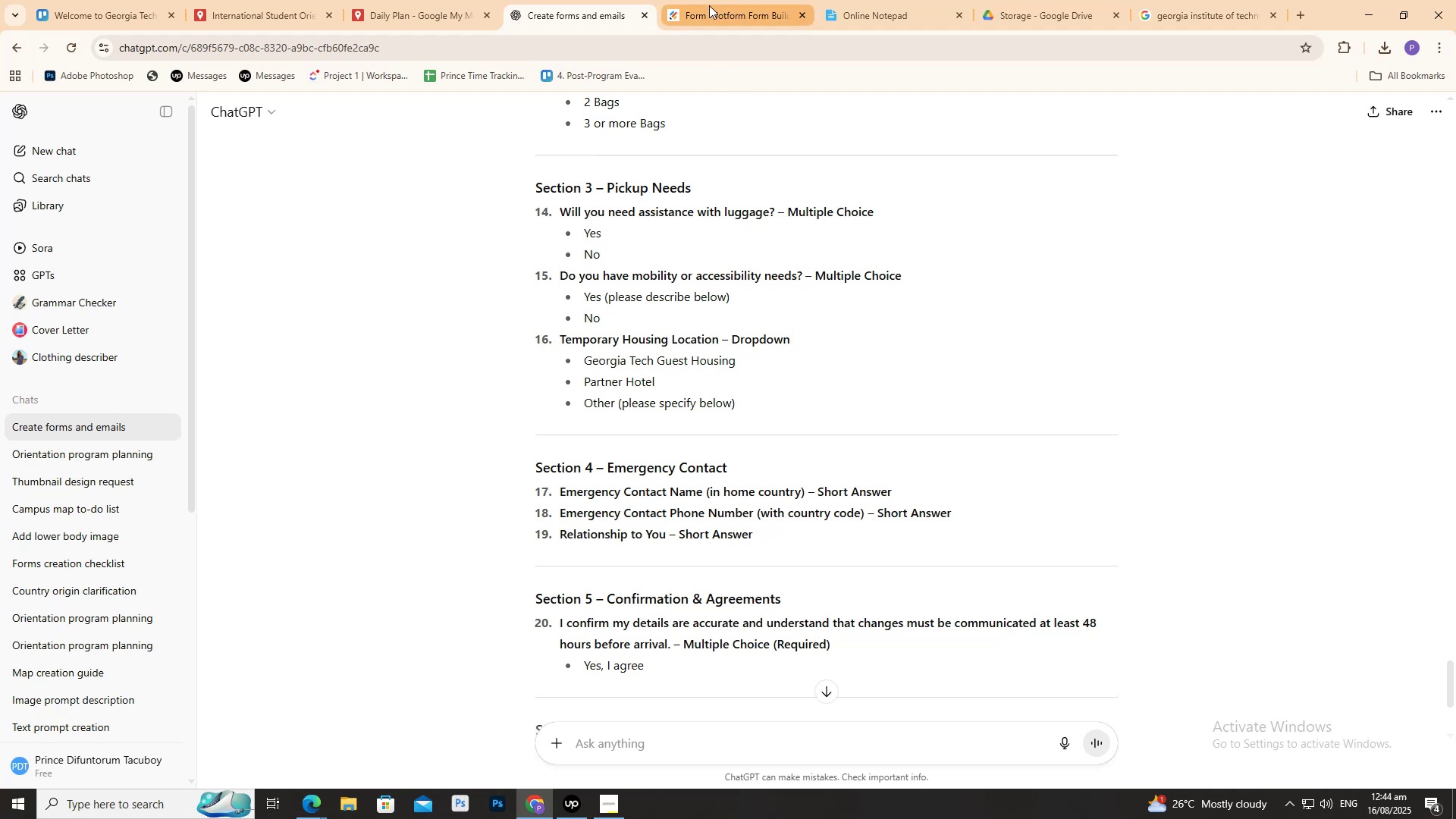 
wait(5.18)
 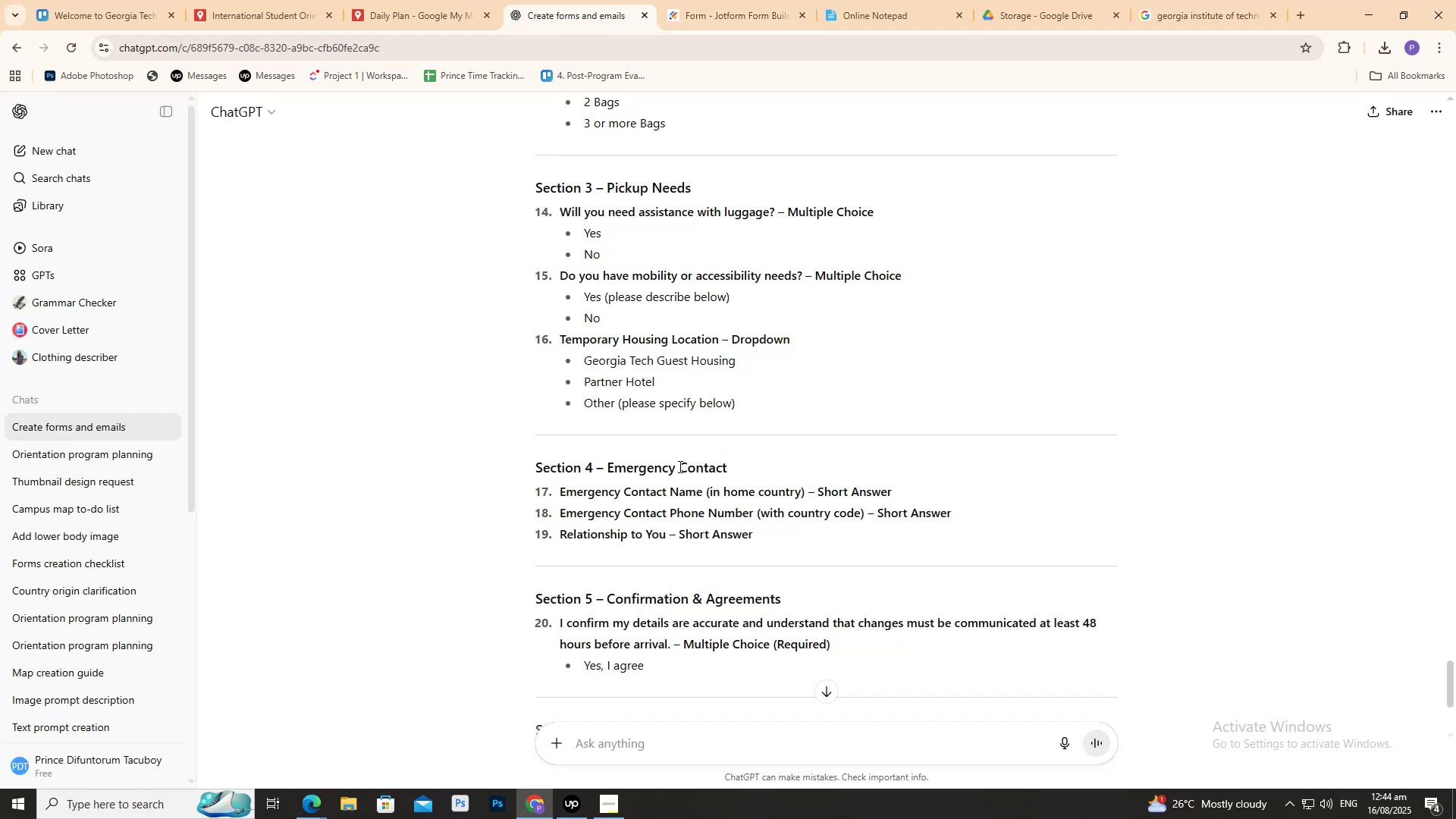 
left_click([709, 5])
 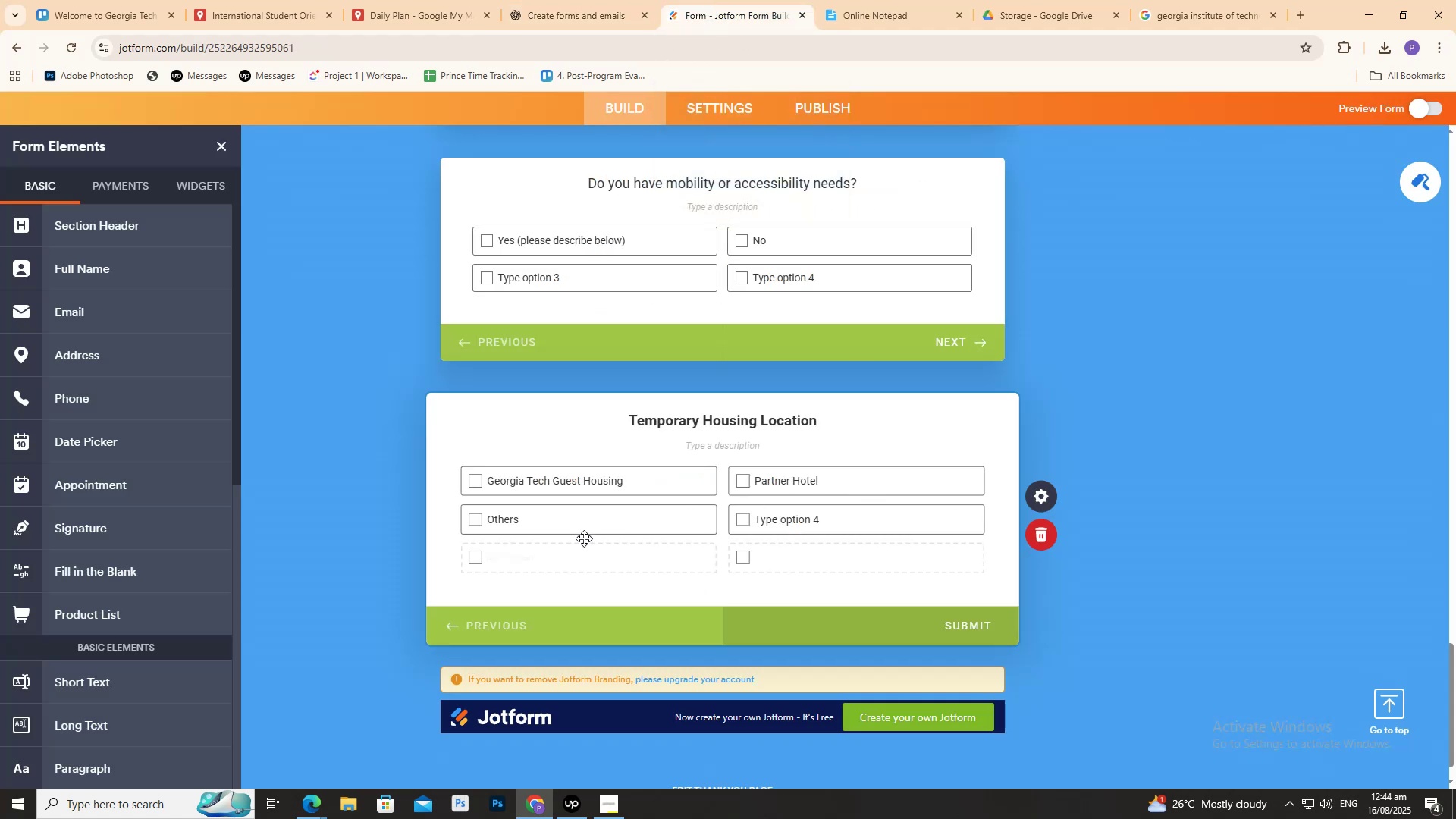 
left_click([583, 537])
 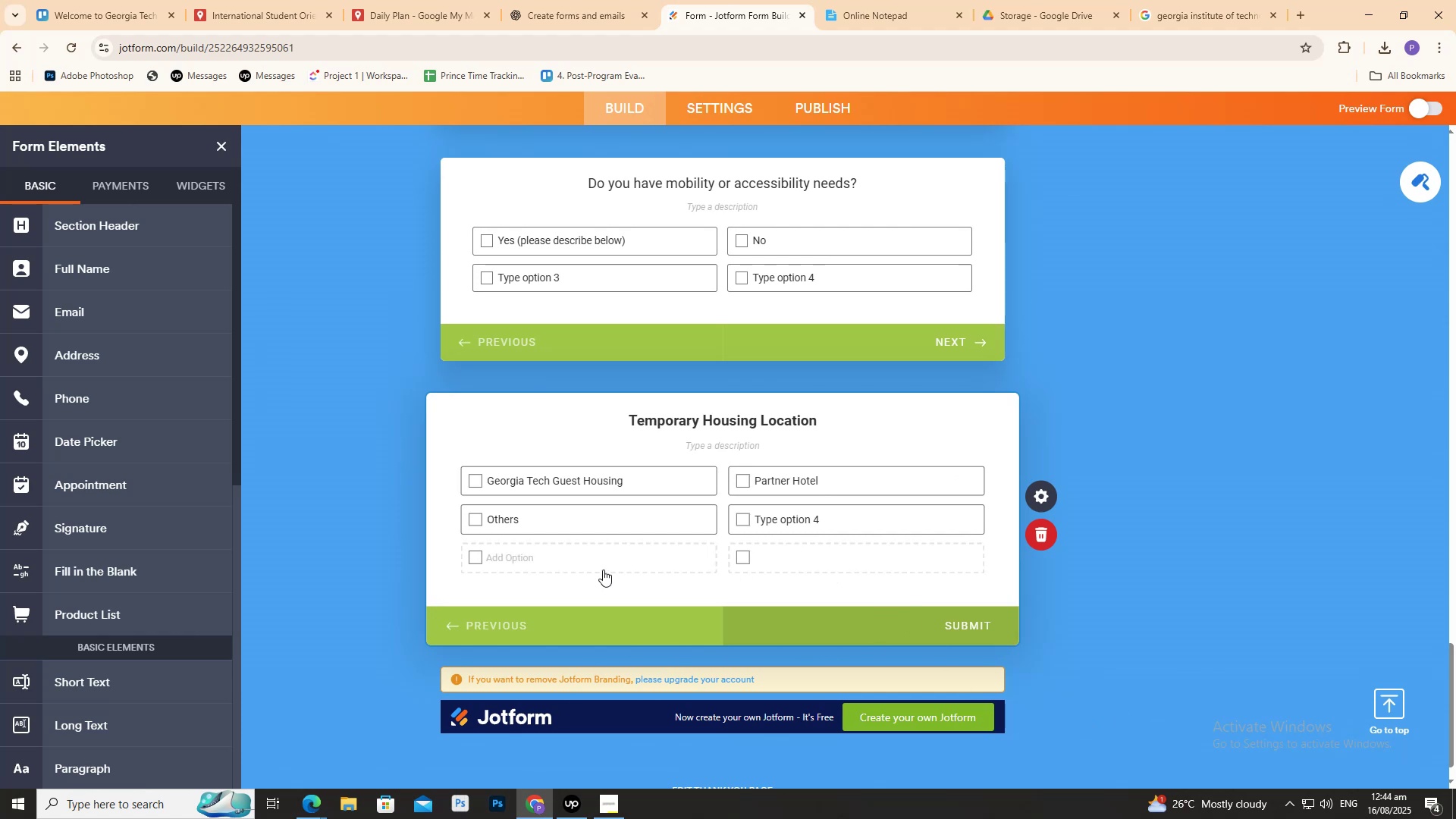 
wait(14.83)
 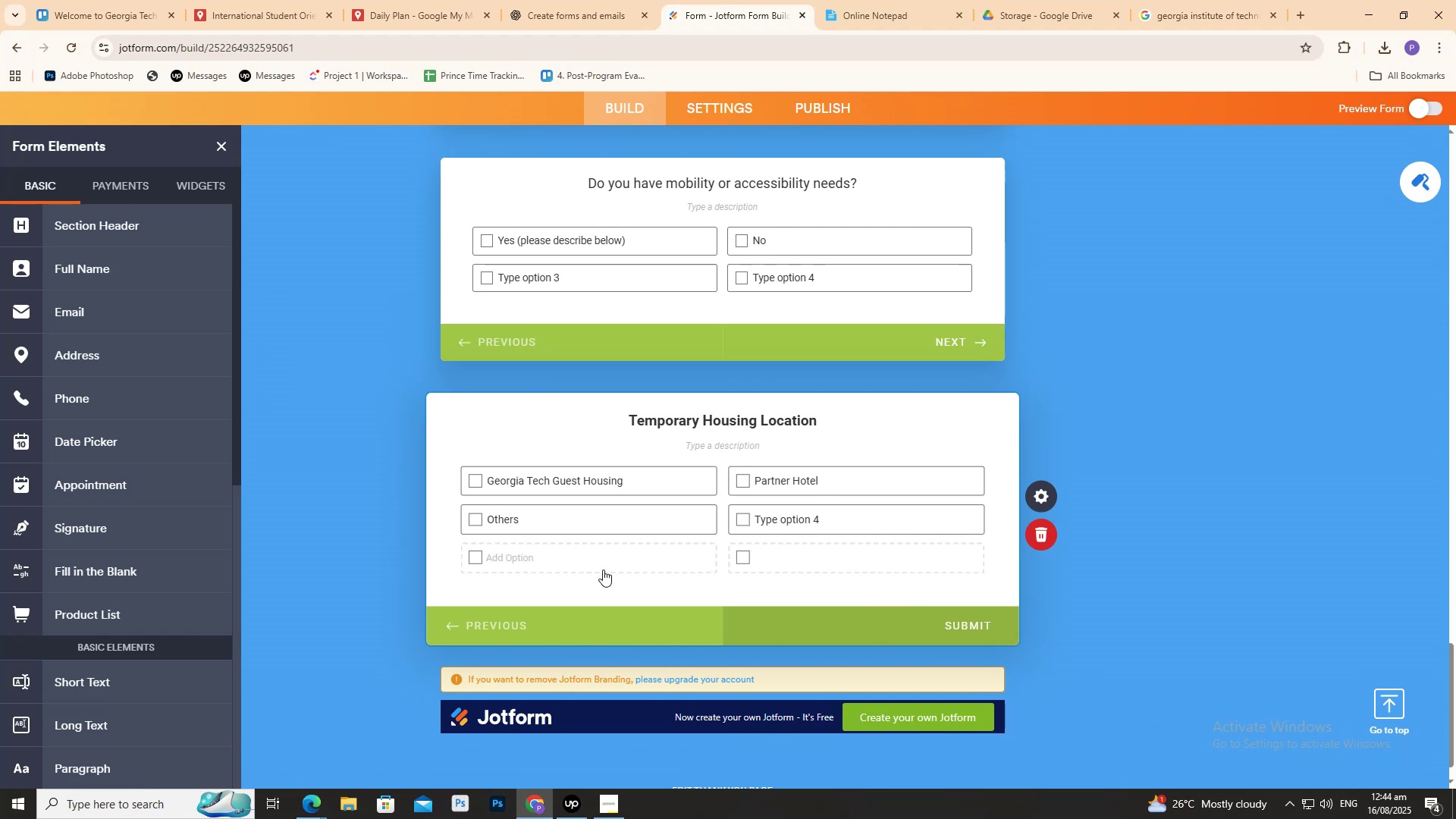 
scroll: coordinate [774, 529], scroll_direction: down, amount: 4.0
 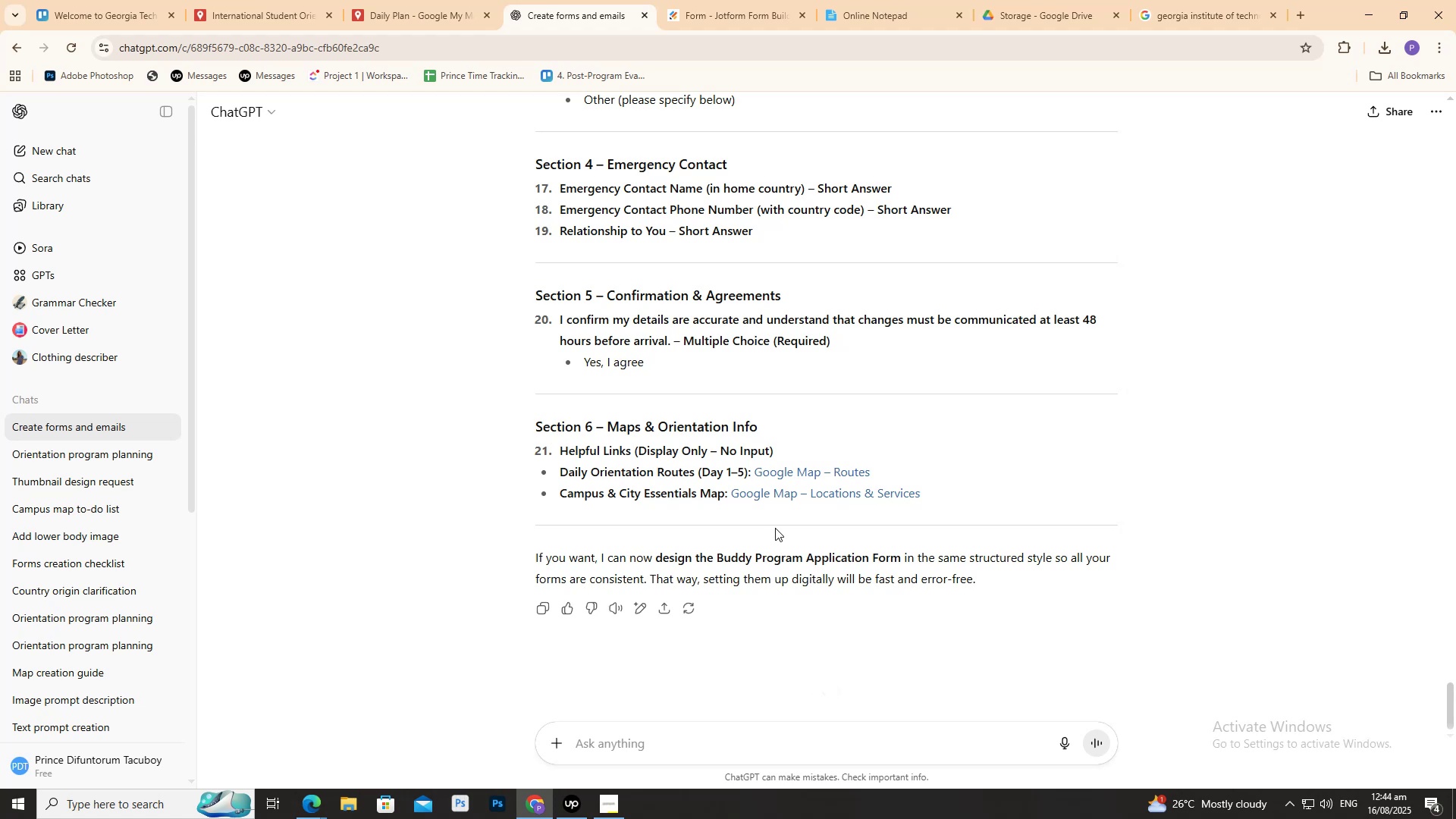 
scroll: coordinate [696, 403], scroll_direction: up, amount: 3.0
 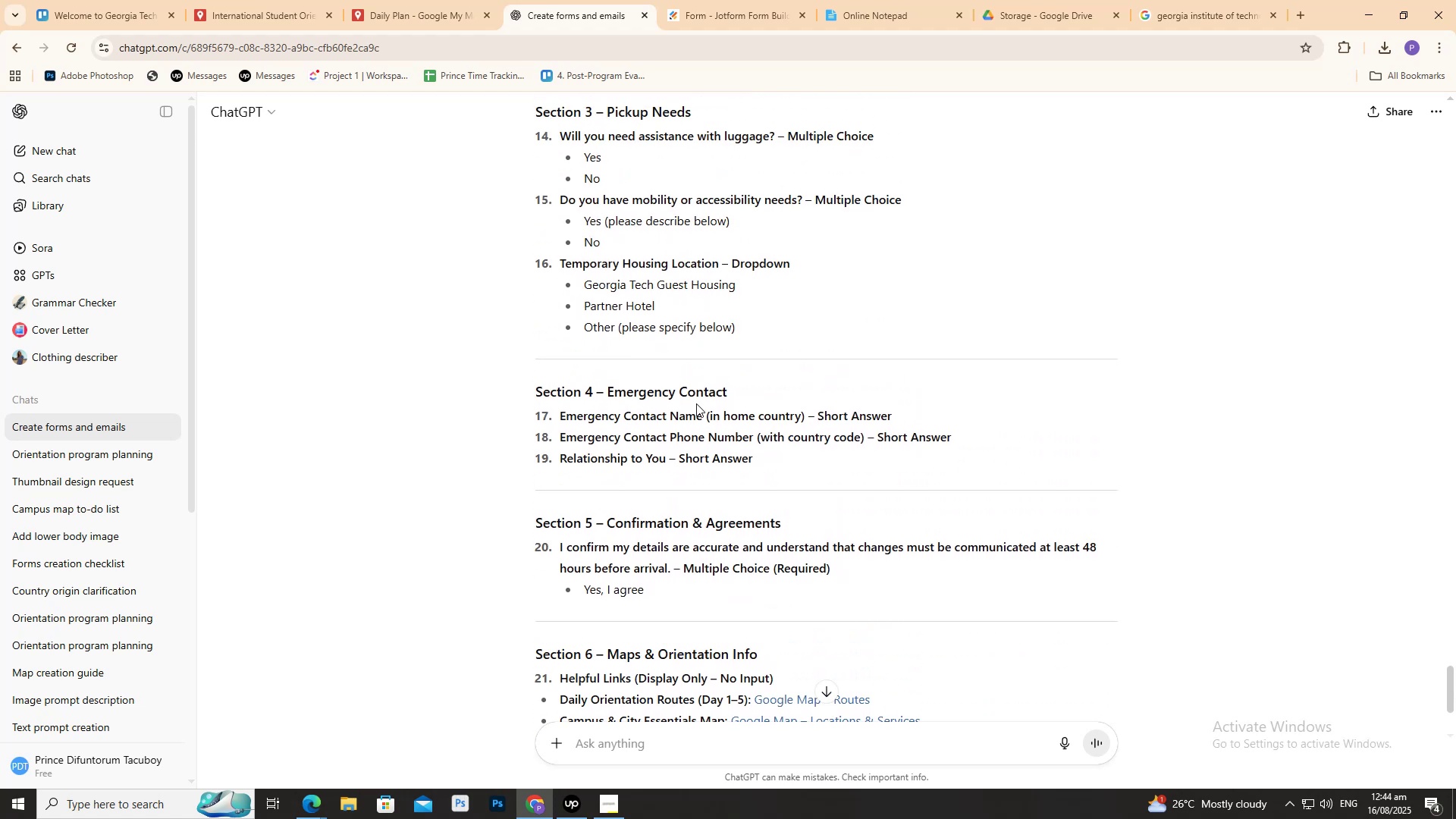 
scroll: coordinate [697, 405], scroll_direction: down, amount: 1.0
 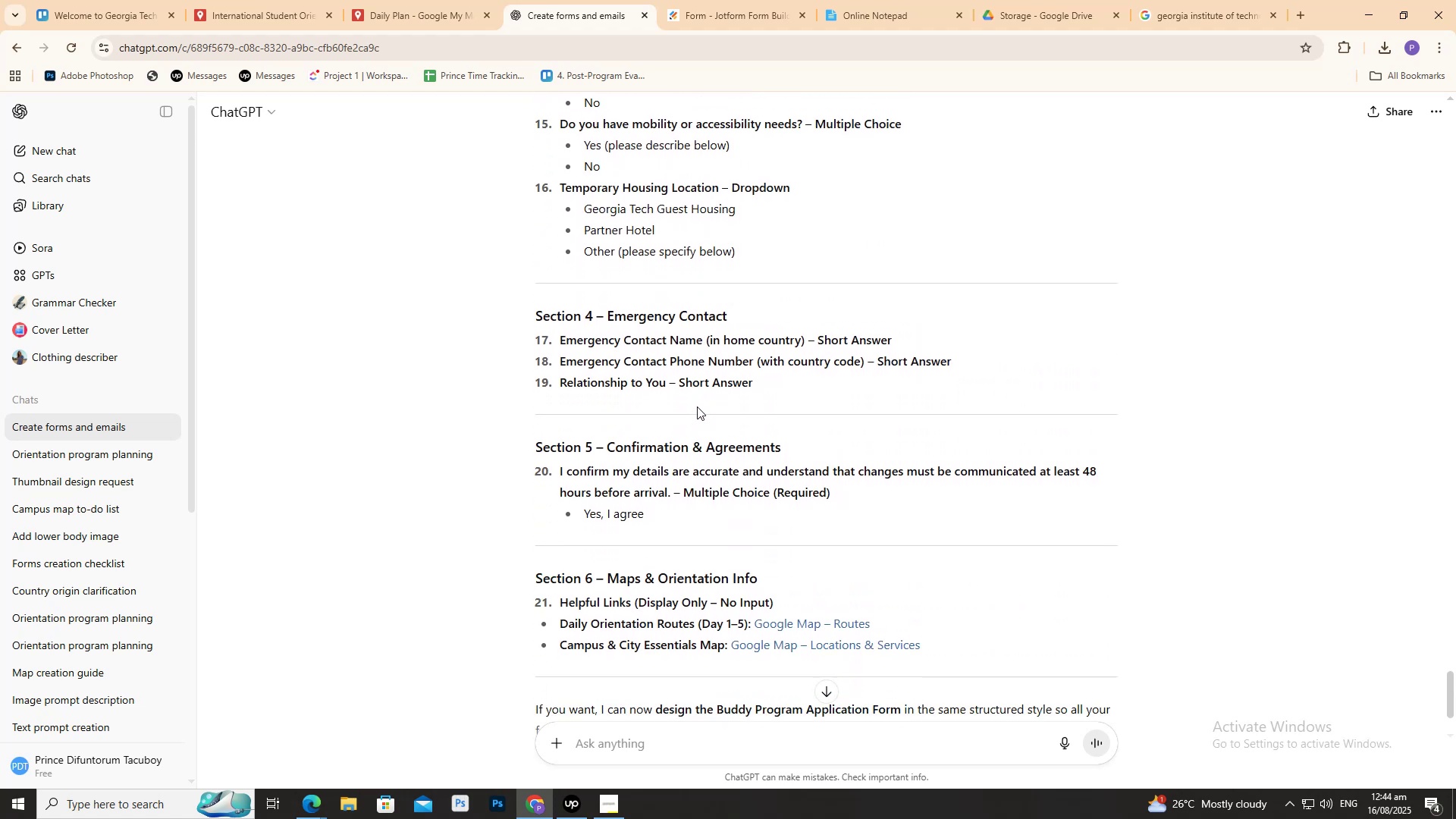 
scroll: coordinate [697, 407], scroll_direction: up, amount: 3.0
 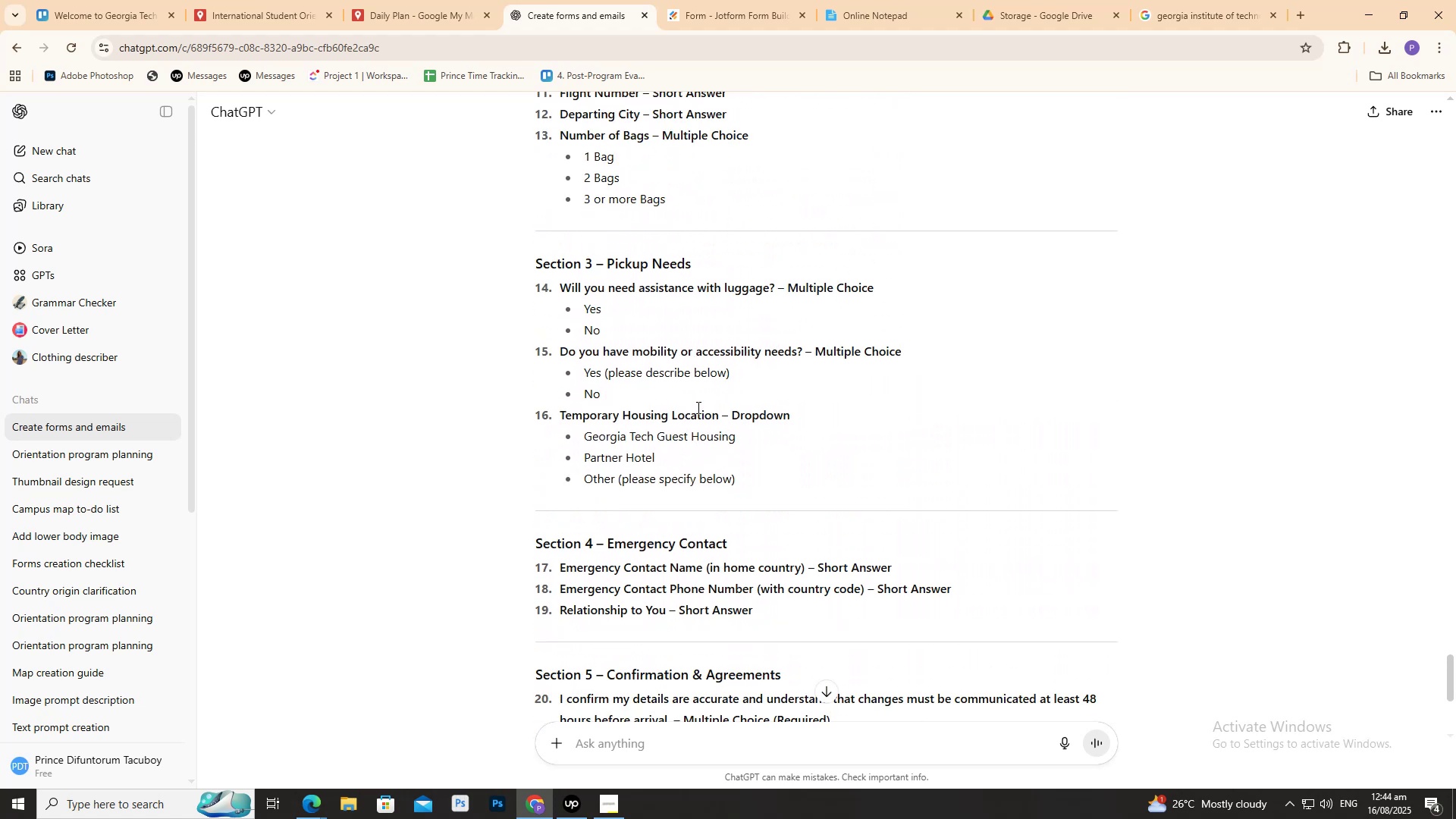 
scroll: coordinate [745, 570], scroll_direction: down, amount: 2.0
 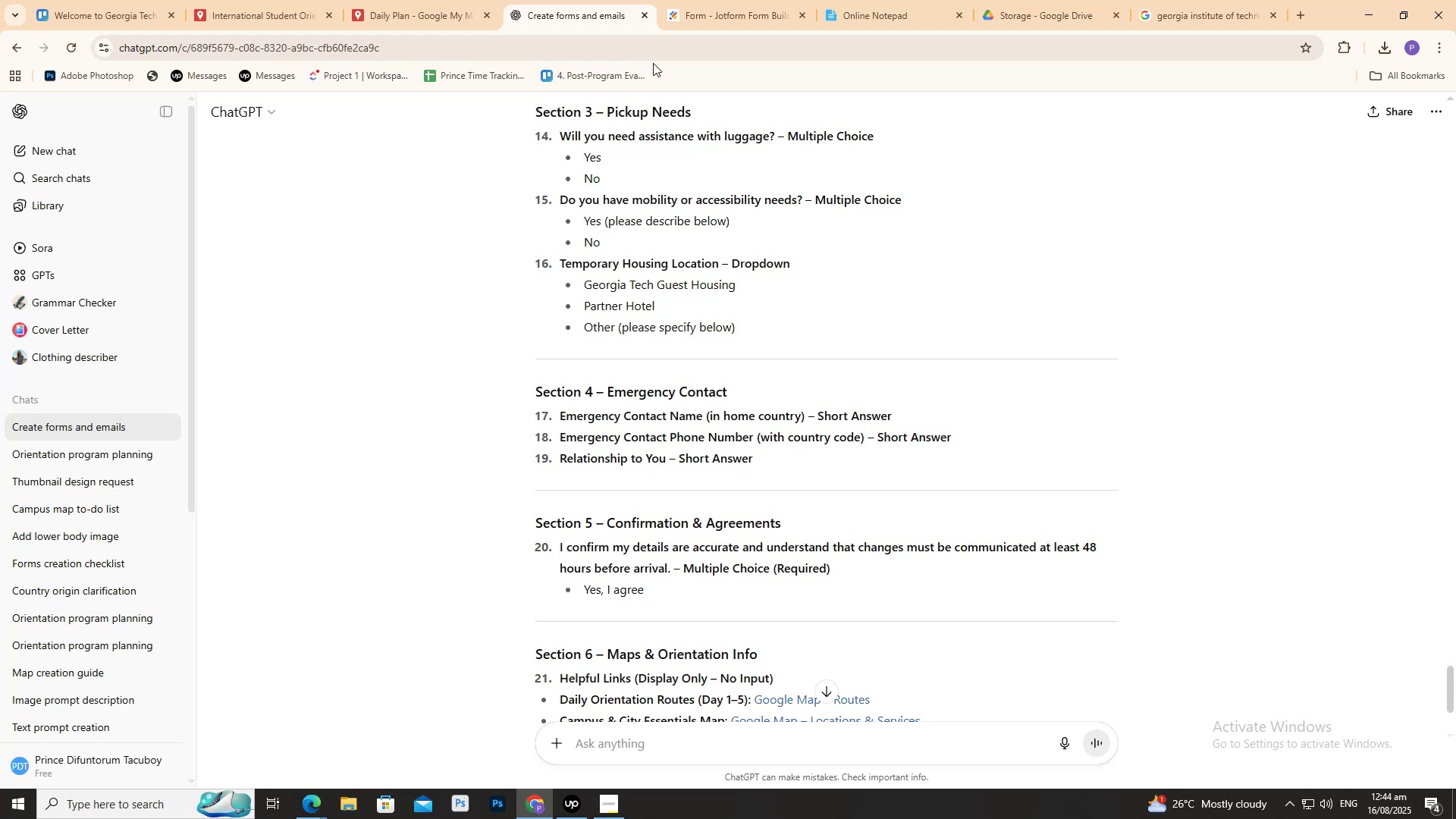 
wait(5.84)
 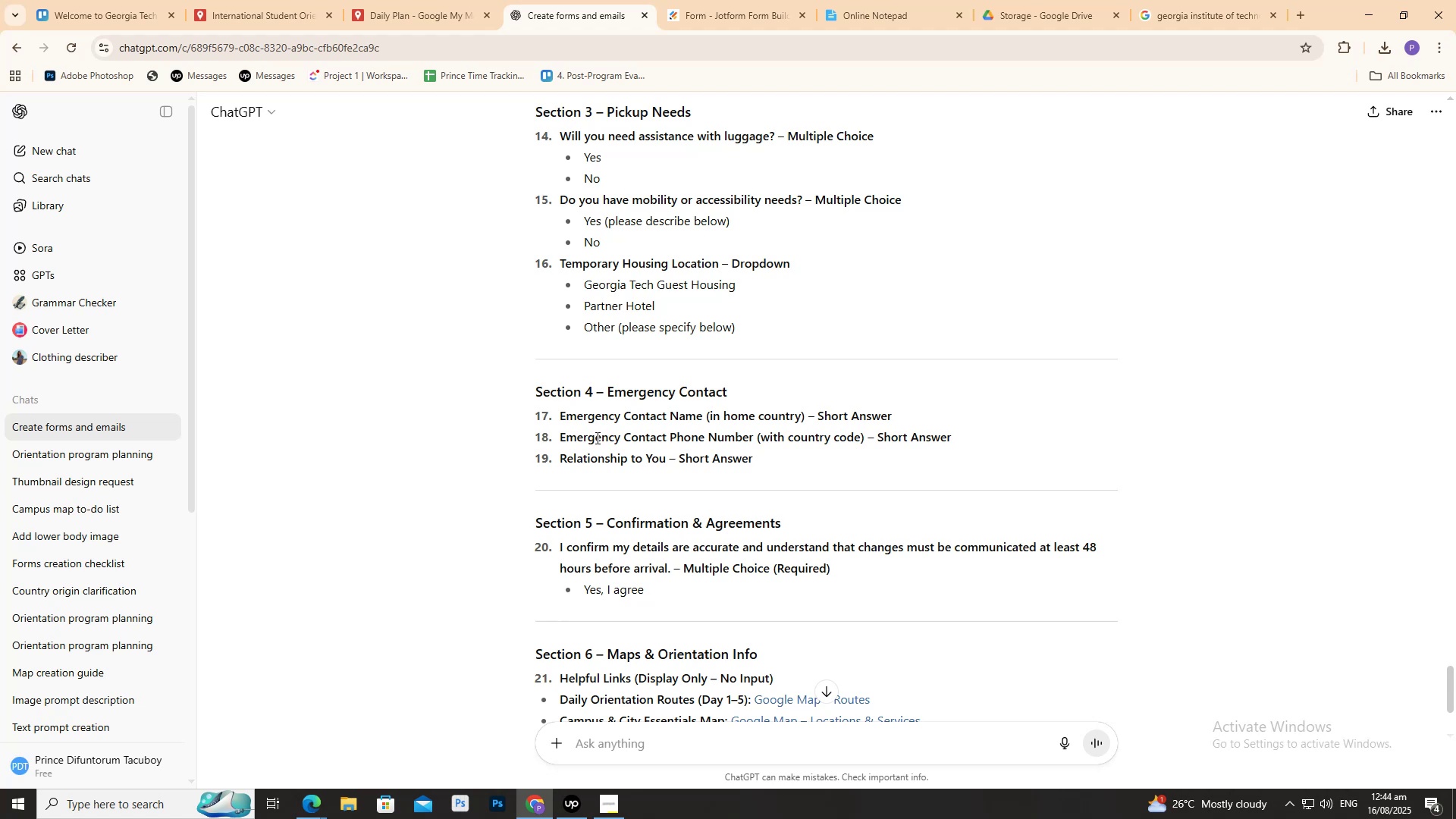 
left_click([712, 9])
 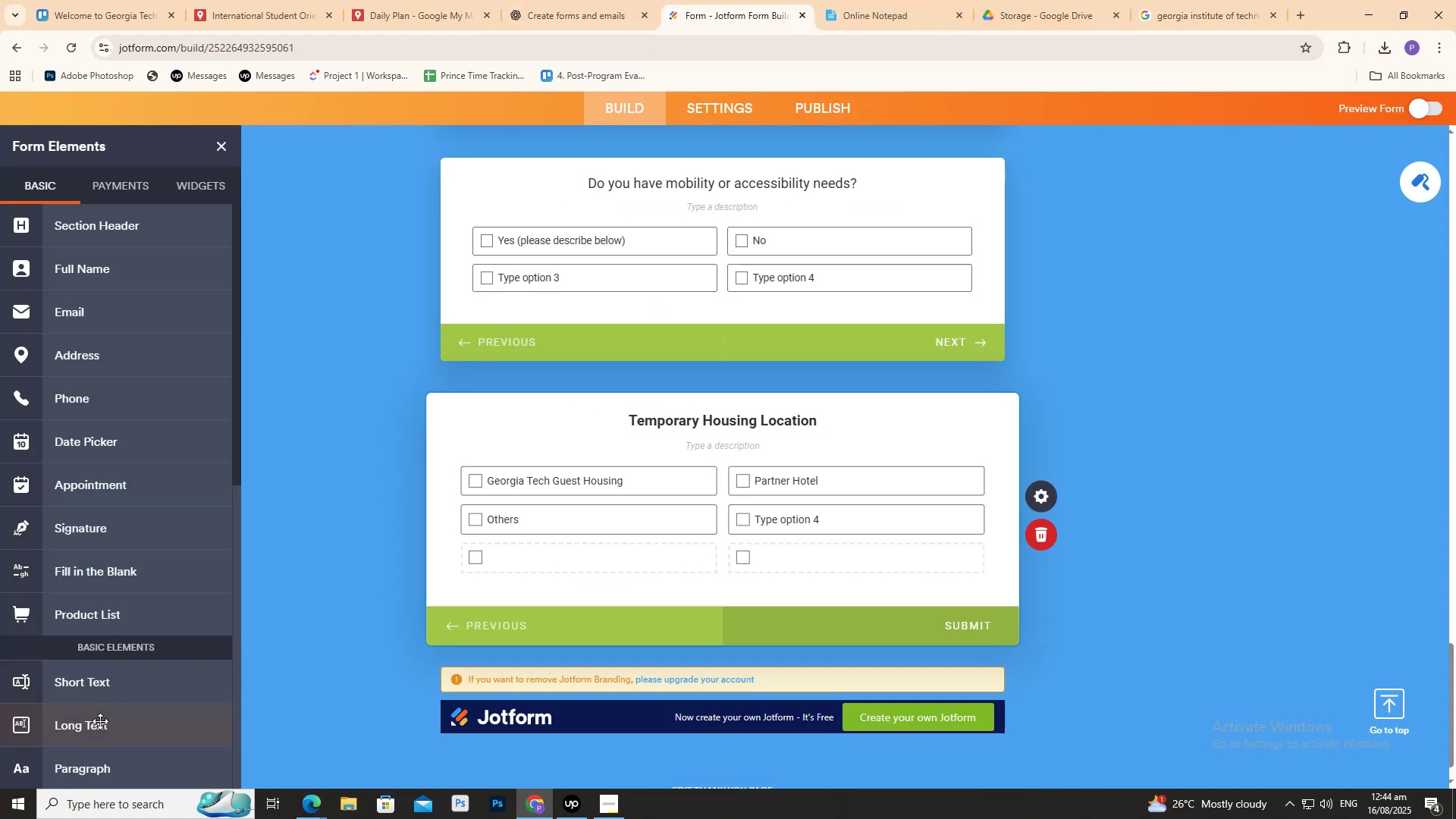 
scroll: coordinate [130, 660], scroll_direction: down, amount: 2.0
 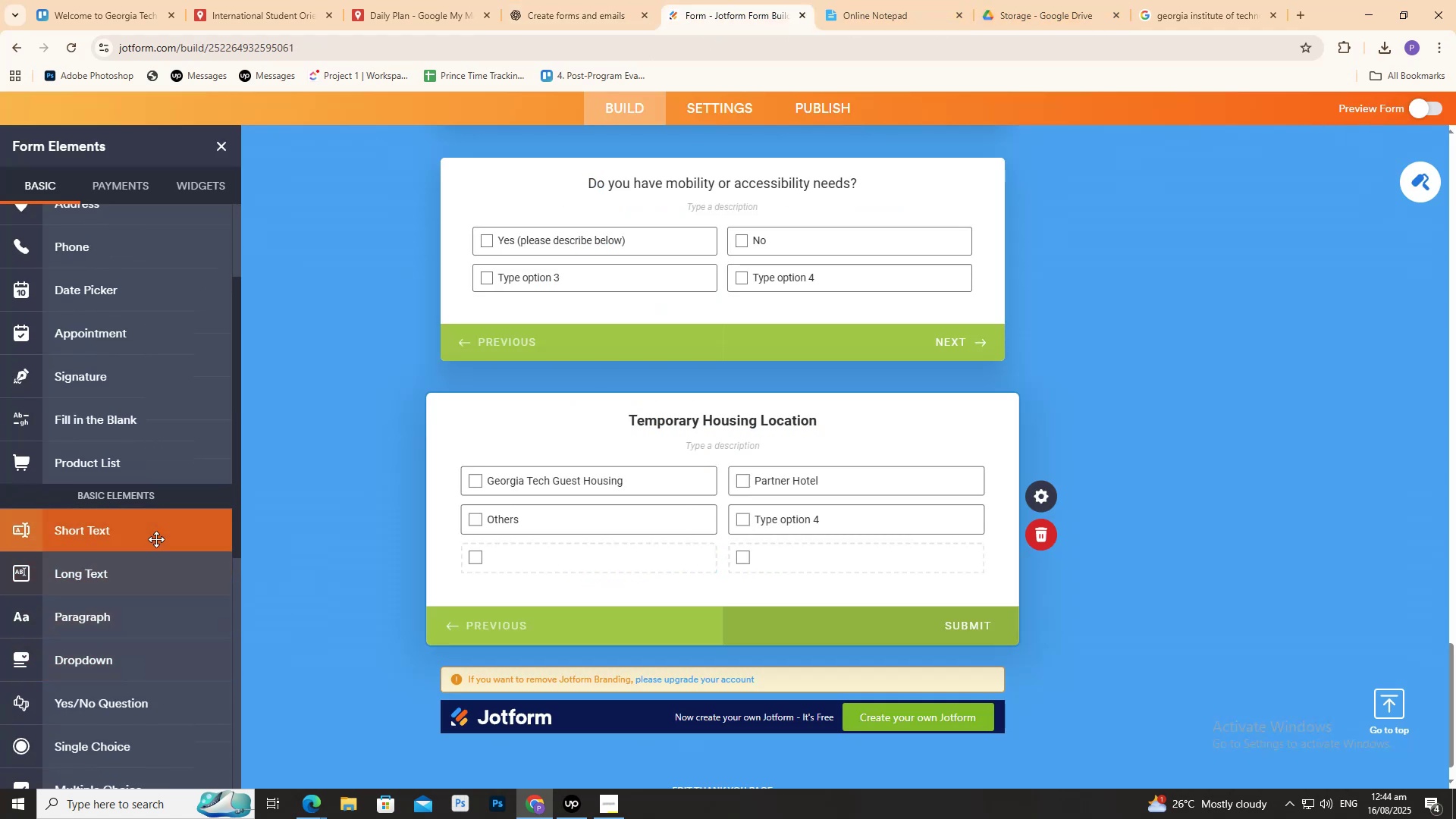 
left_click([156, 538])
 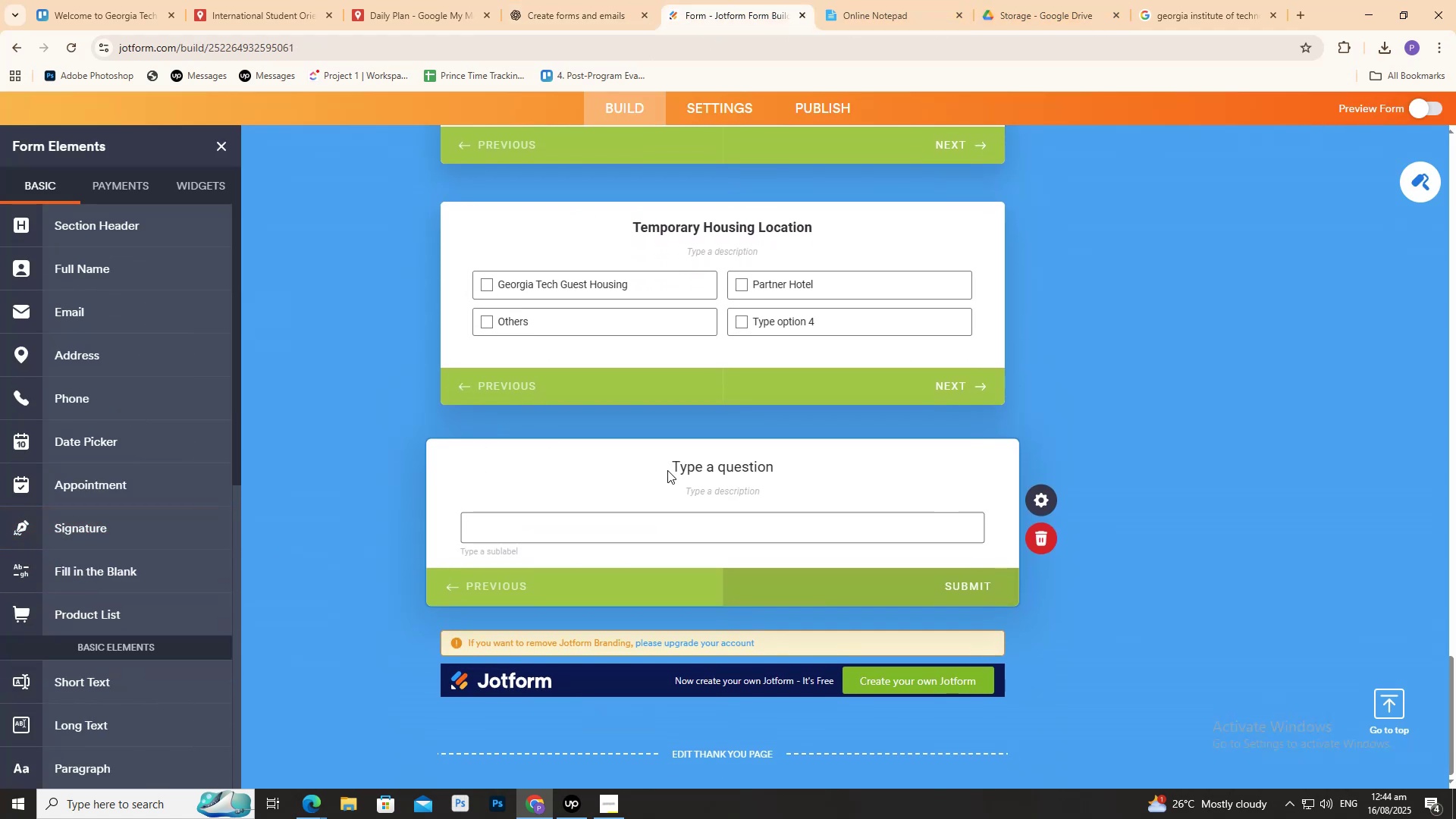 
left_click([698, 467])
 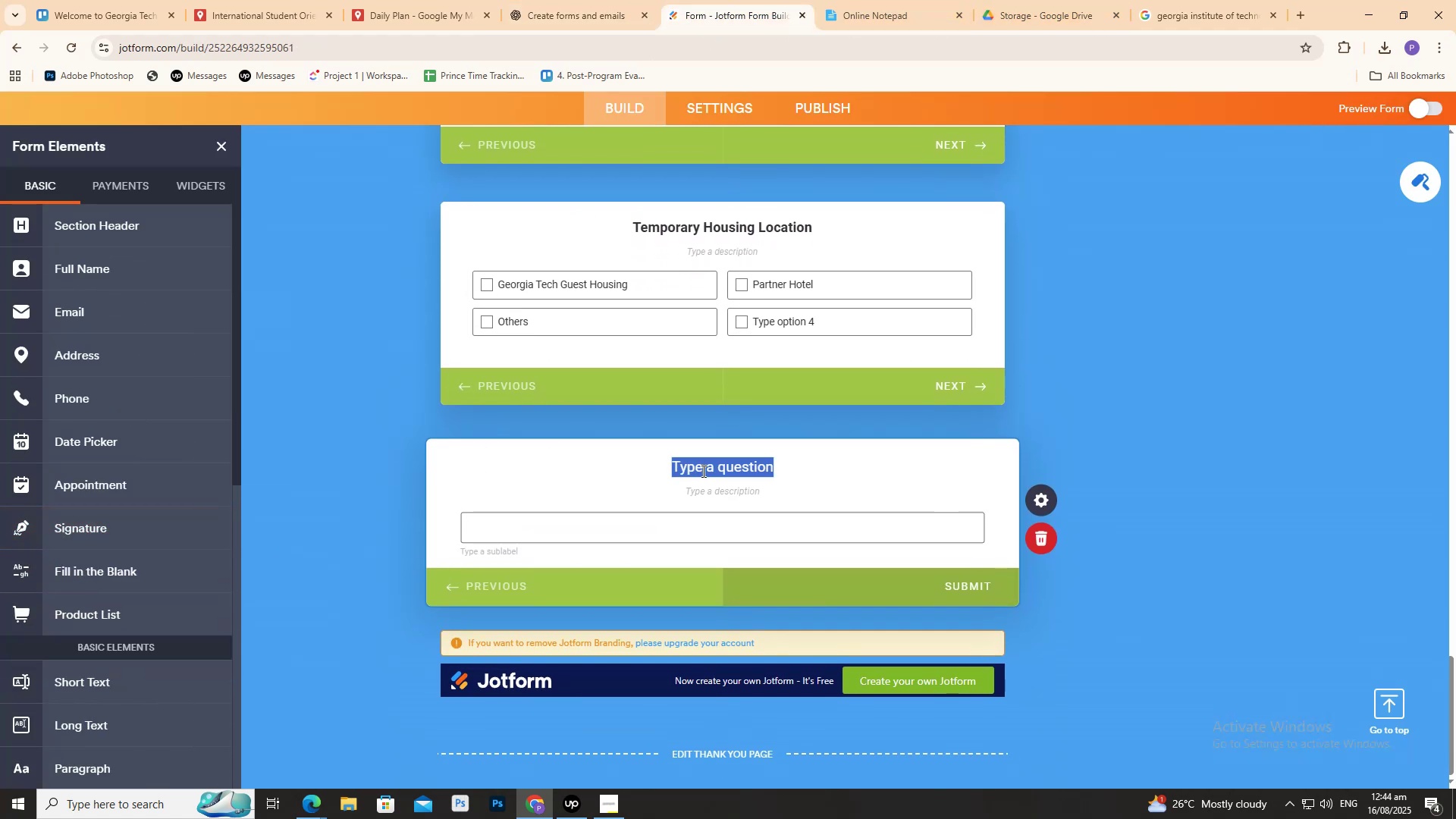 
type(Emergency Contact Nm)
key(Backspace)
type(ame)
 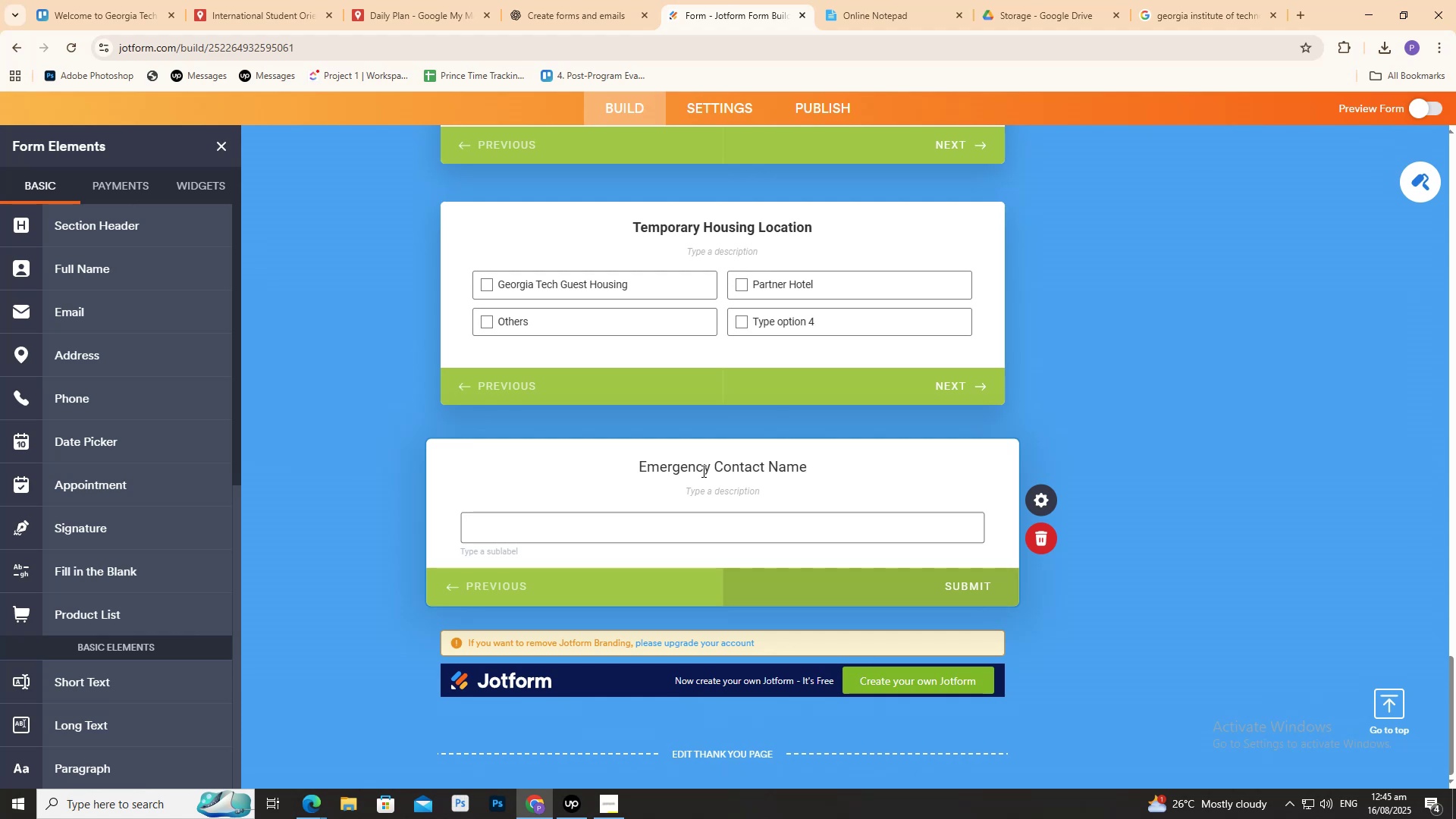 
wait(54.67)
 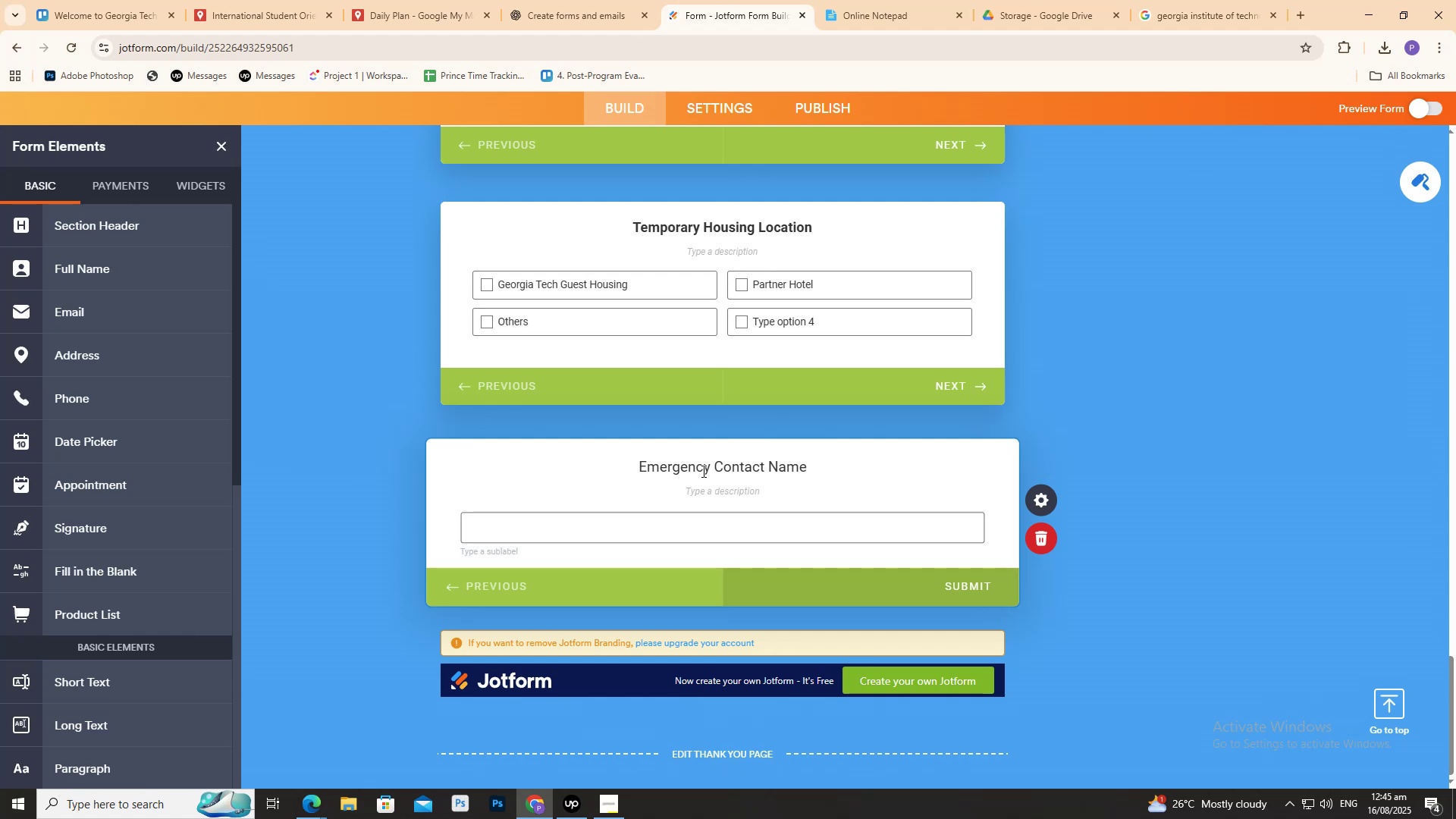 
mouse_move([556, 0])
 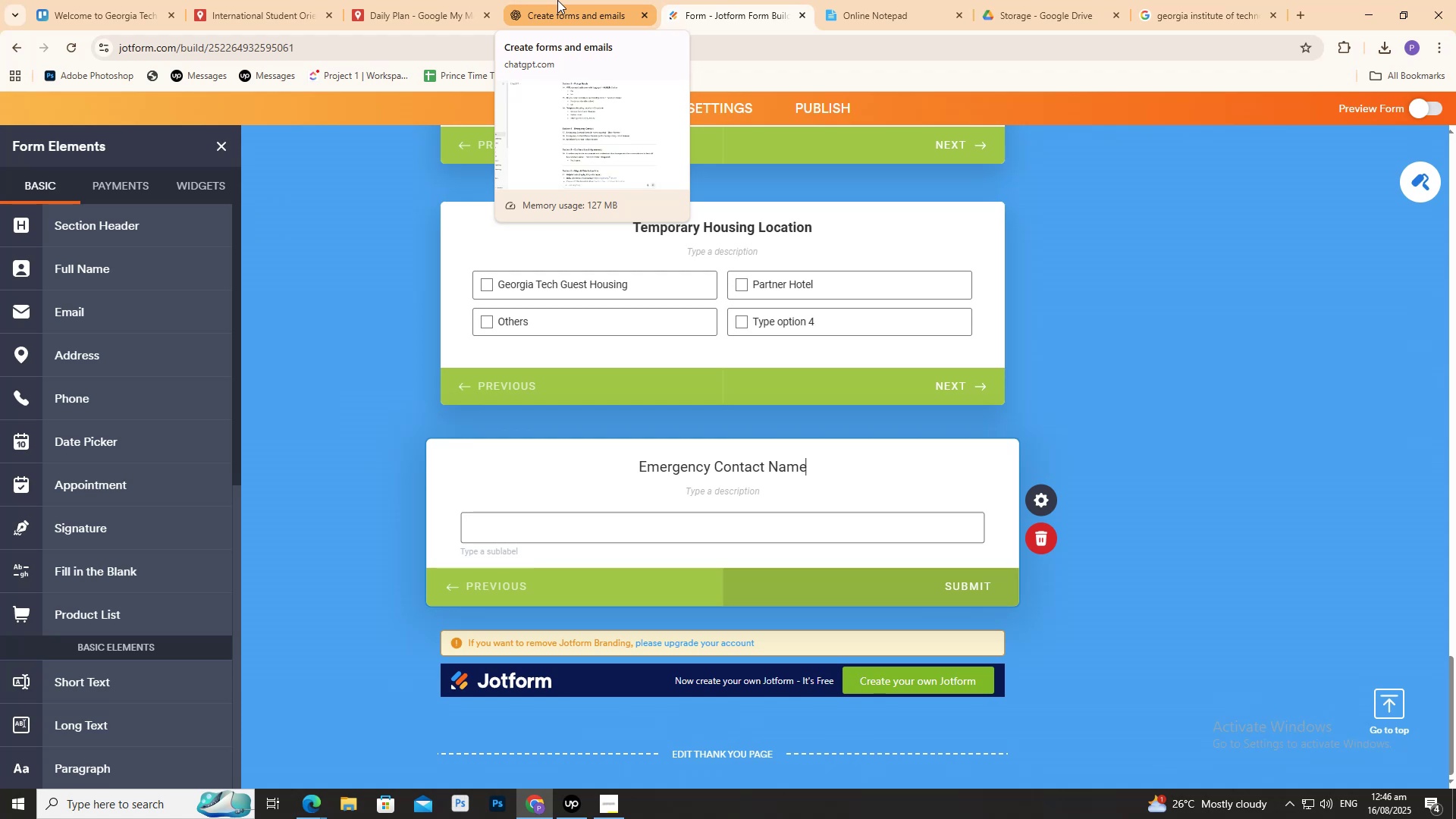 
left_click([557, 0])
 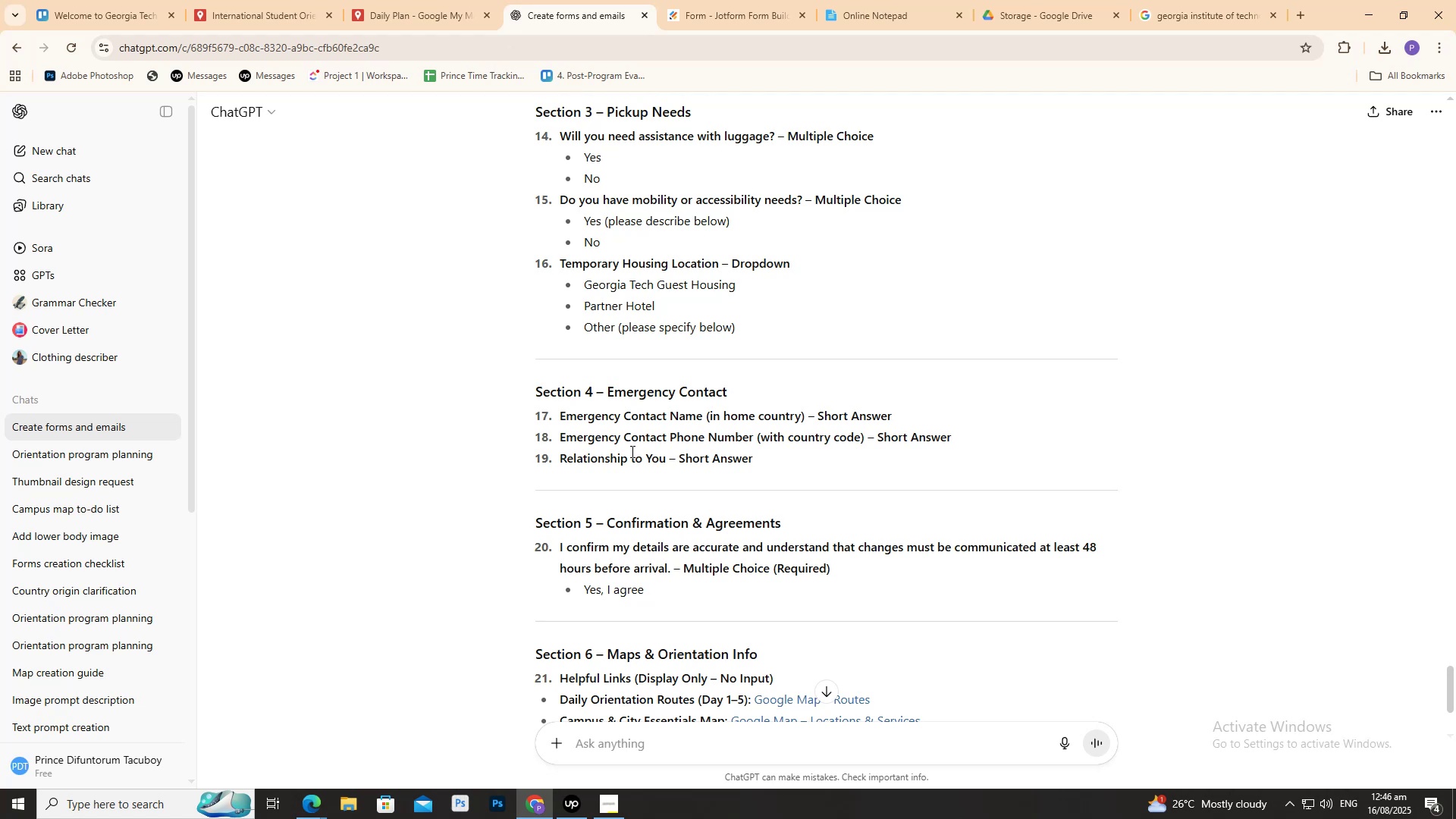 
wait(7.71)
 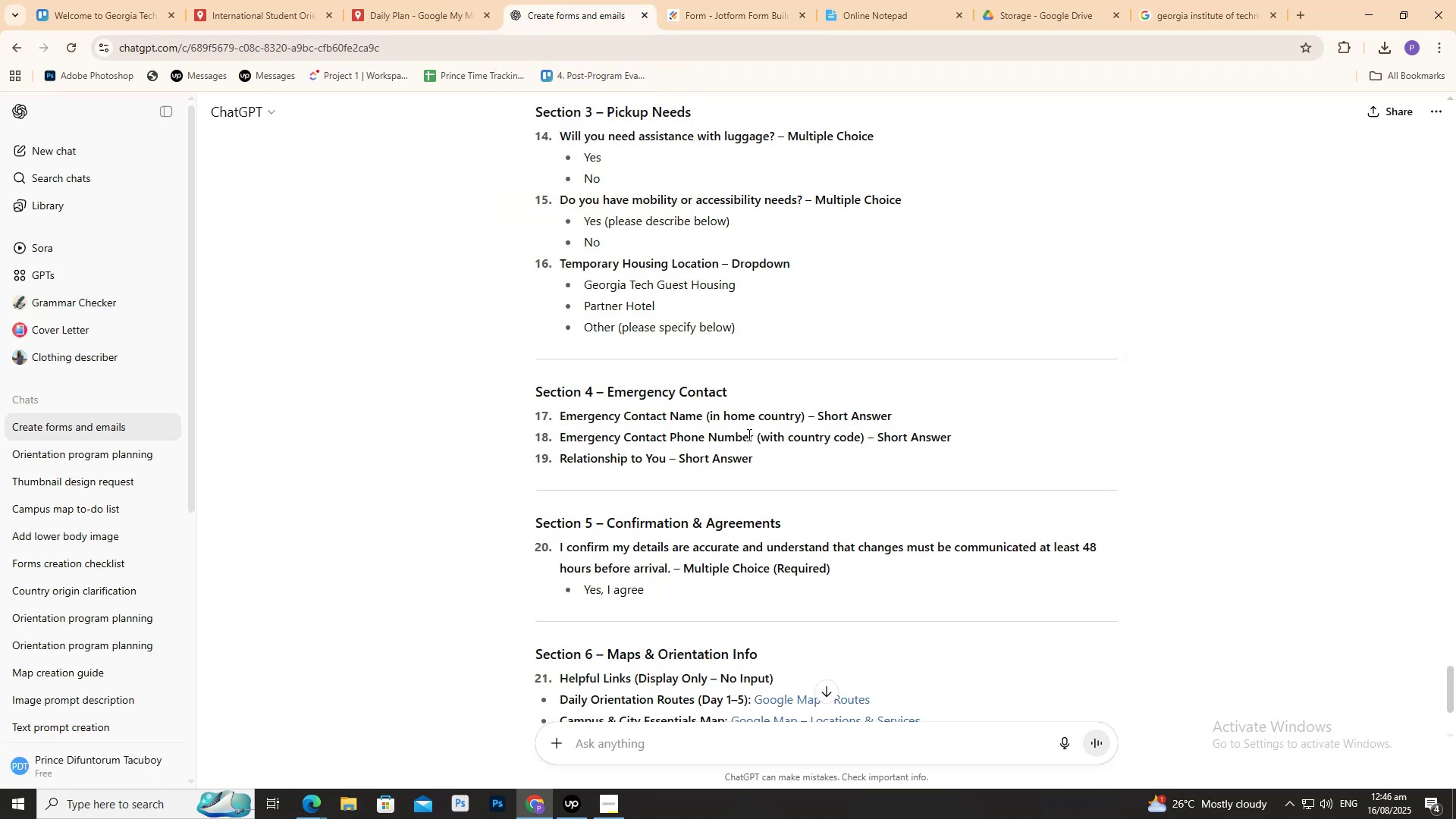 
left_click([717, 15])
 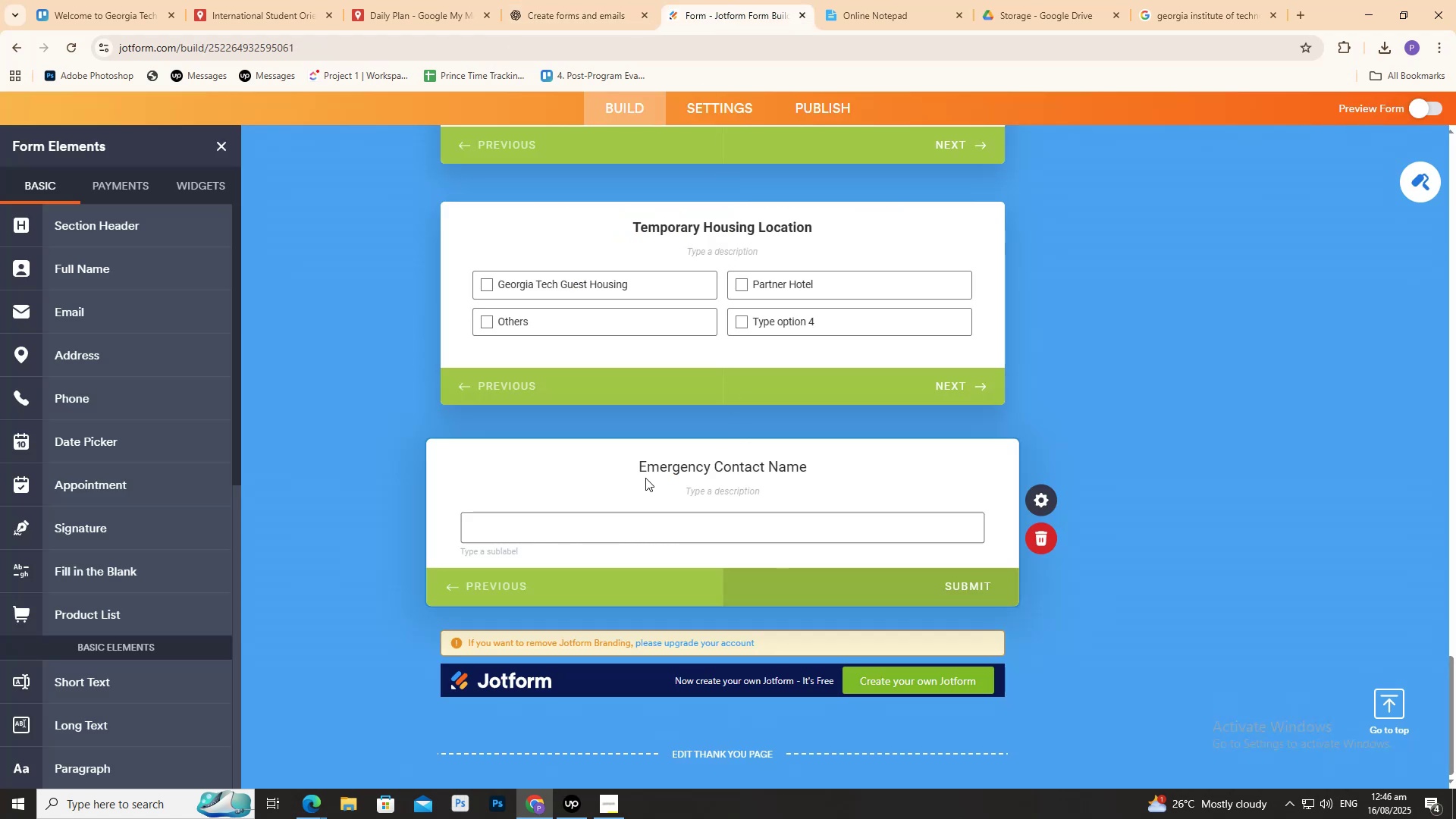 
left_click_drag(start_coordinate=[647, 467], to_coordinate=[792, 484])
 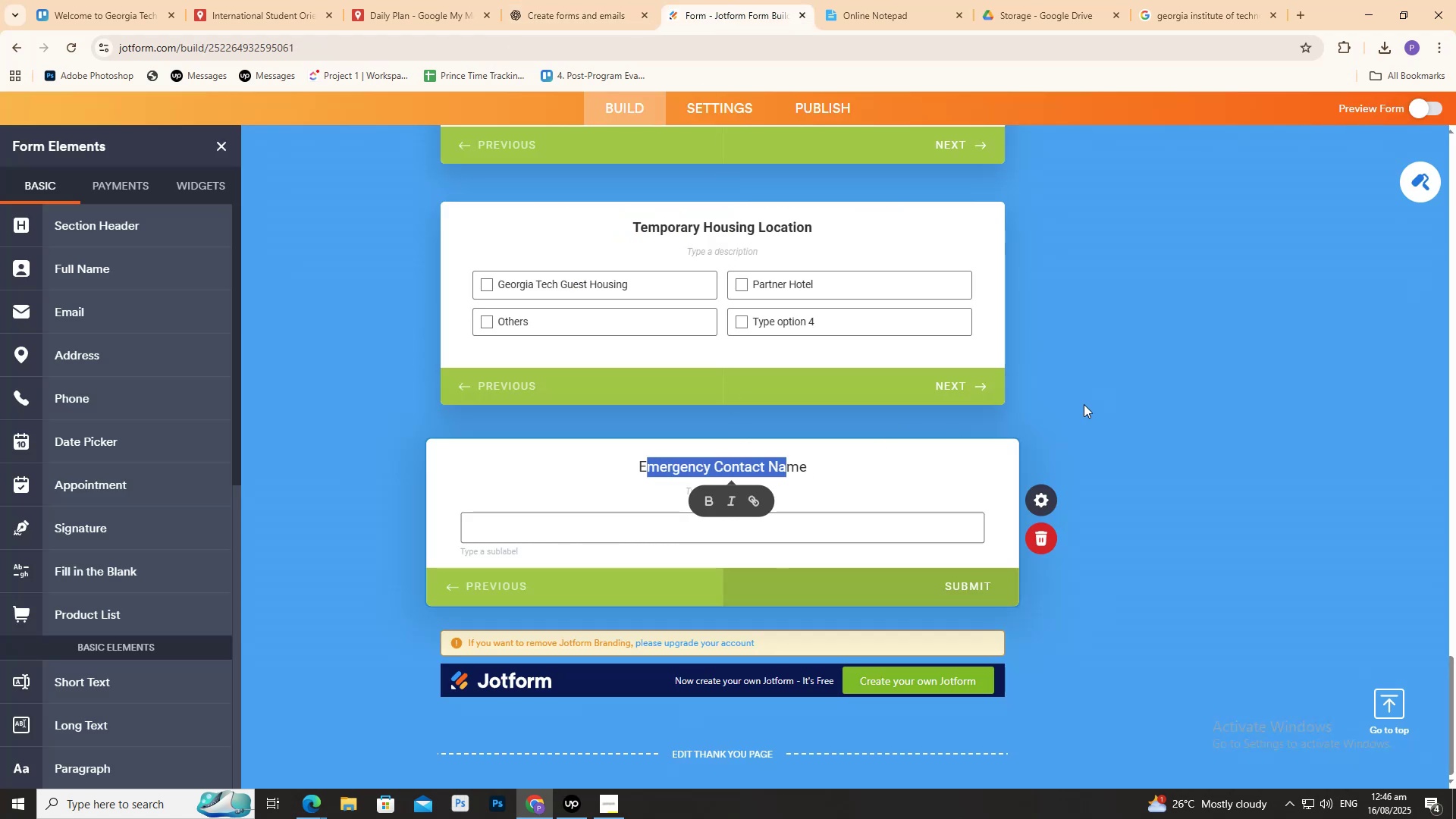 
left_click([1084, 403])
 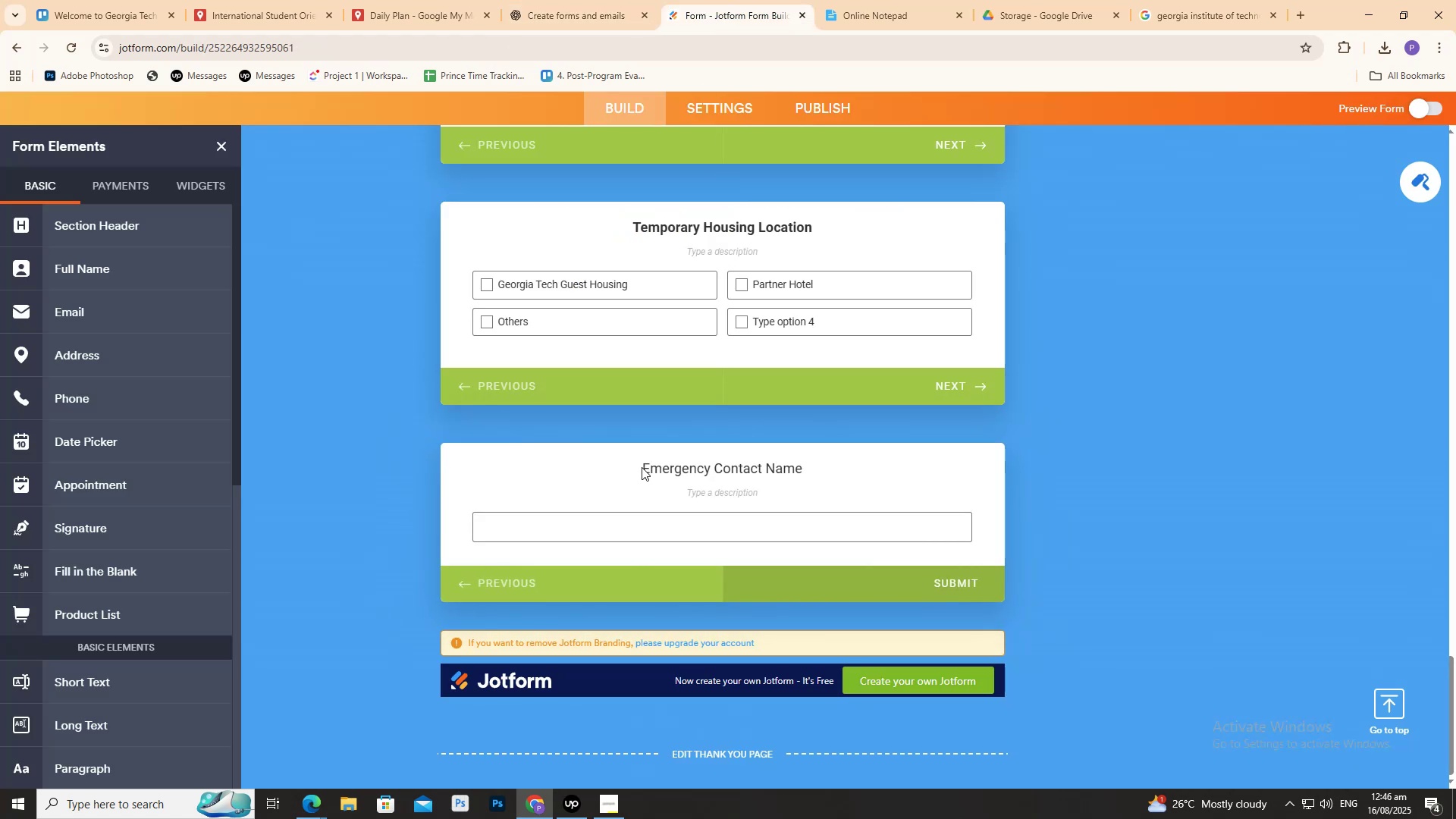 
left_click([645, 466])
 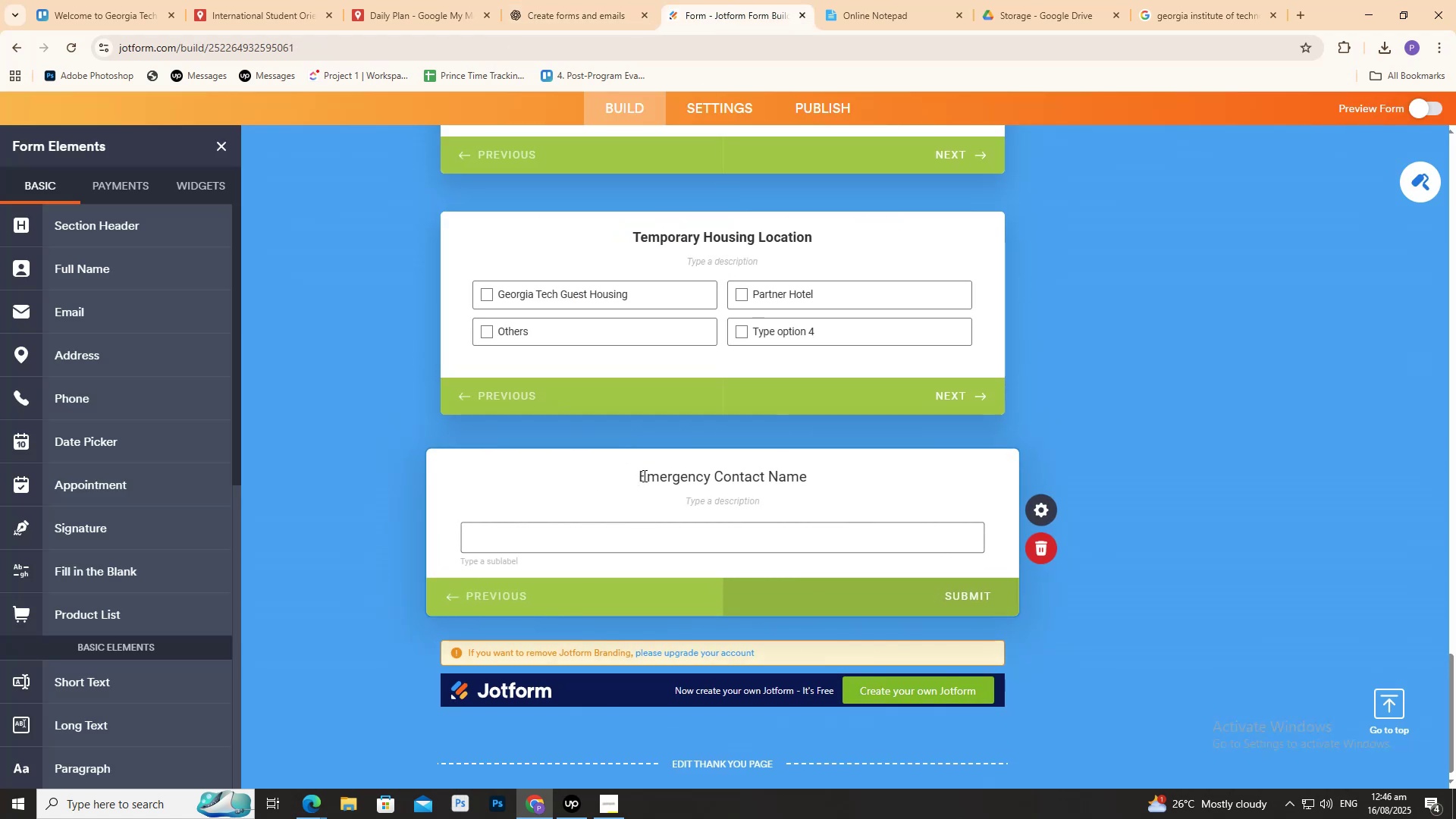 
left_click_drag(start_coordinate=[643, 475], to_coordinate=[730, 478])
 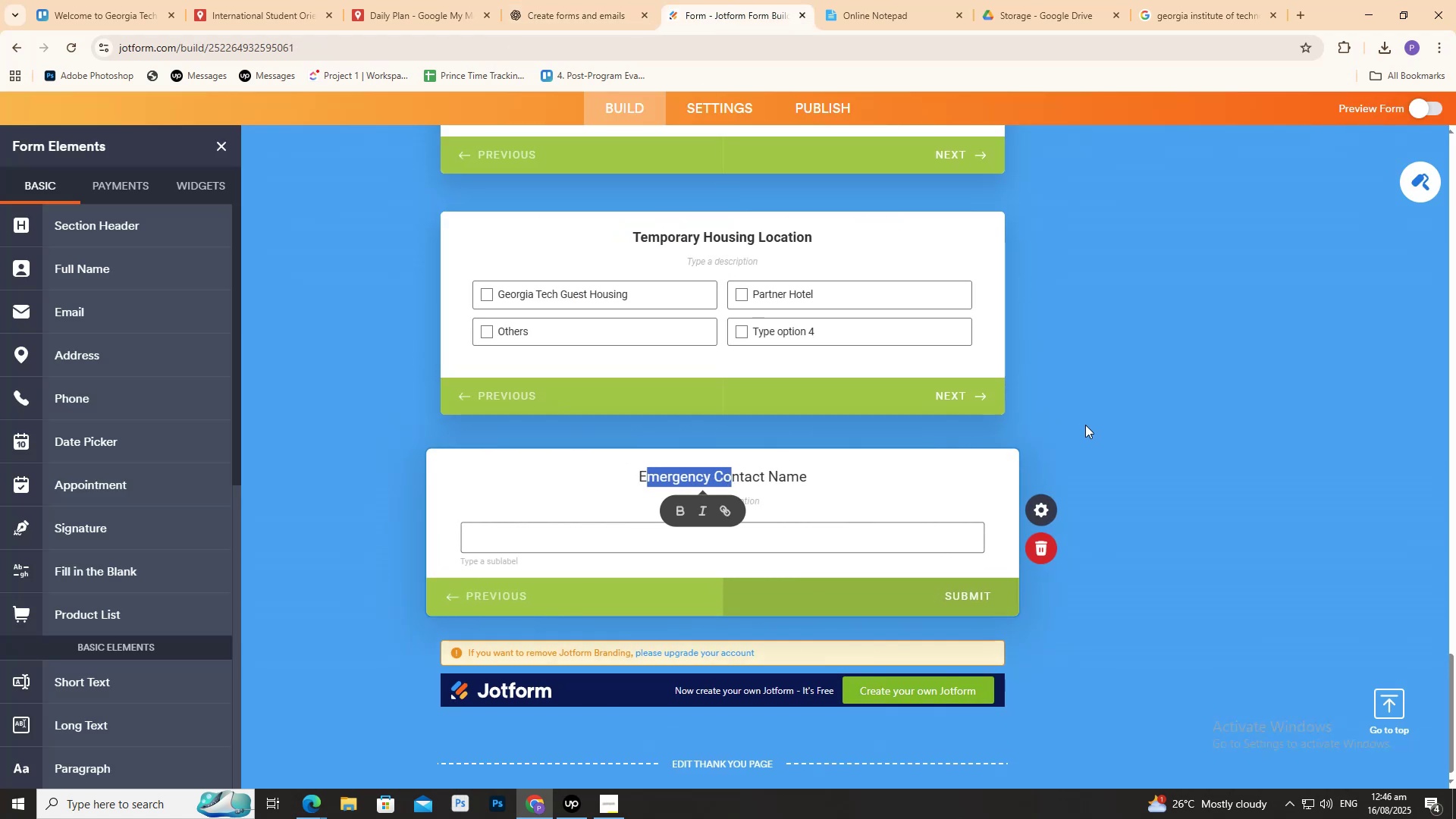 
left_click([1086, 424])
 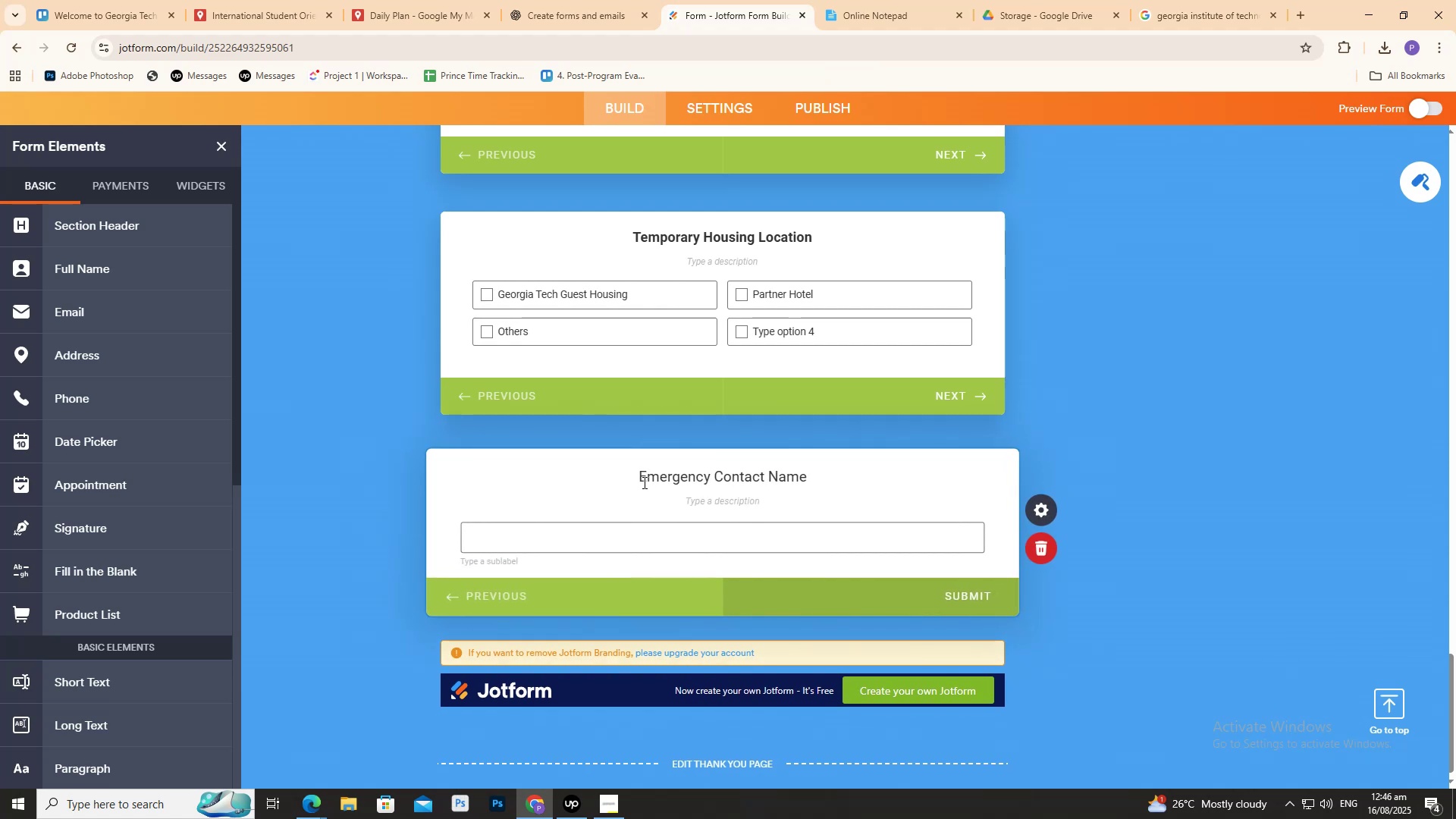 
left_click([640, 475])
 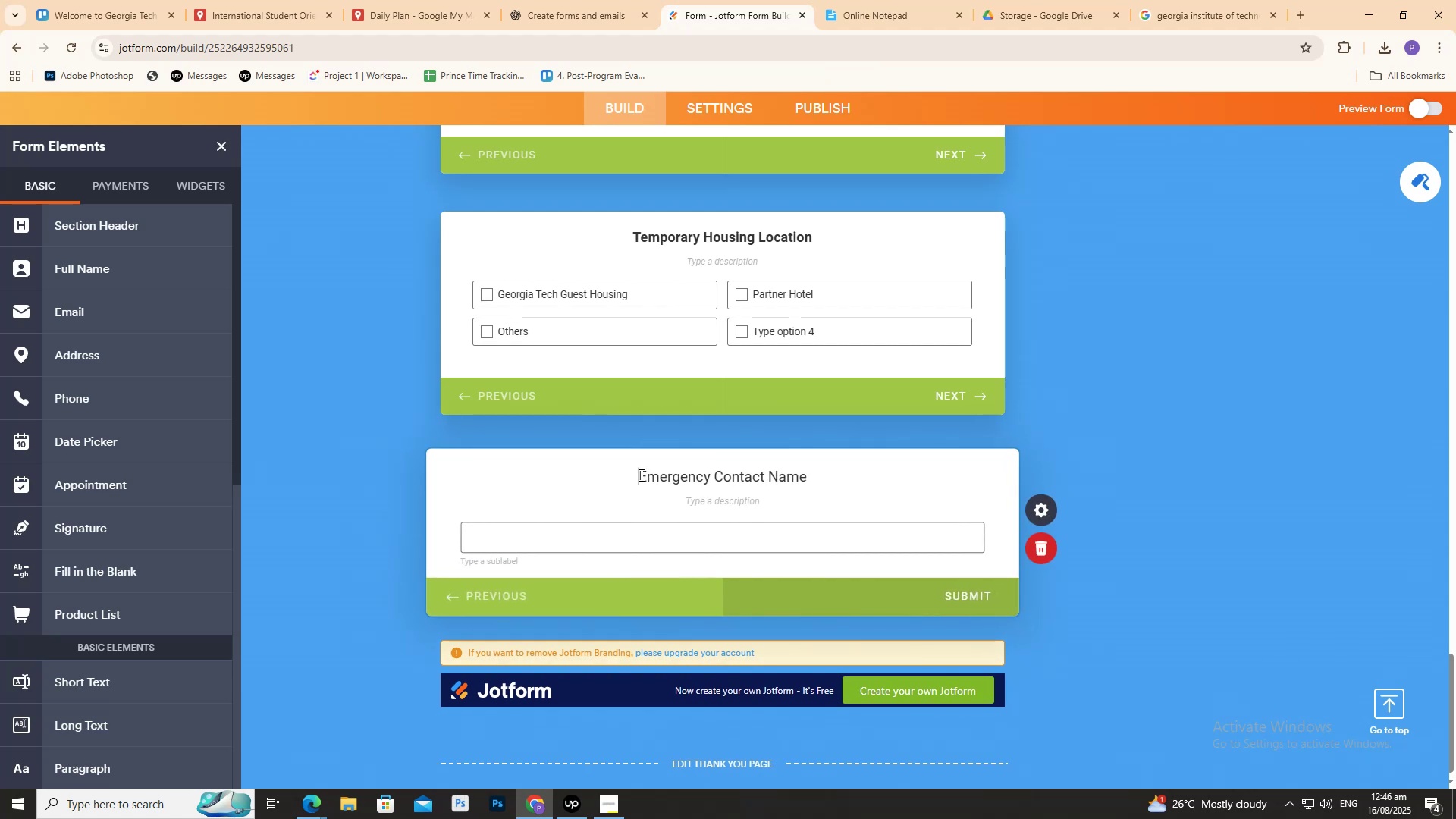 
left_click_drag(start_coordinate=[640, 475], to_coordinate=[814, 489])
 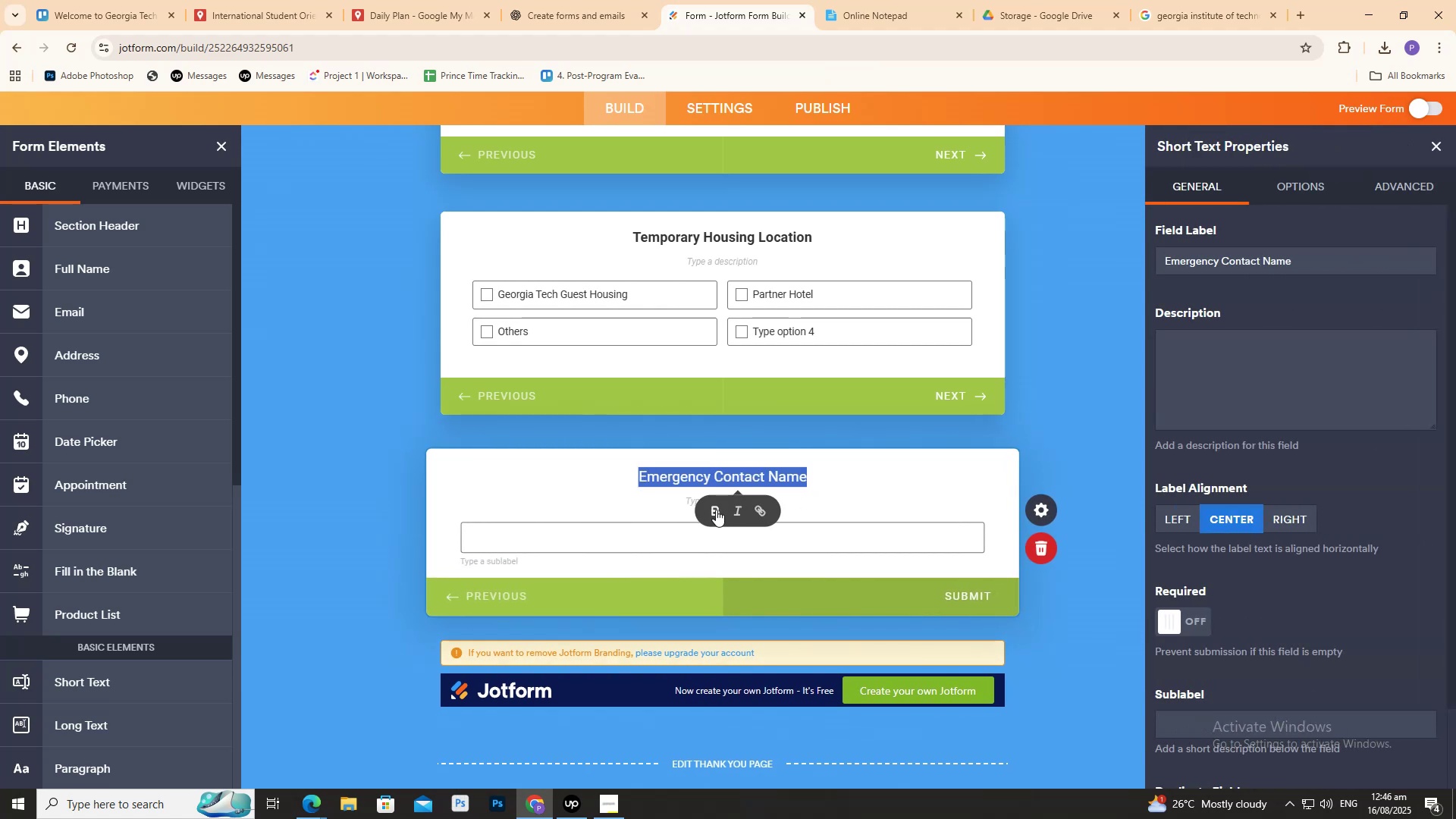 
left_click([716, 509])
 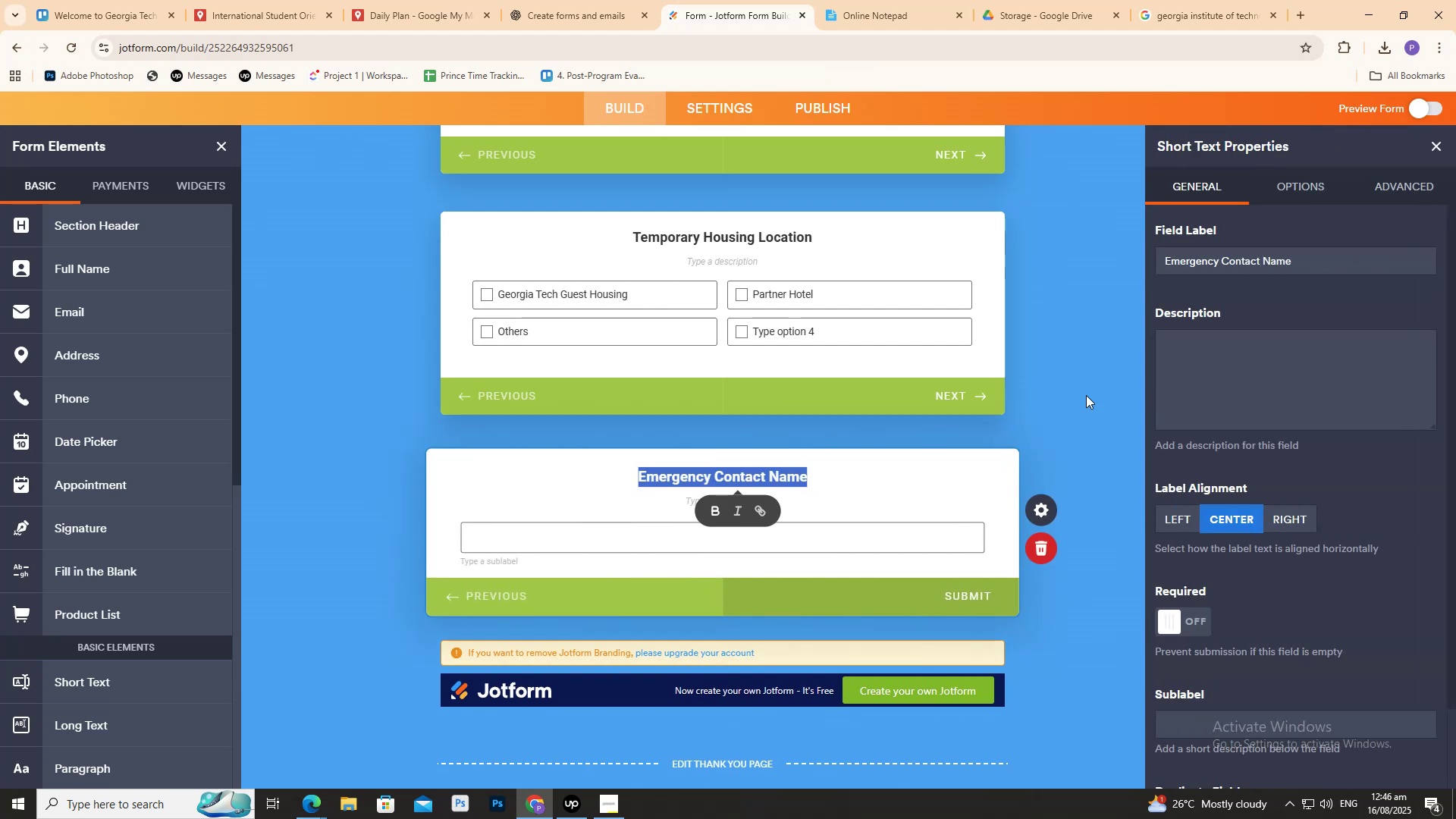 
left_click([1086, 394])
 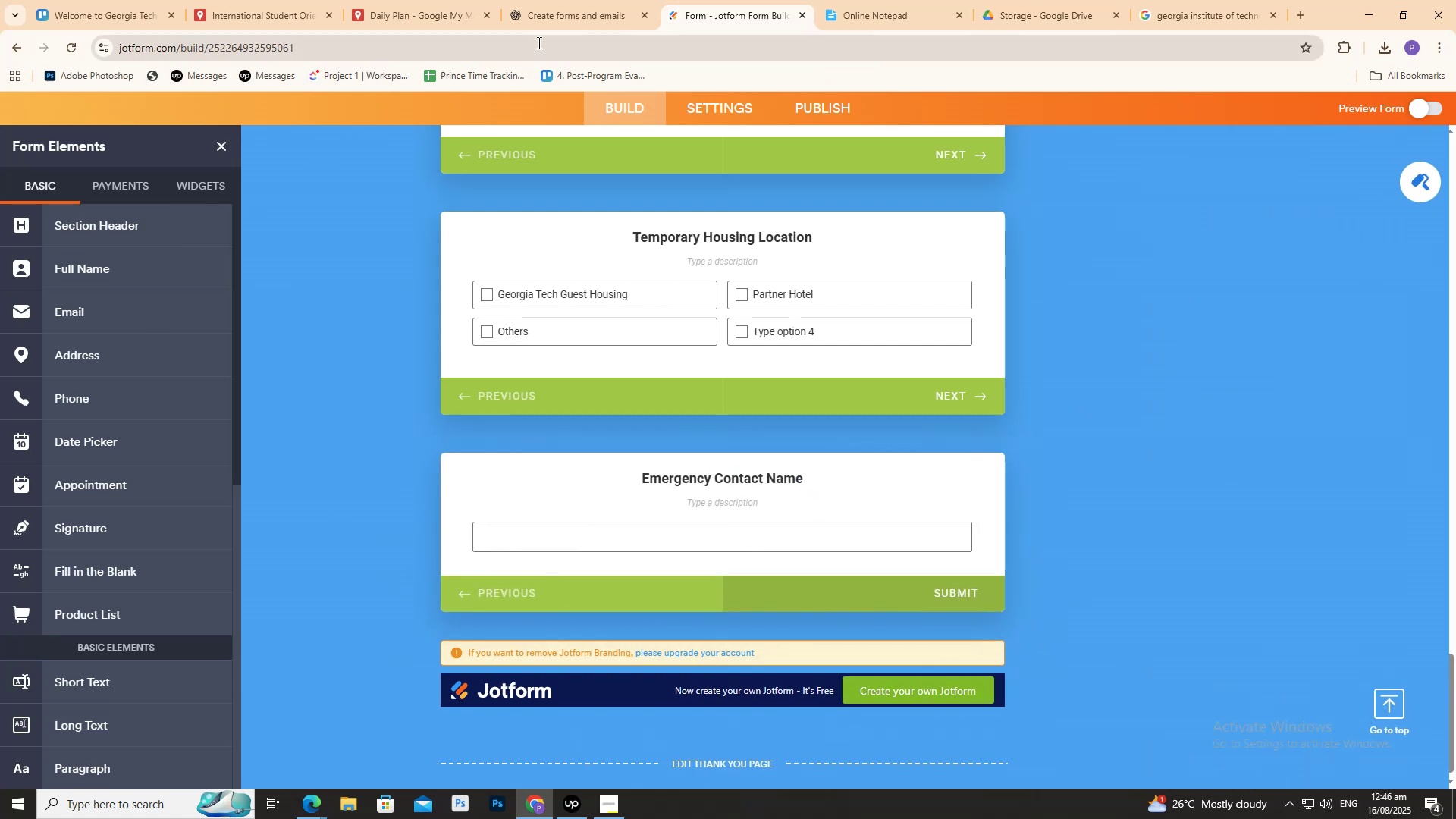 
left_click([544, 26])
 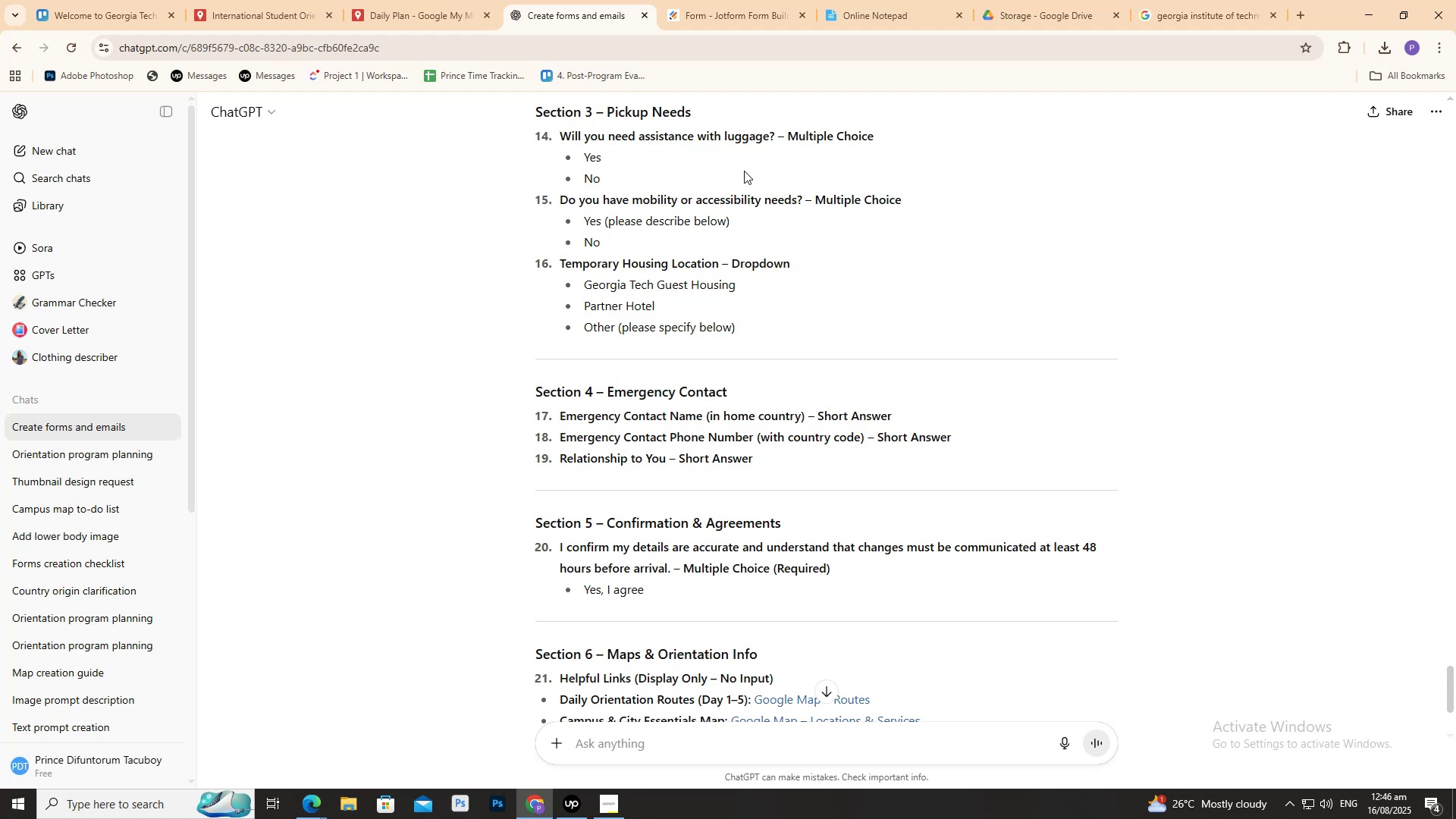 
wait(5.35)
 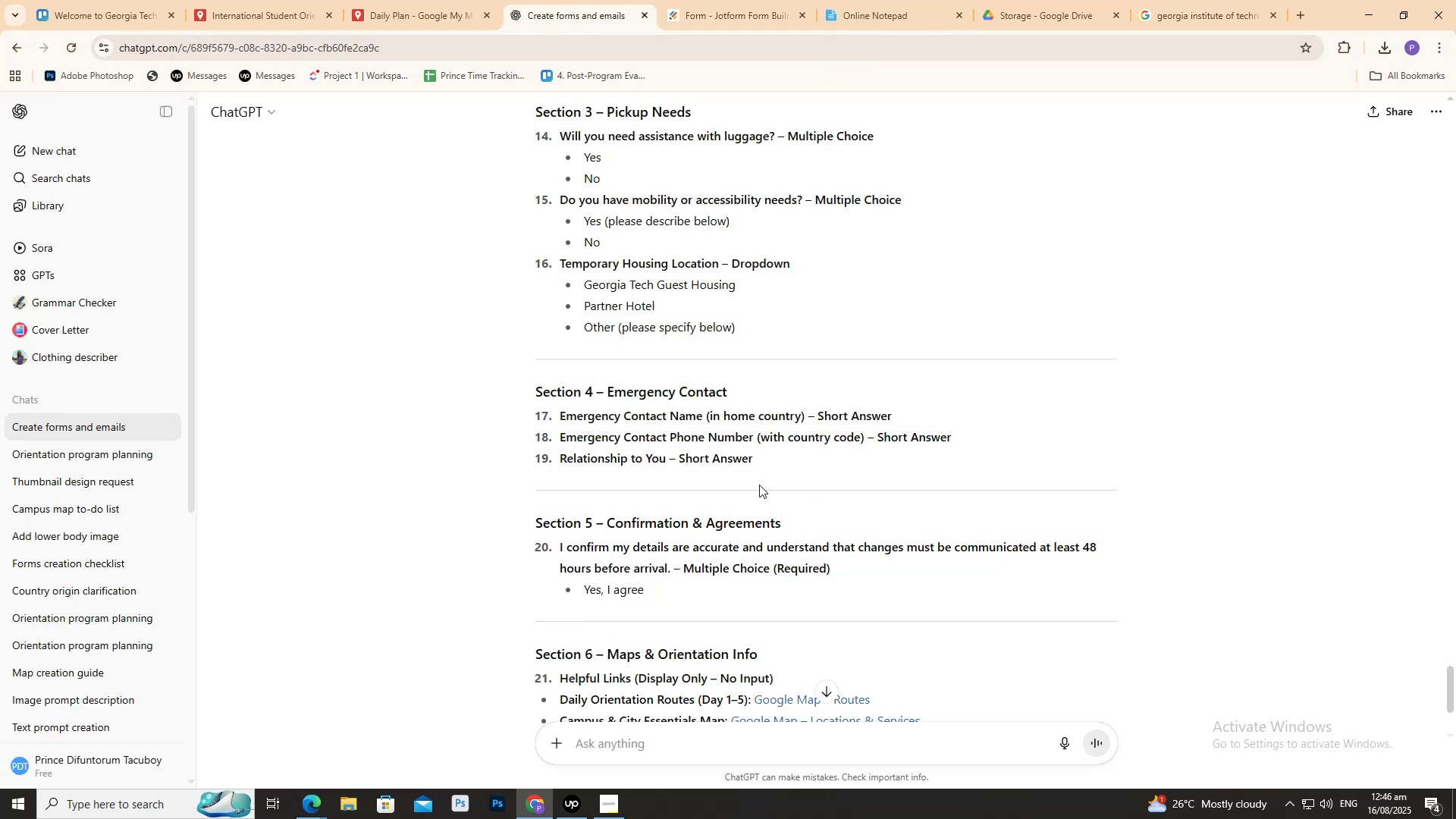 
left_click([745, 2])
 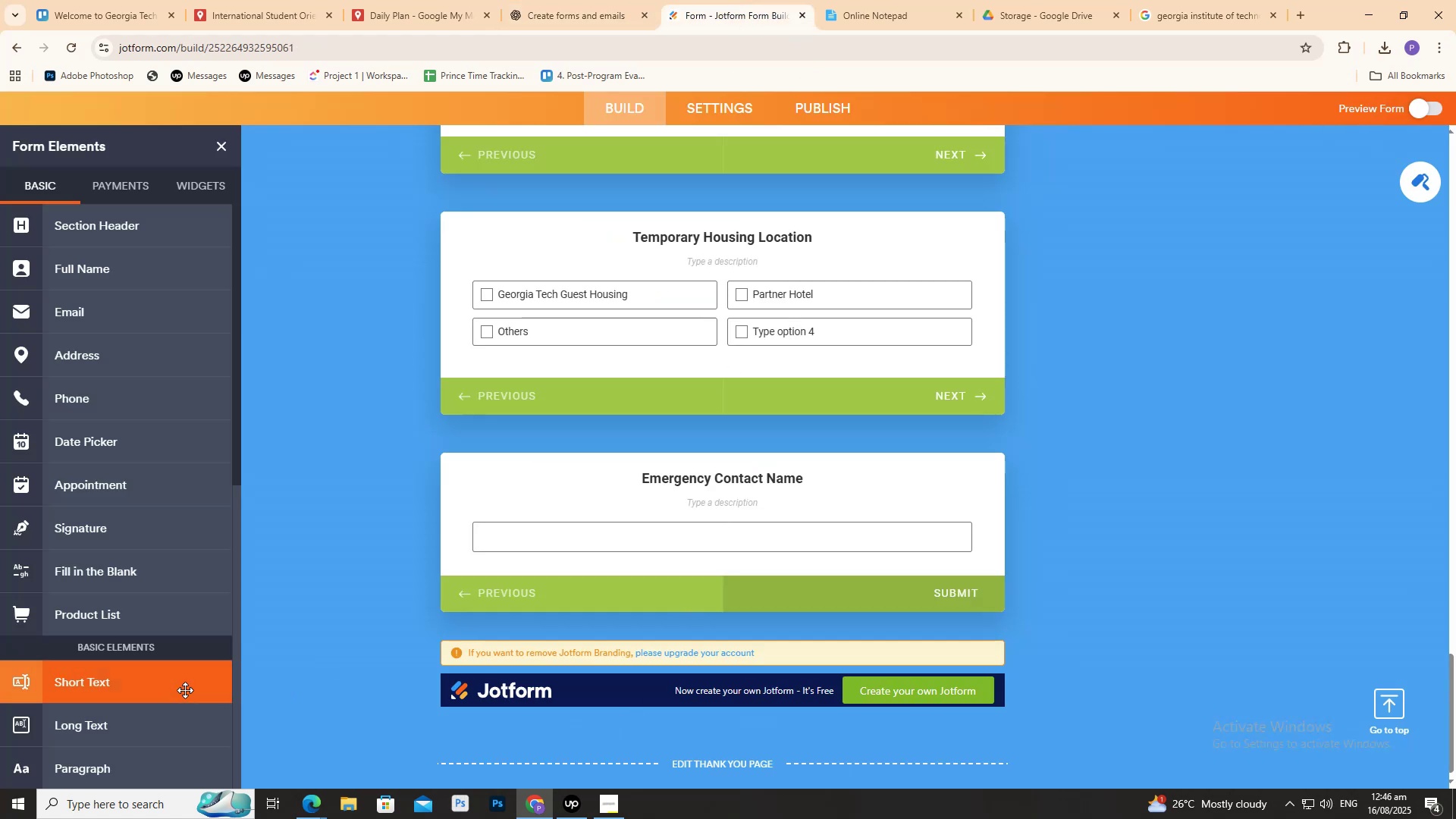 
left_click([184, 689])
 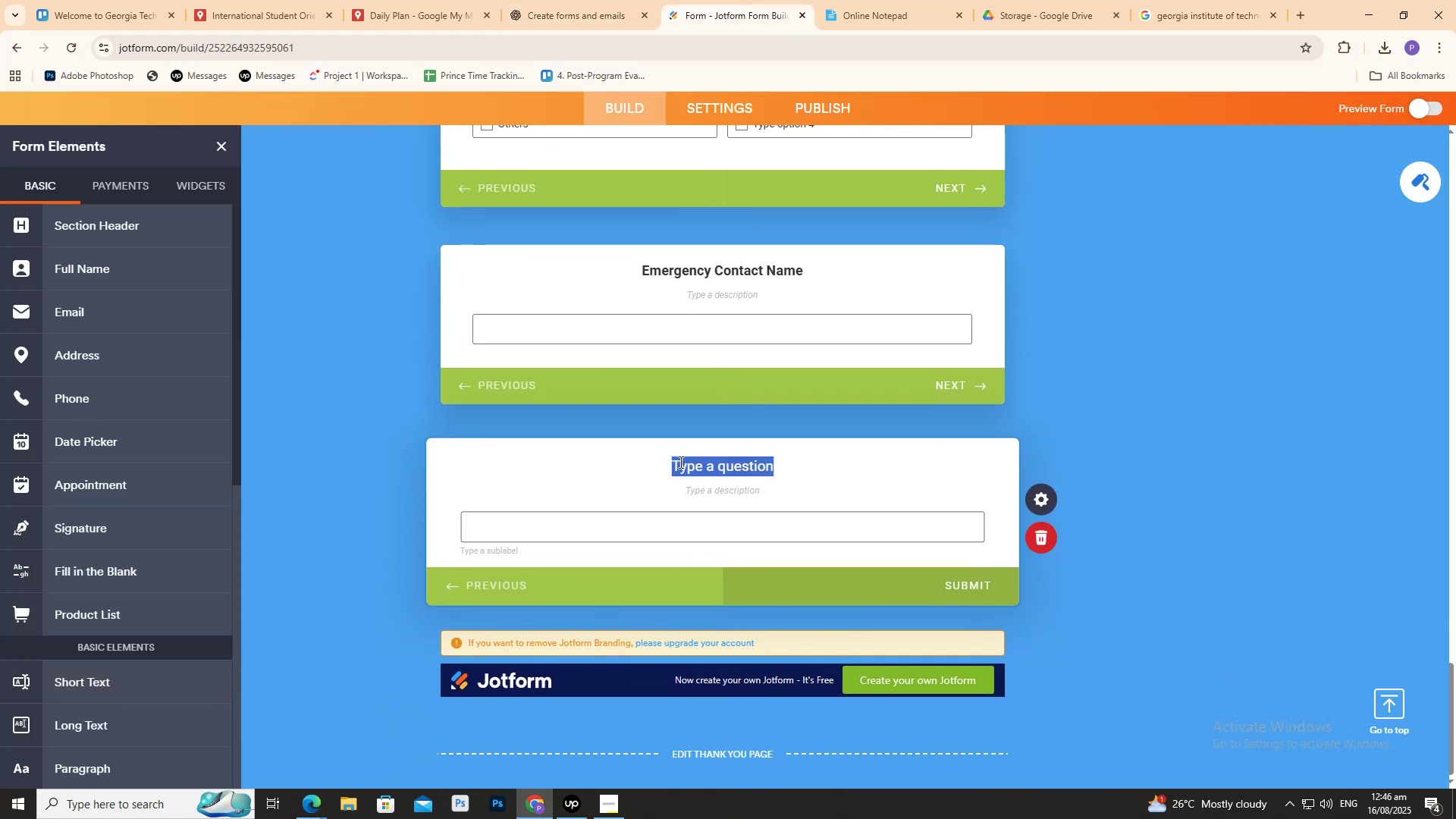 
type(Emergency Contact Phone Number)
 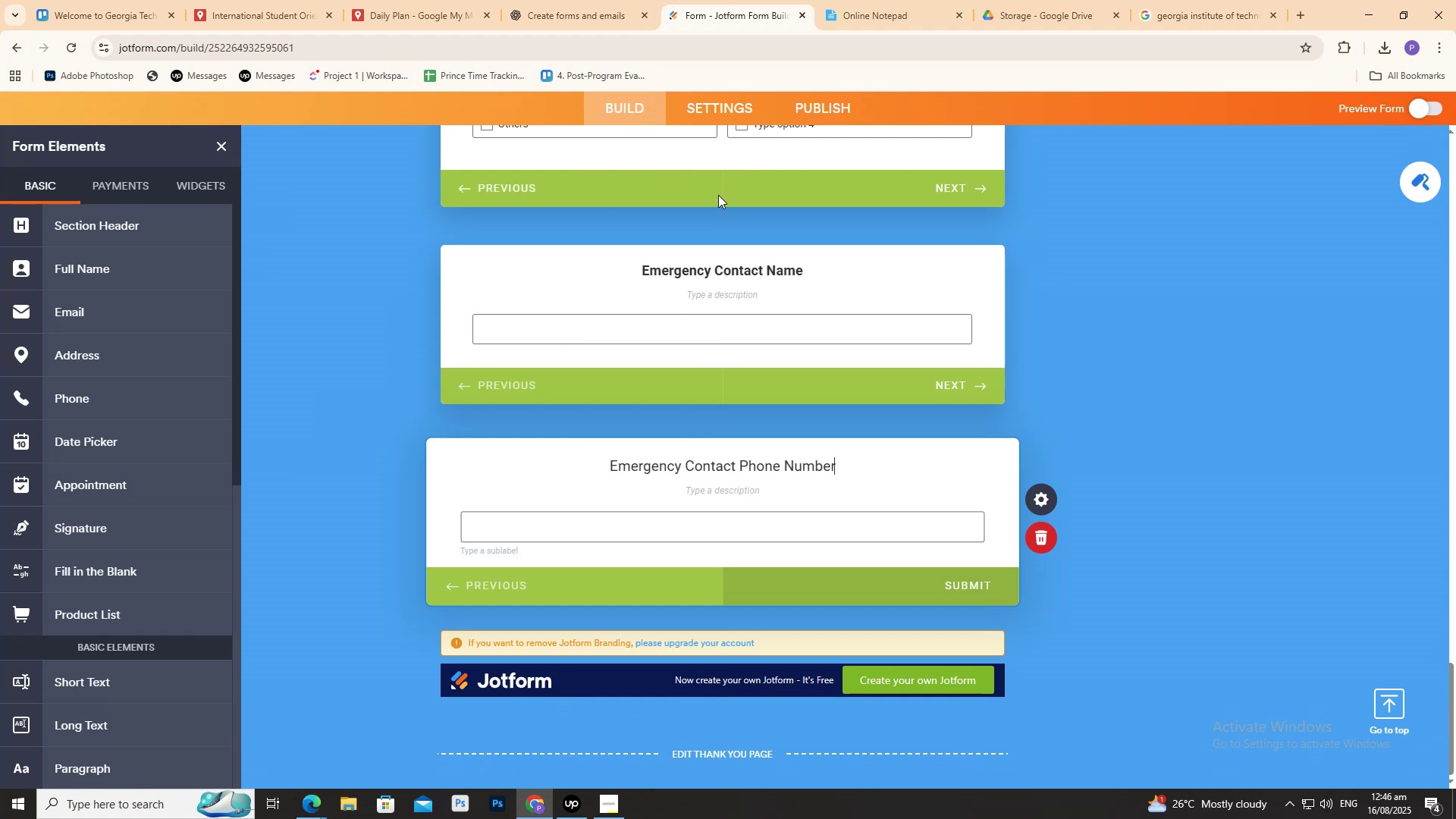 
wait(7.59)
 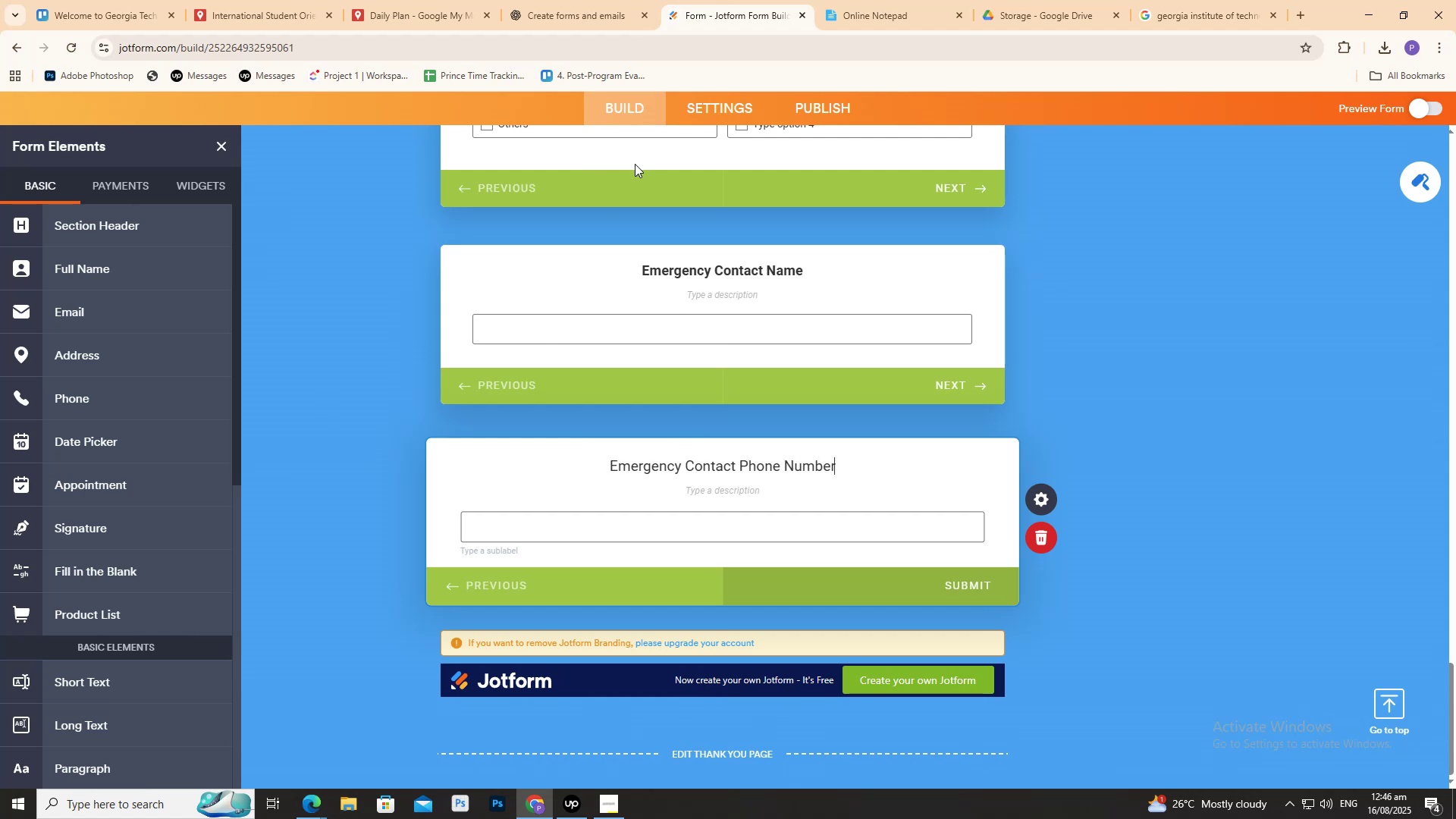 
left_click([606, 0])
 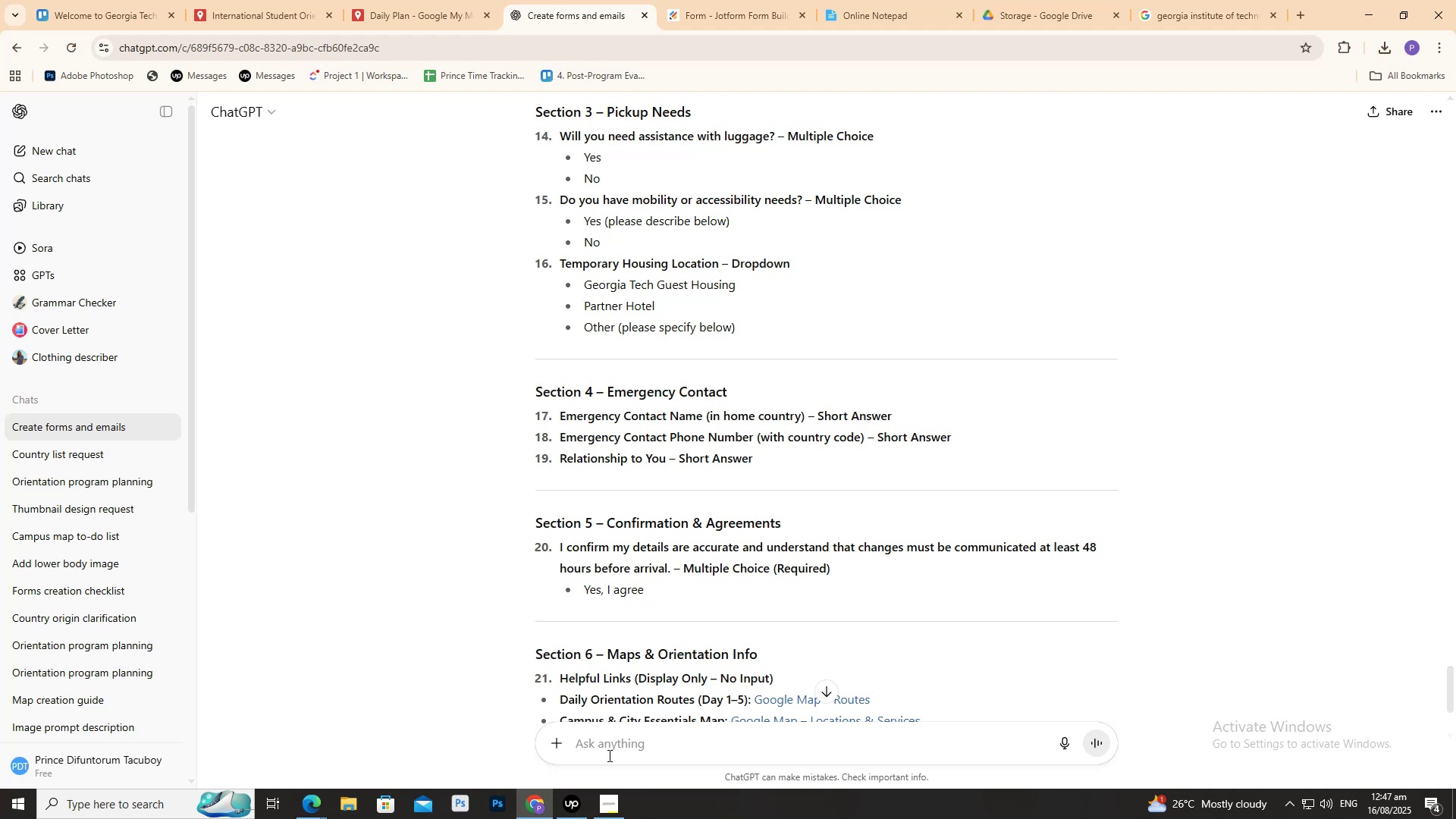 
wait(28.55)
 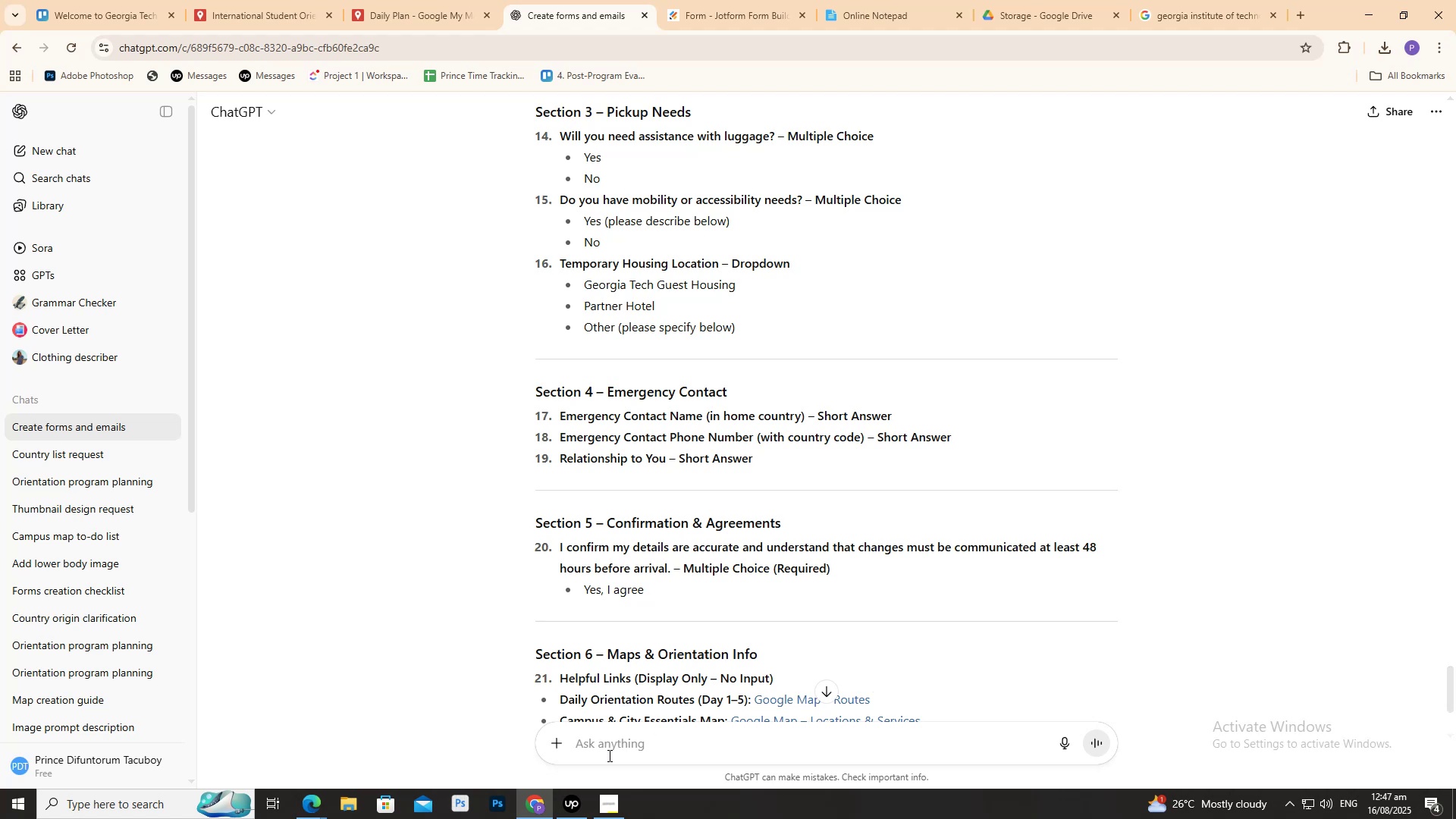 
mouse_move([704, 18])
 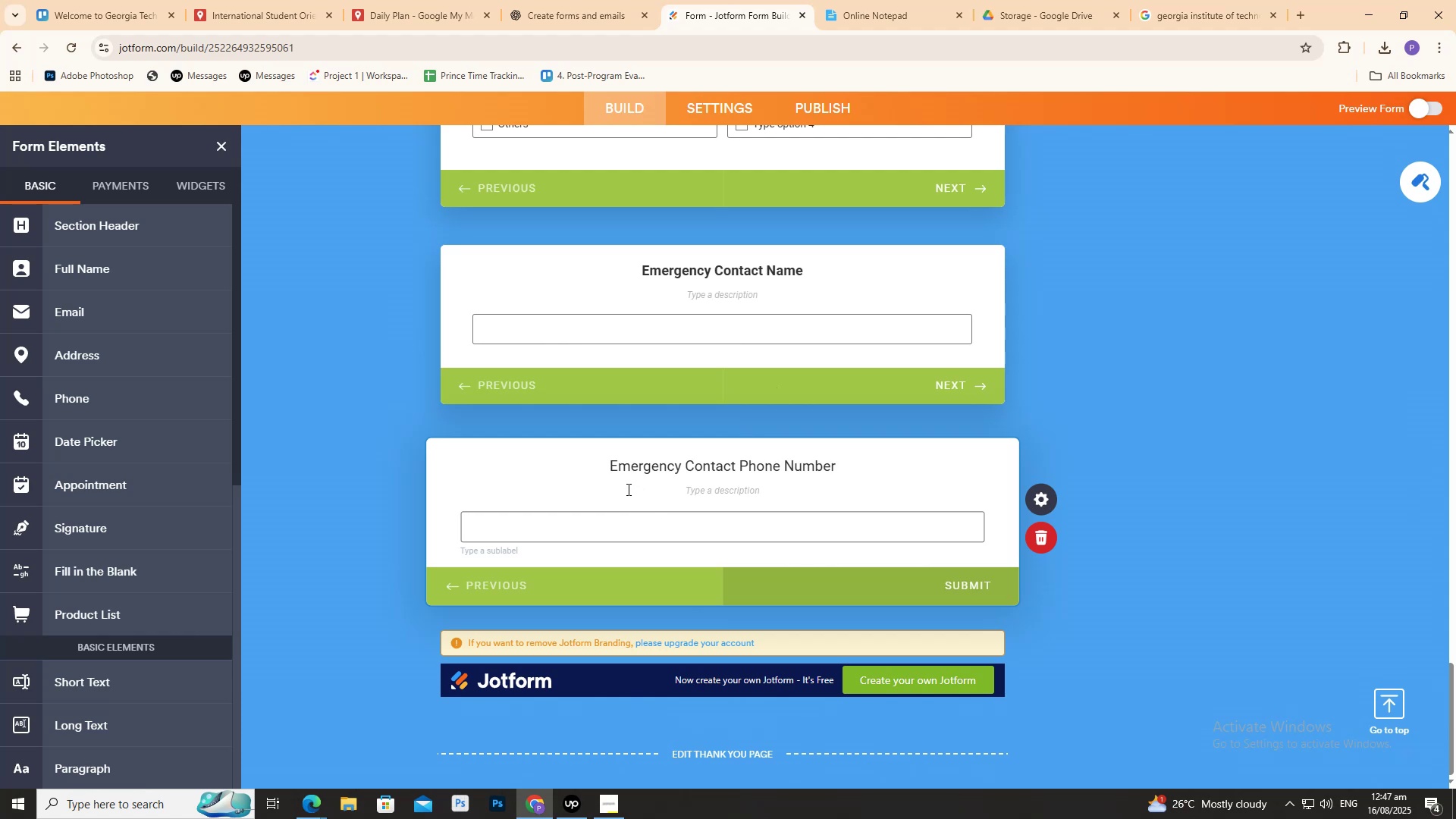 
wait(5.83)
 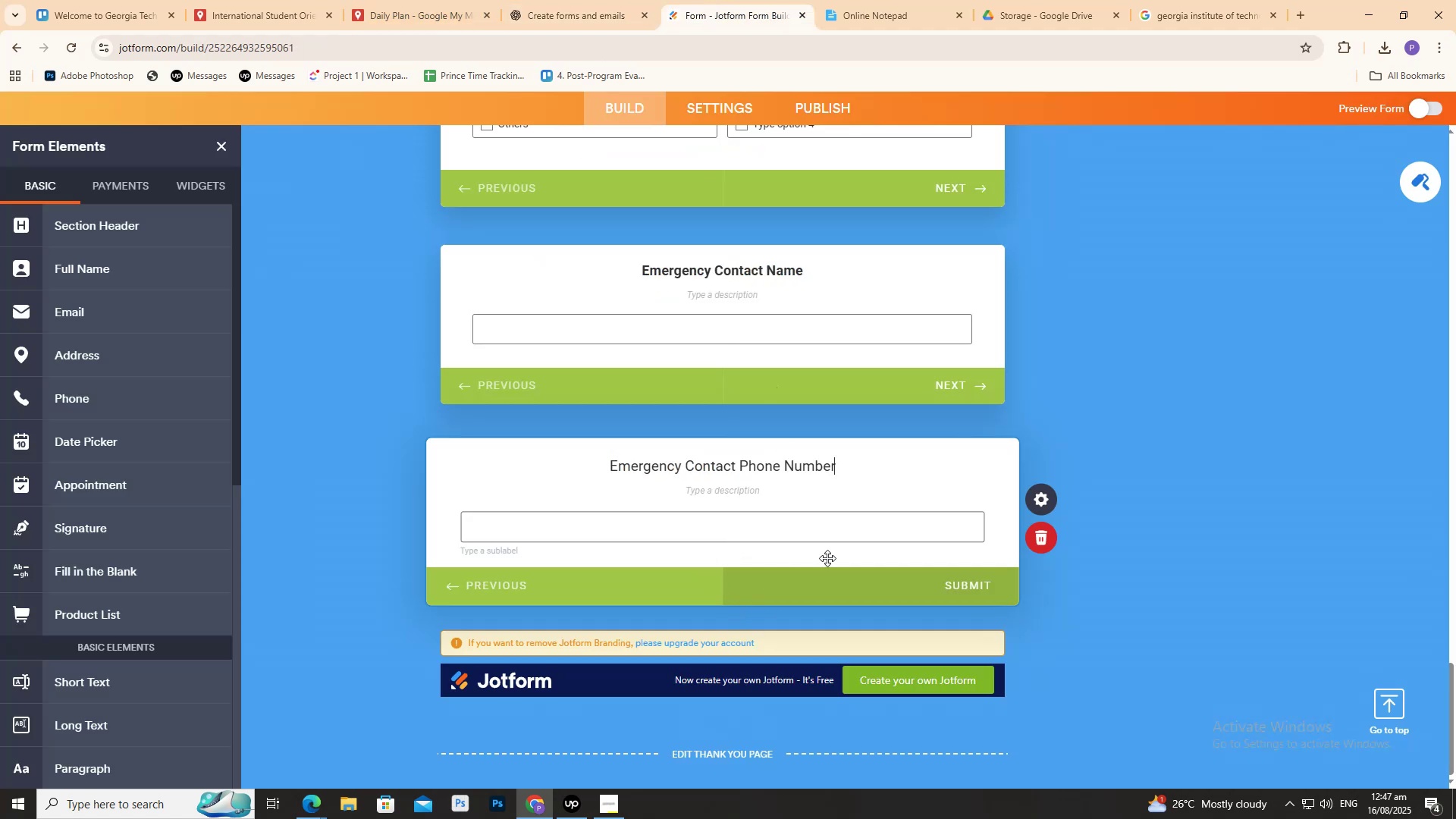 
left_click_drag(start_coordinate=[610, 464], to_coordinate=[832, 468])
 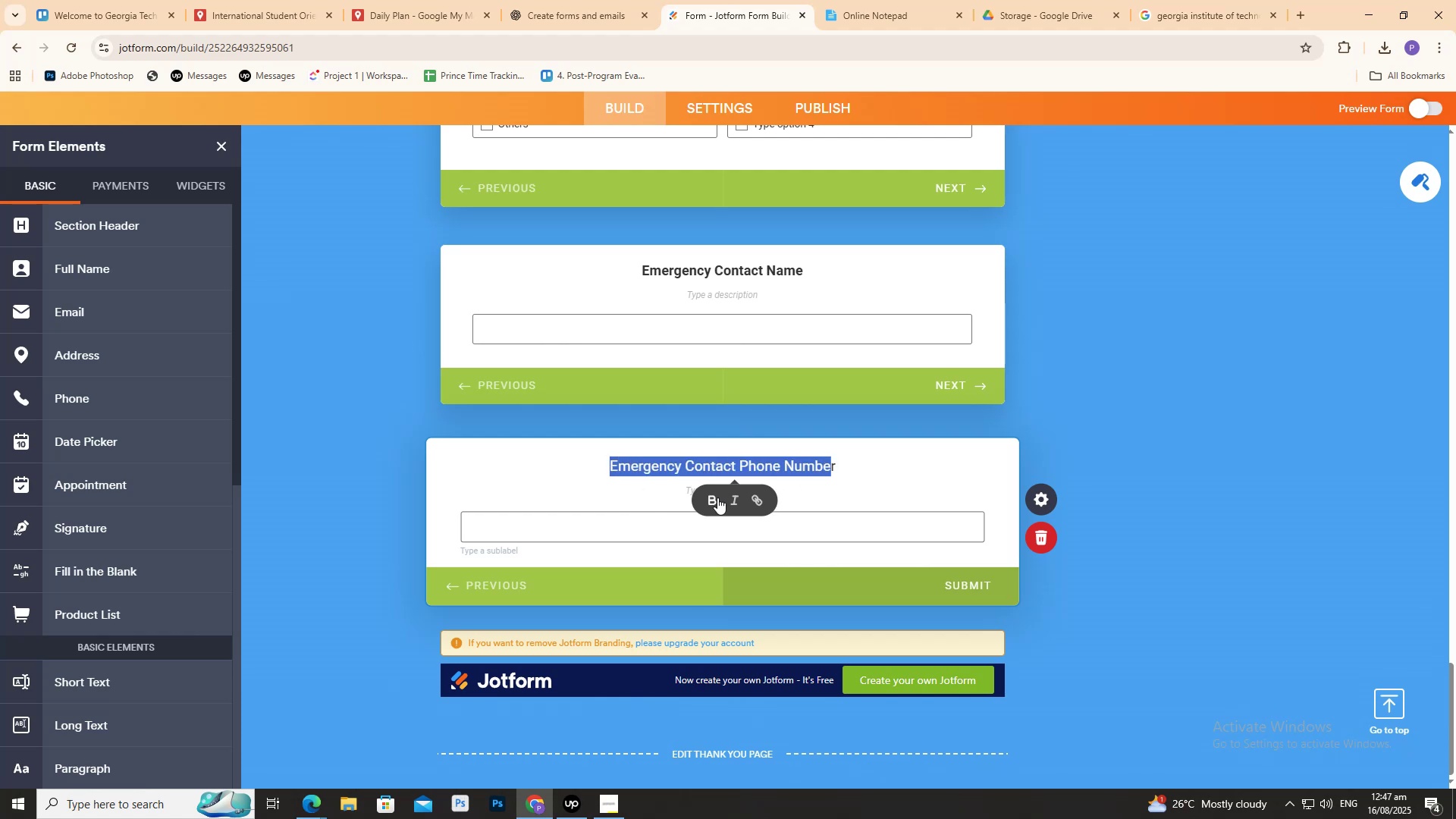 
left_click([715, 497])
 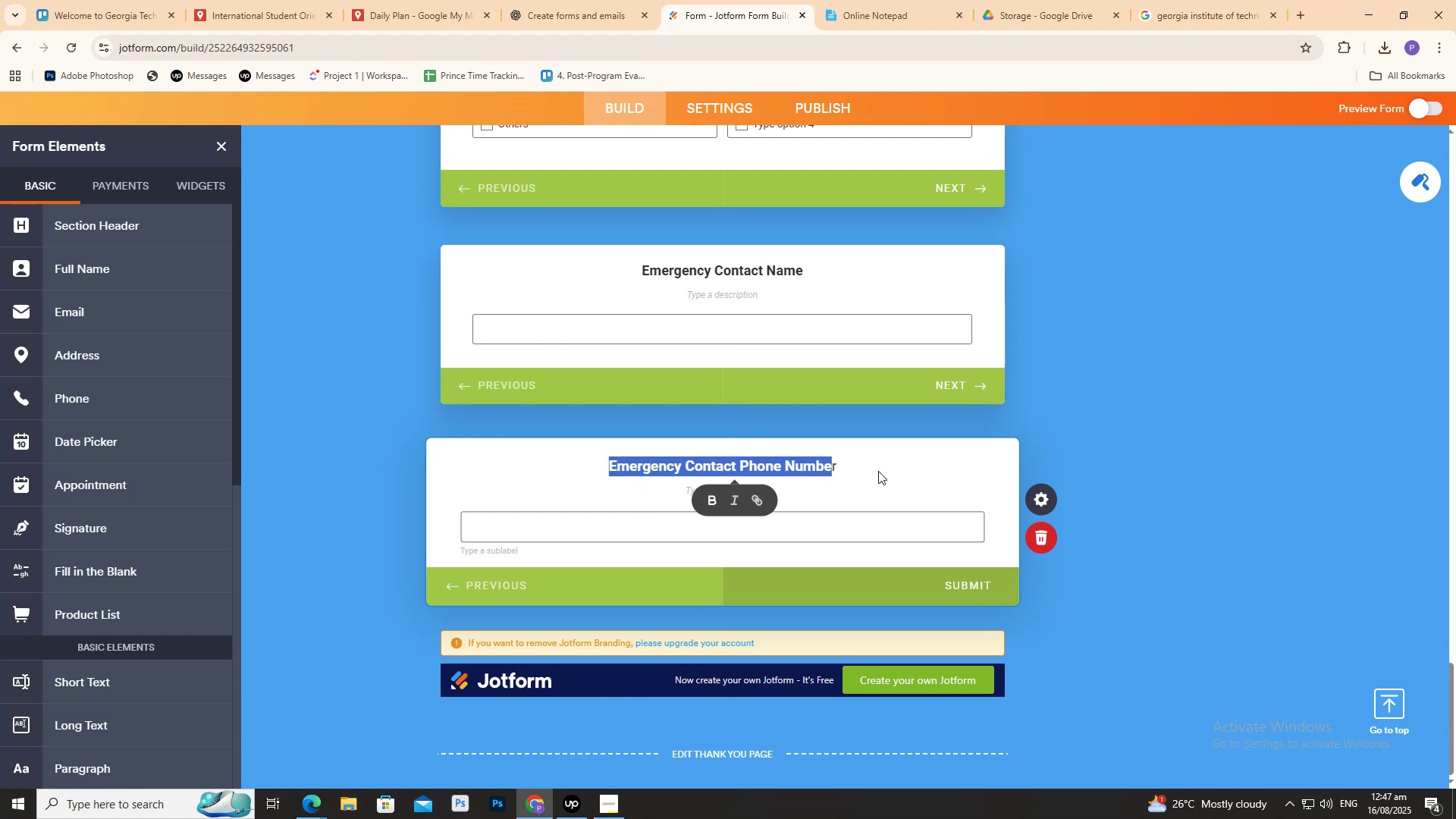 
left_click_drag(start_coordinate=[829, 469], to_coordinate=[850, 469])
 